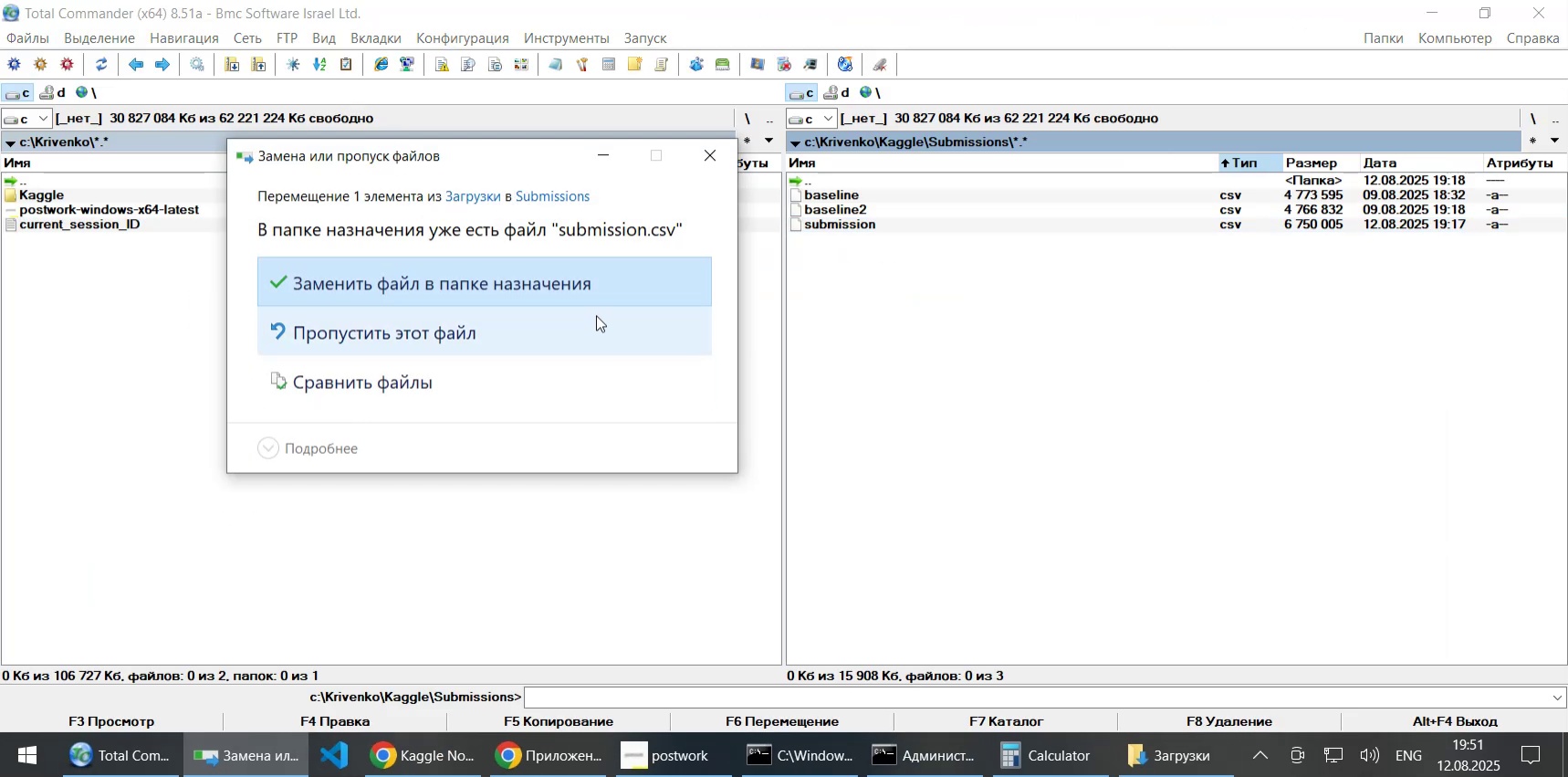 
left_click([578, 286])
 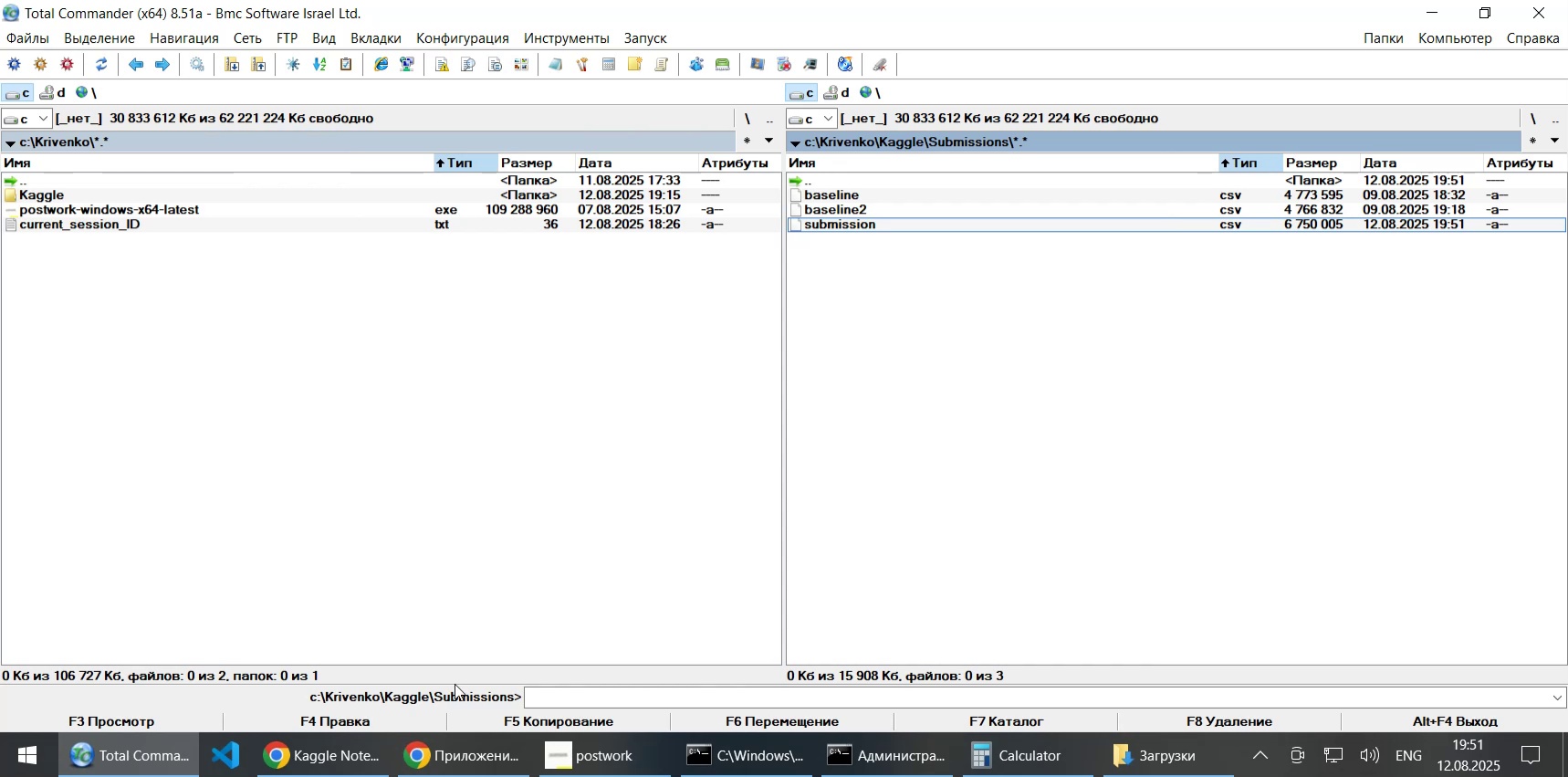 
left_click([336, 756])
 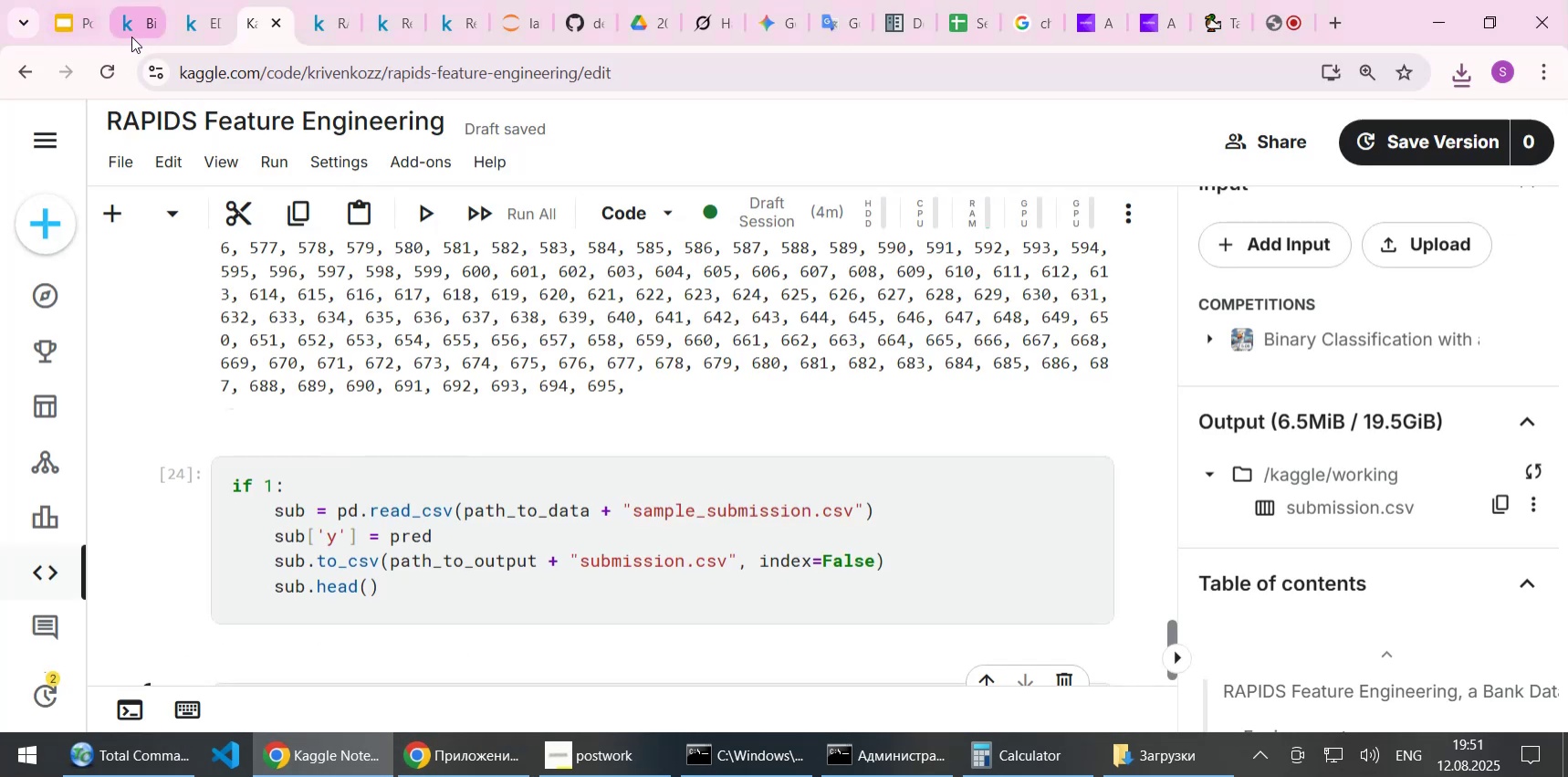 
left_click([136, 27])
 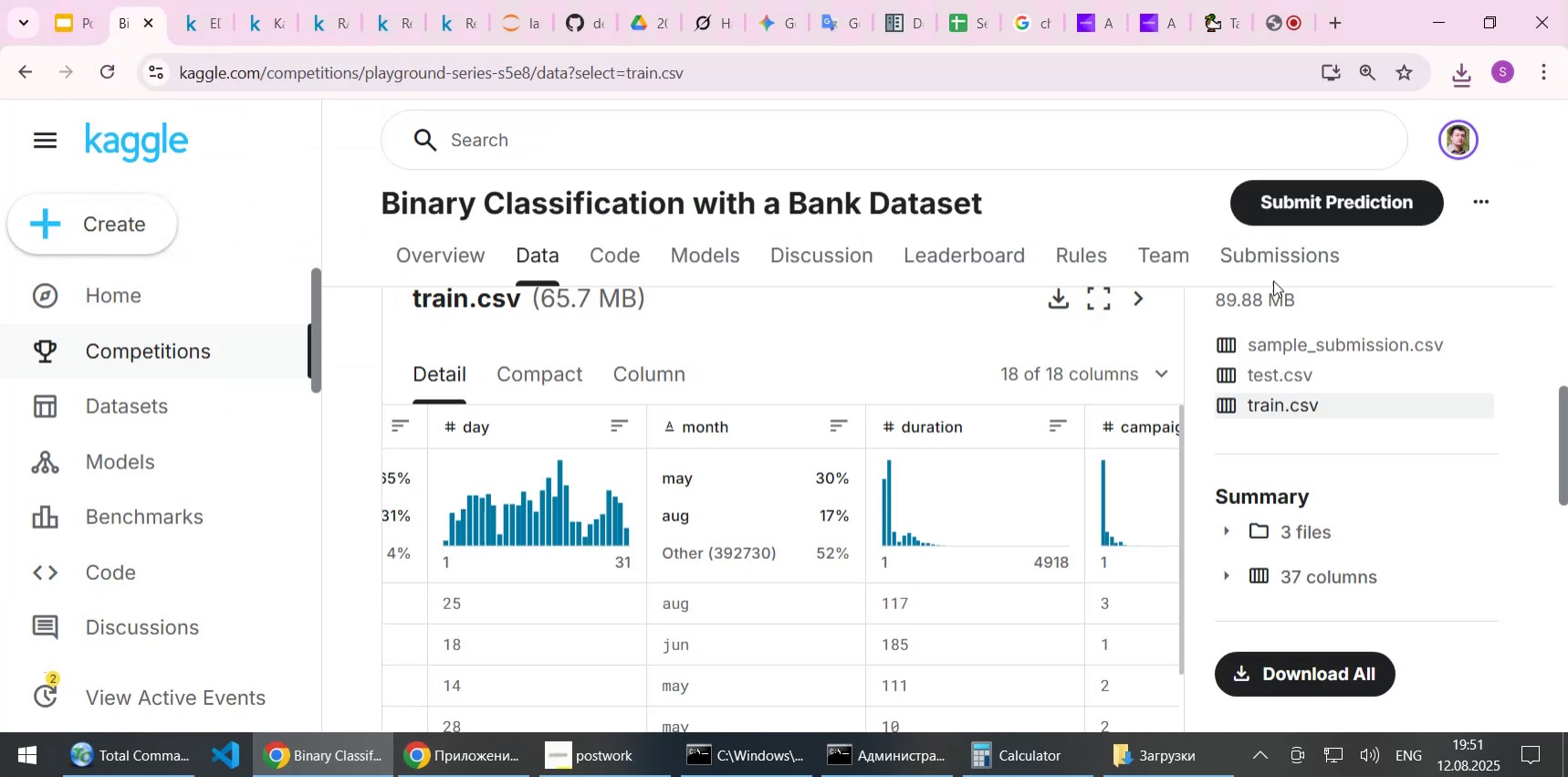 
left_click([1286, 253])
 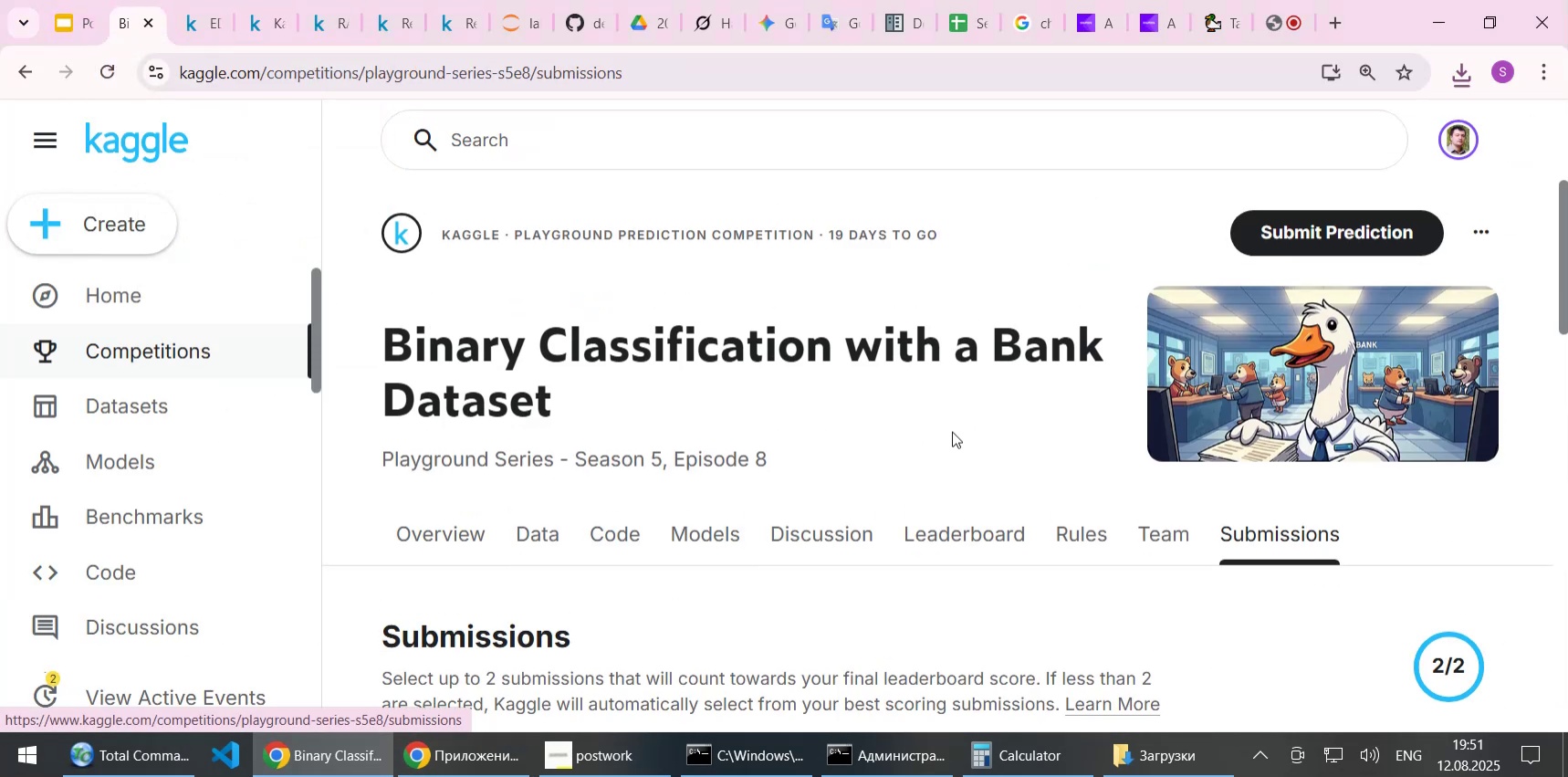 
scroll: coordinate [977, 465], scroll_direction: down, amount: 4.0
 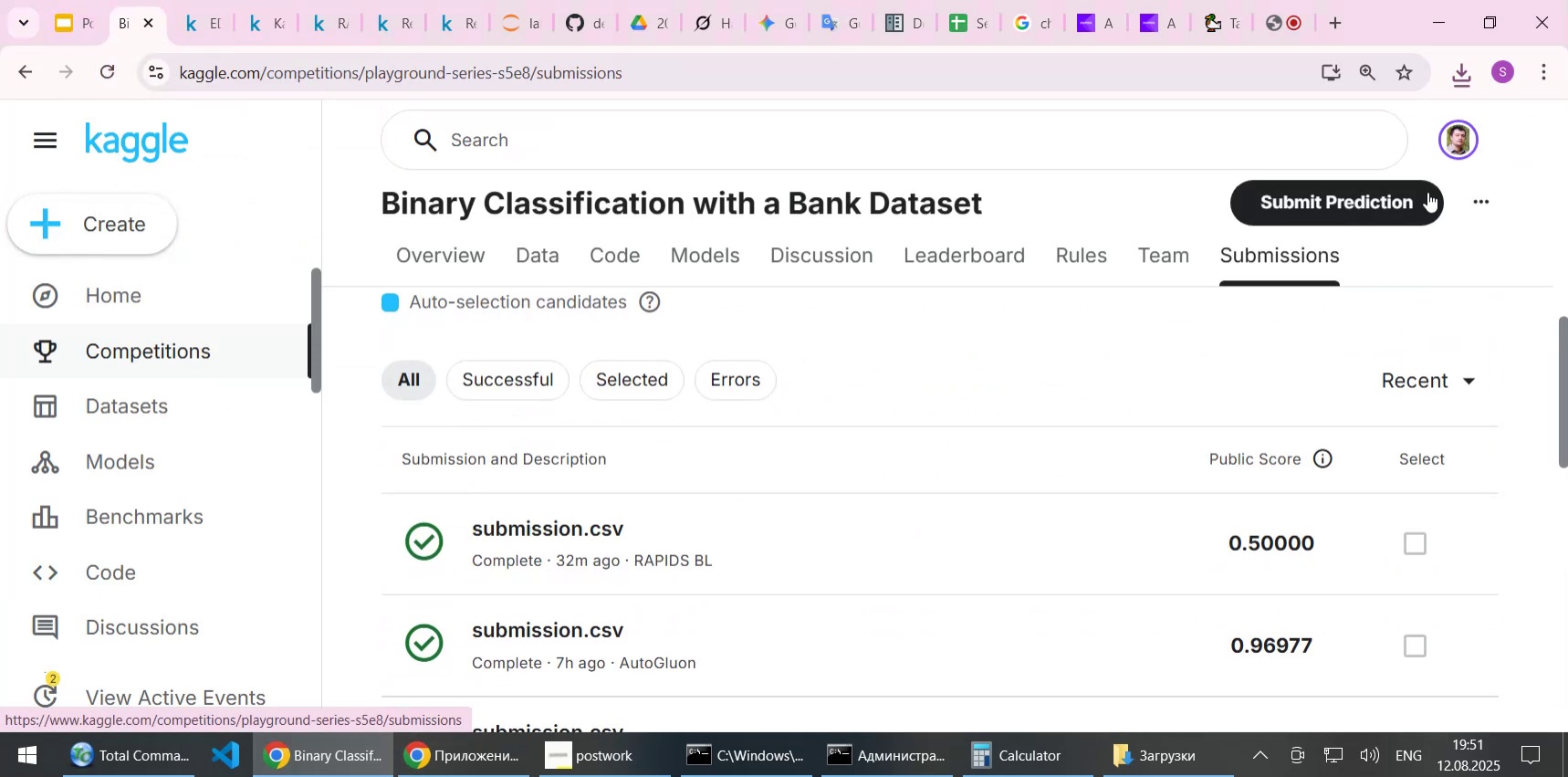 
left_click([1373, 206])
 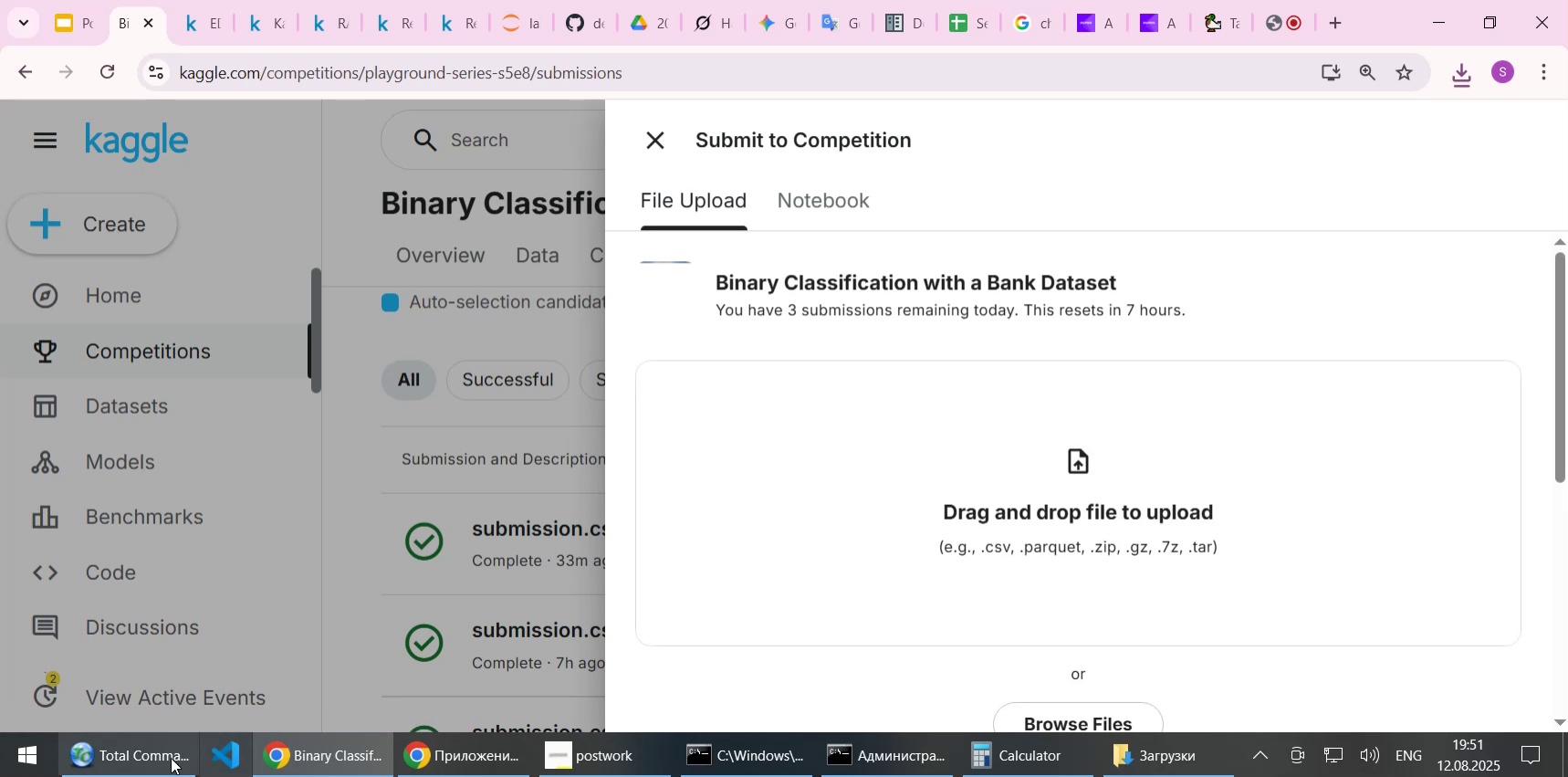 
left_click([122, 770])
 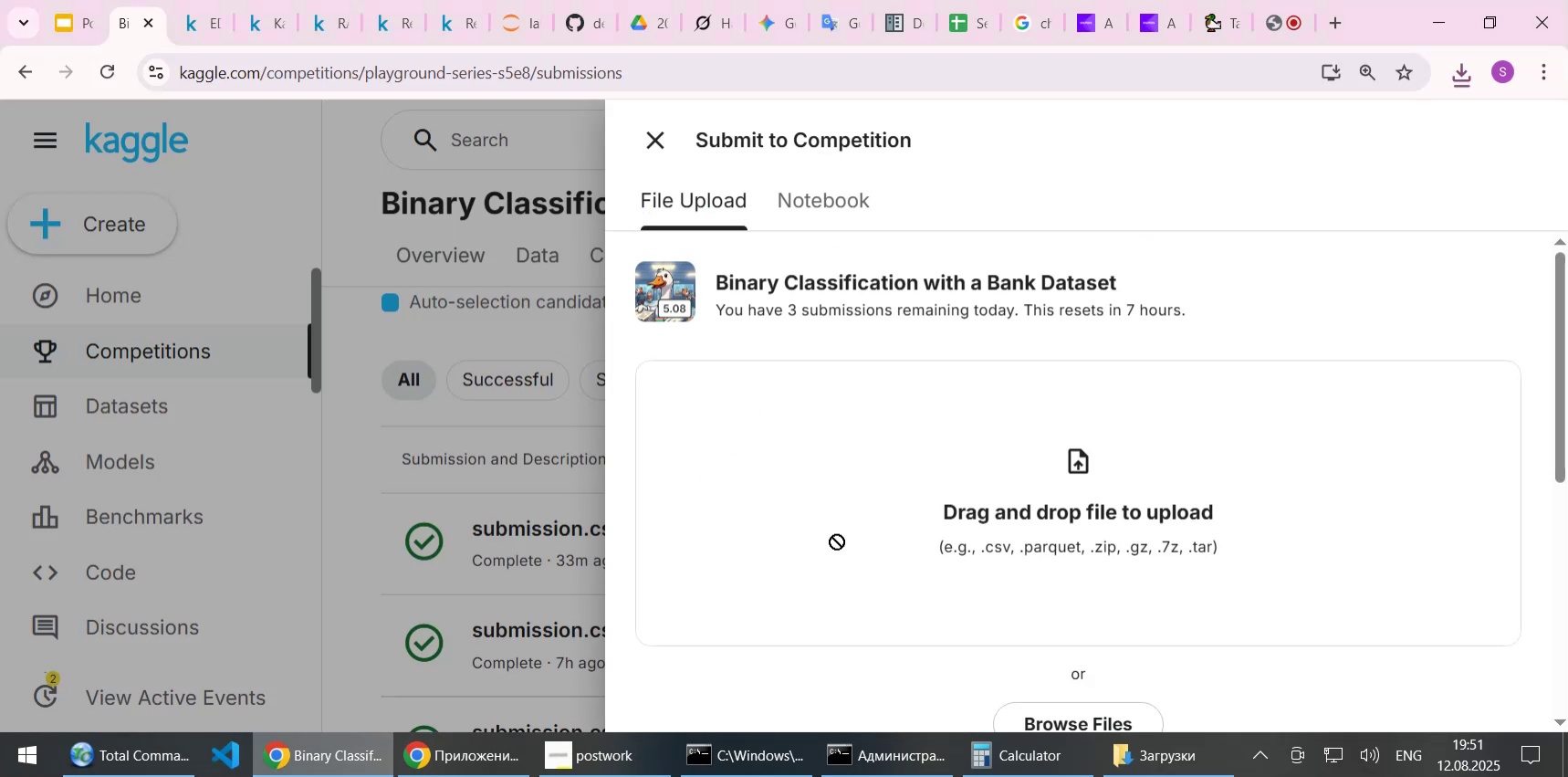 
wait(5.54)
 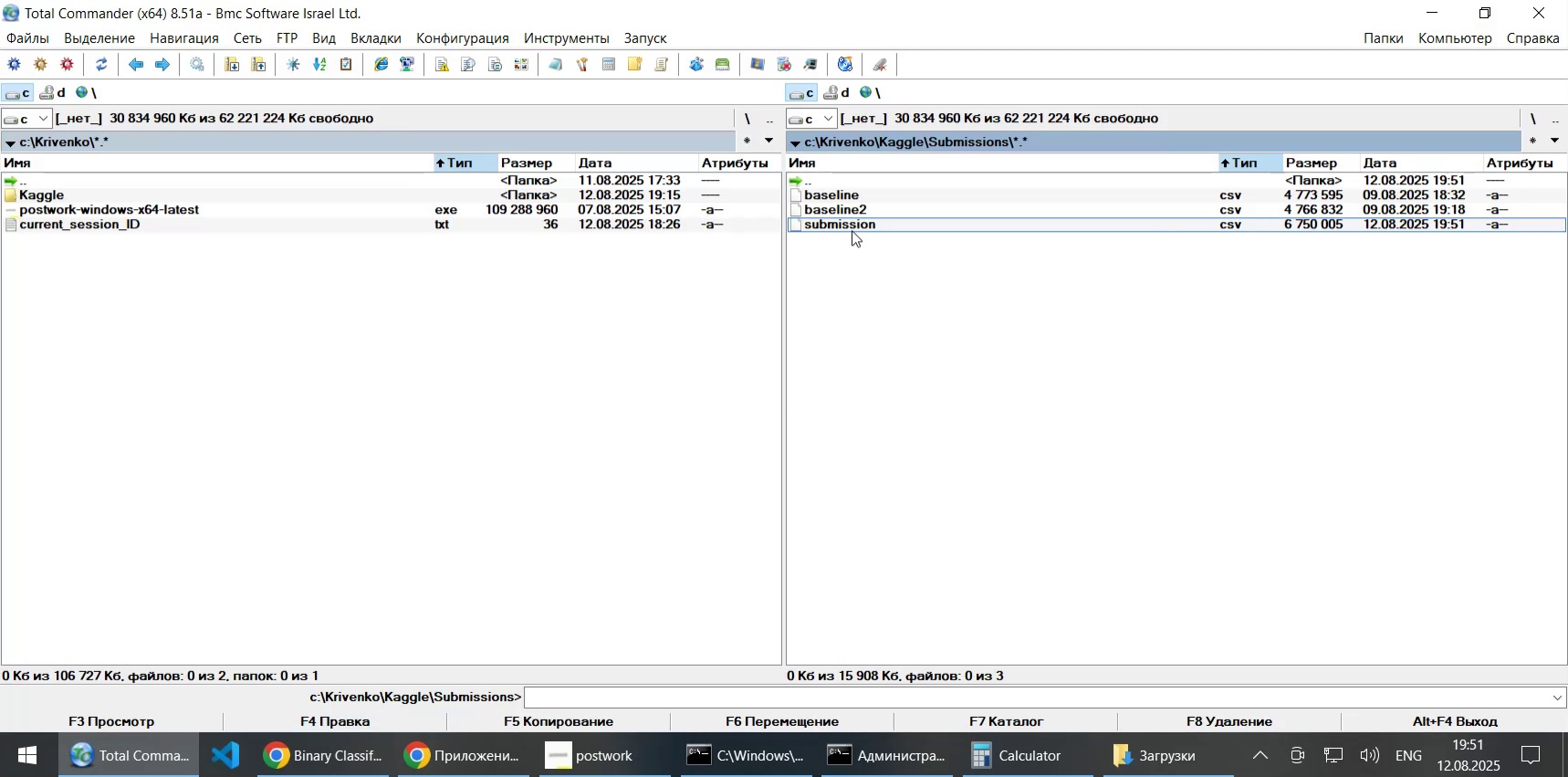 
scroll: coordinate [846, 530], scroll_direction: down, amount: 1.0
 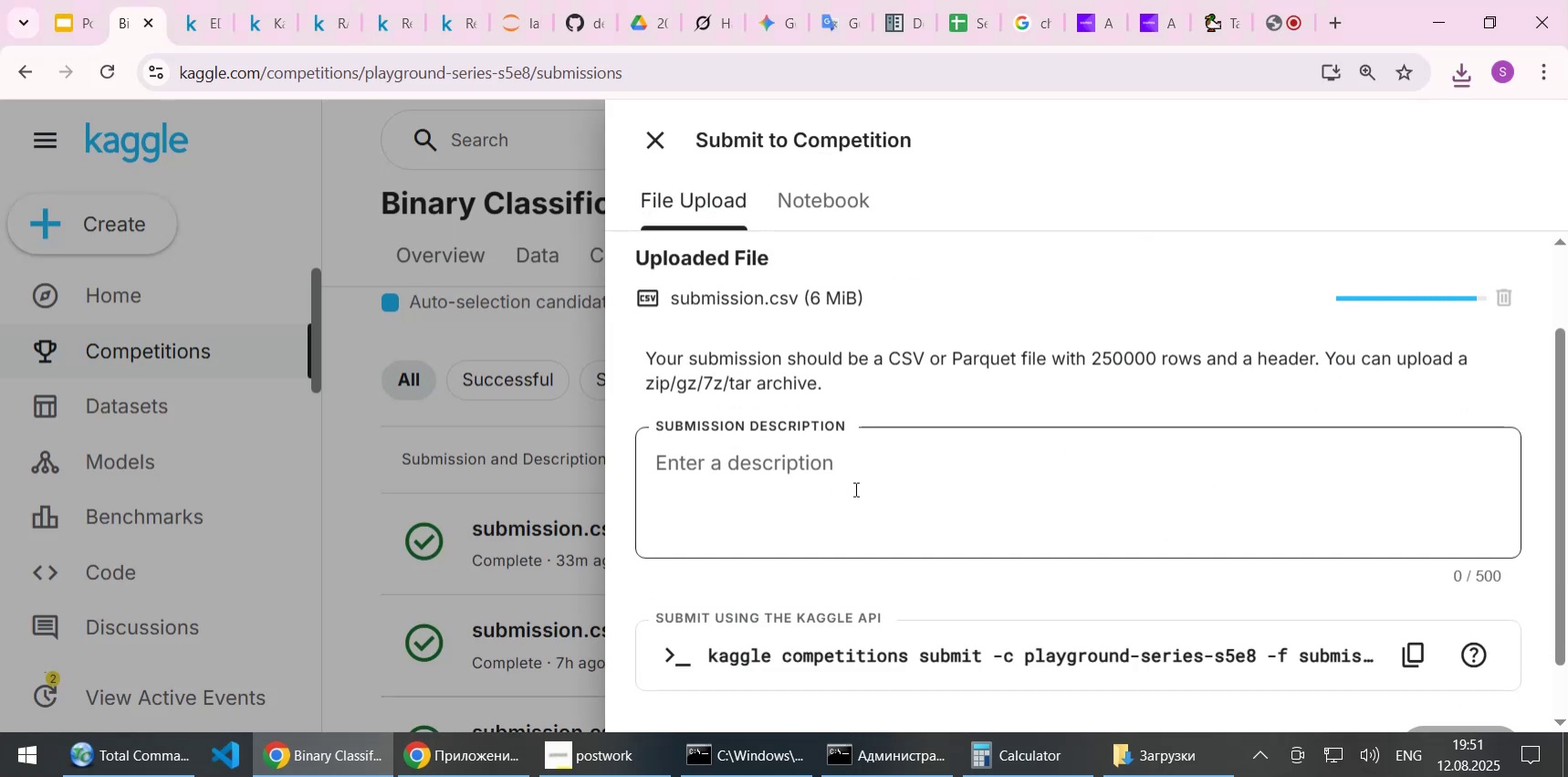 
left_click([839, 467])
 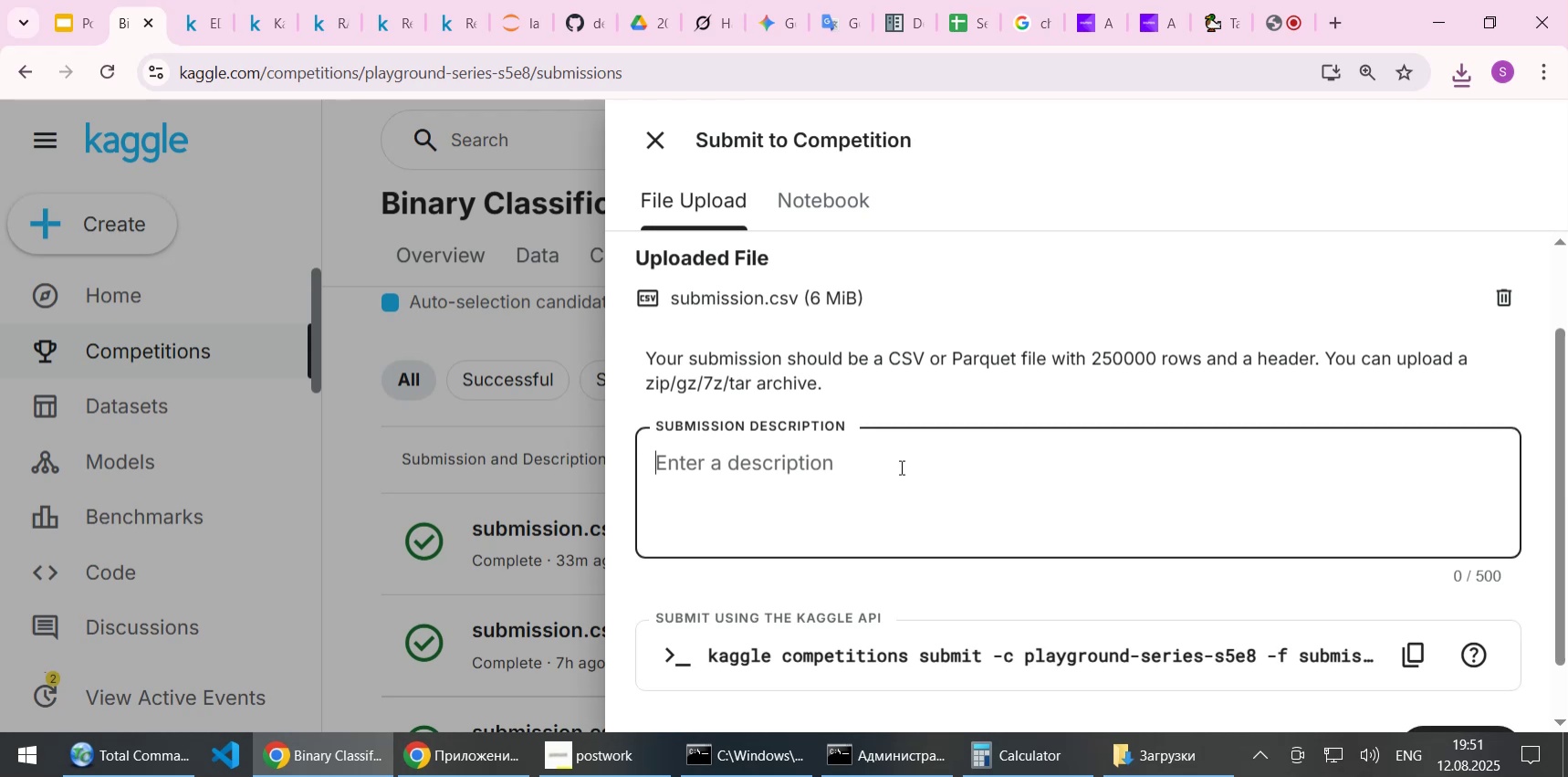 
type(RAPIDS, 1-)
key(Backspace)
type(0% of training set)
 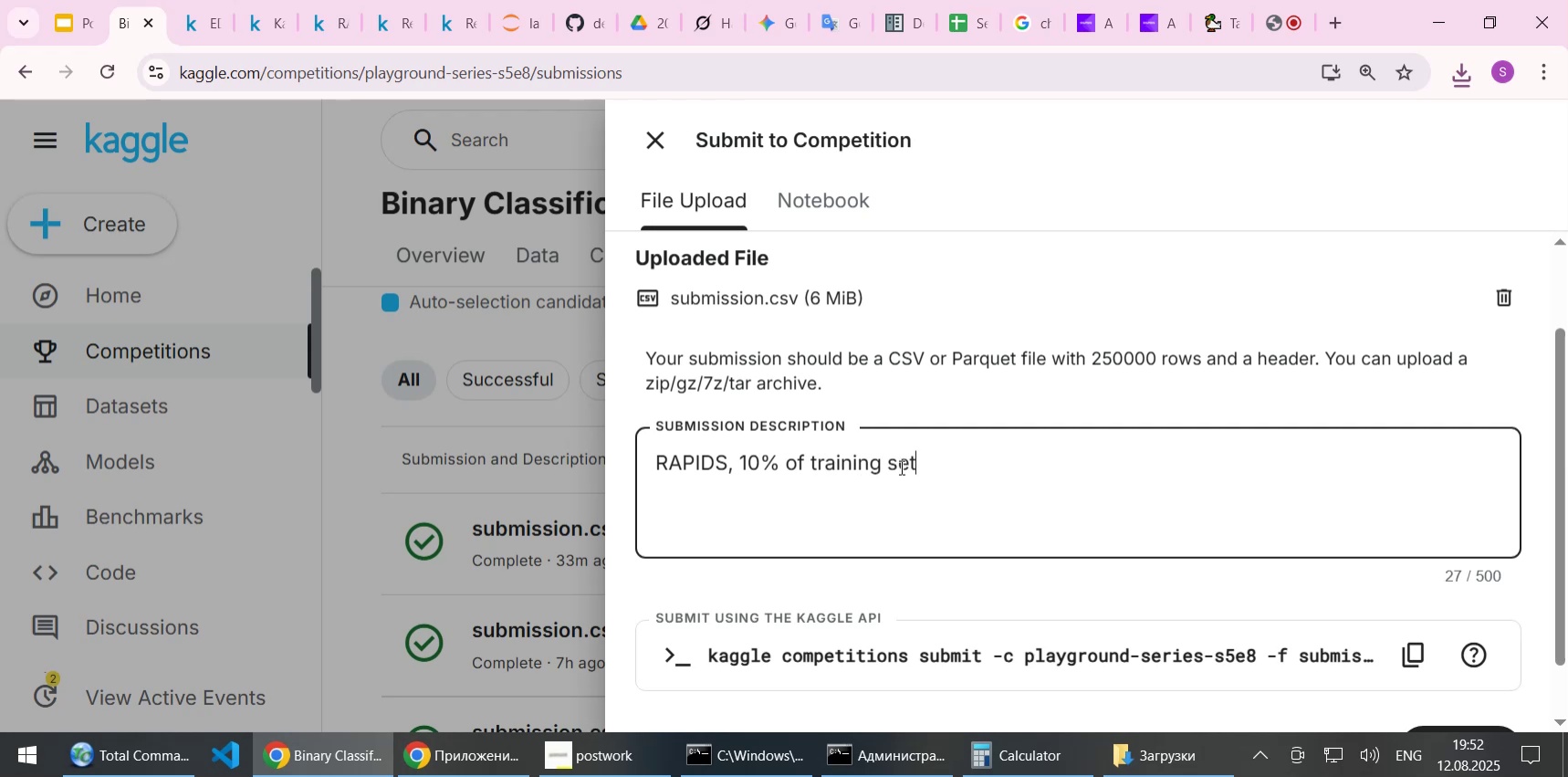 
scroll: coordinate [911, 478], scroll_direction: down, amount: 2.0
 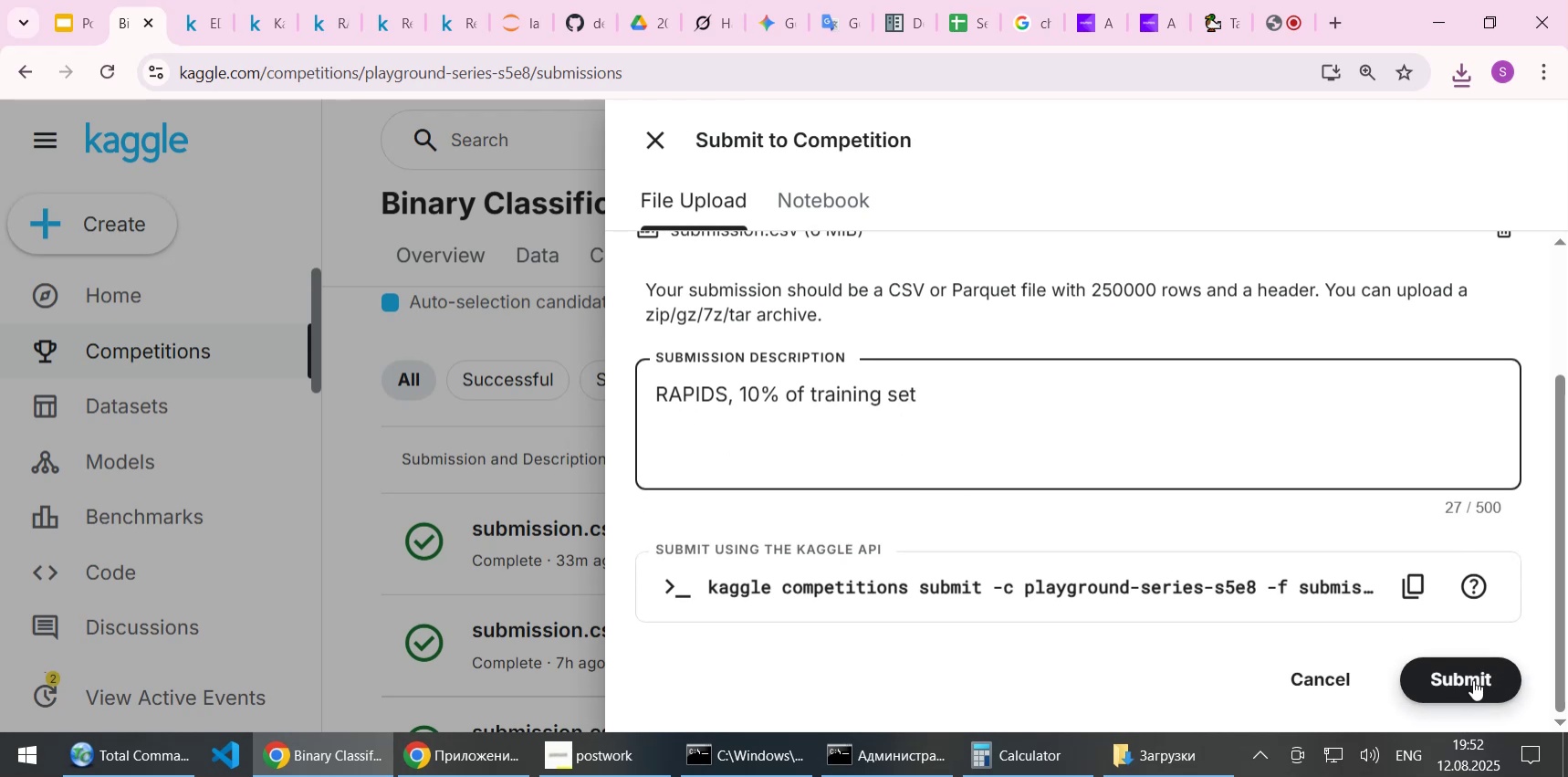 
left_click([1473, 679])
 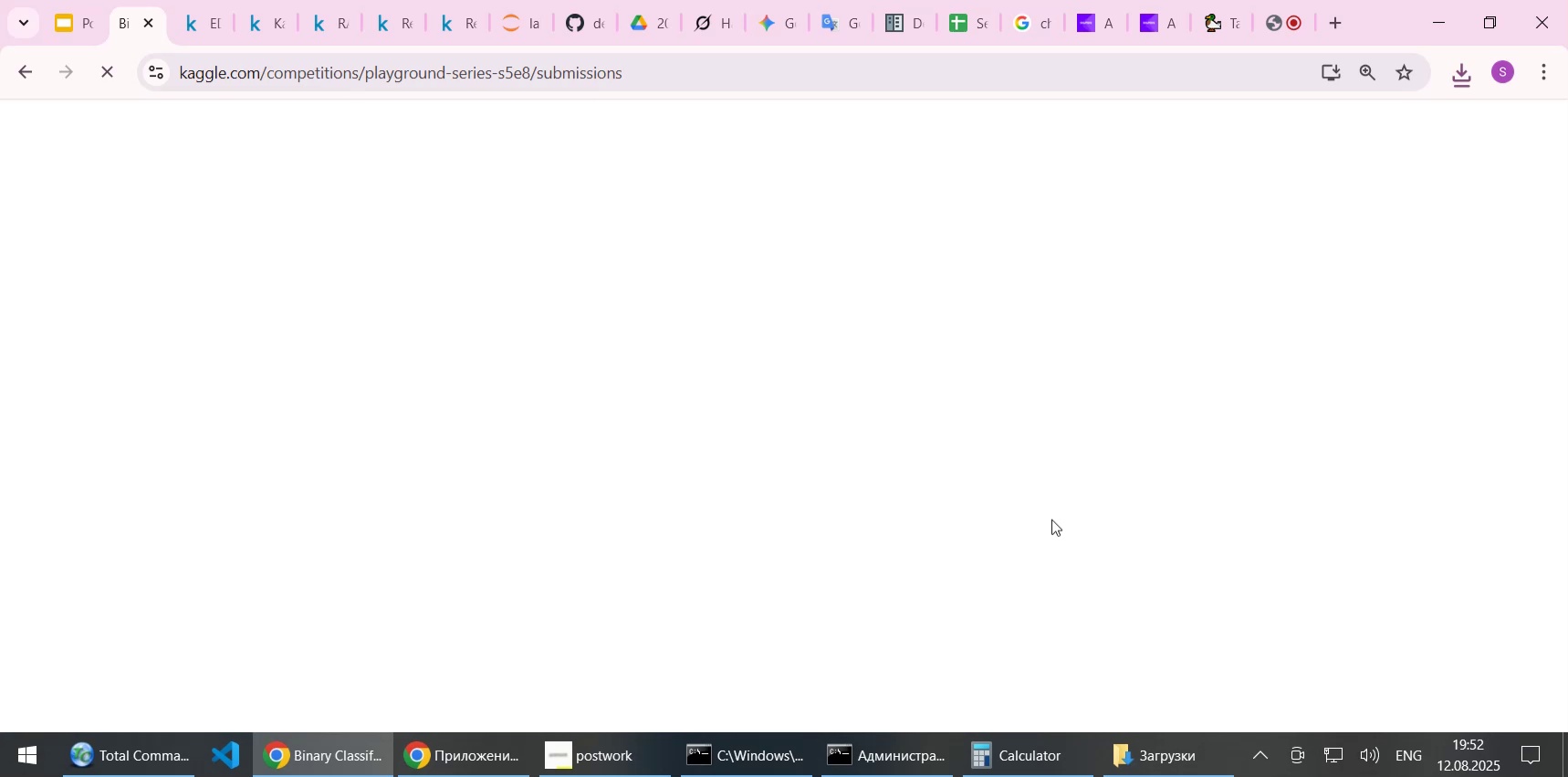 
wait(6.11)
 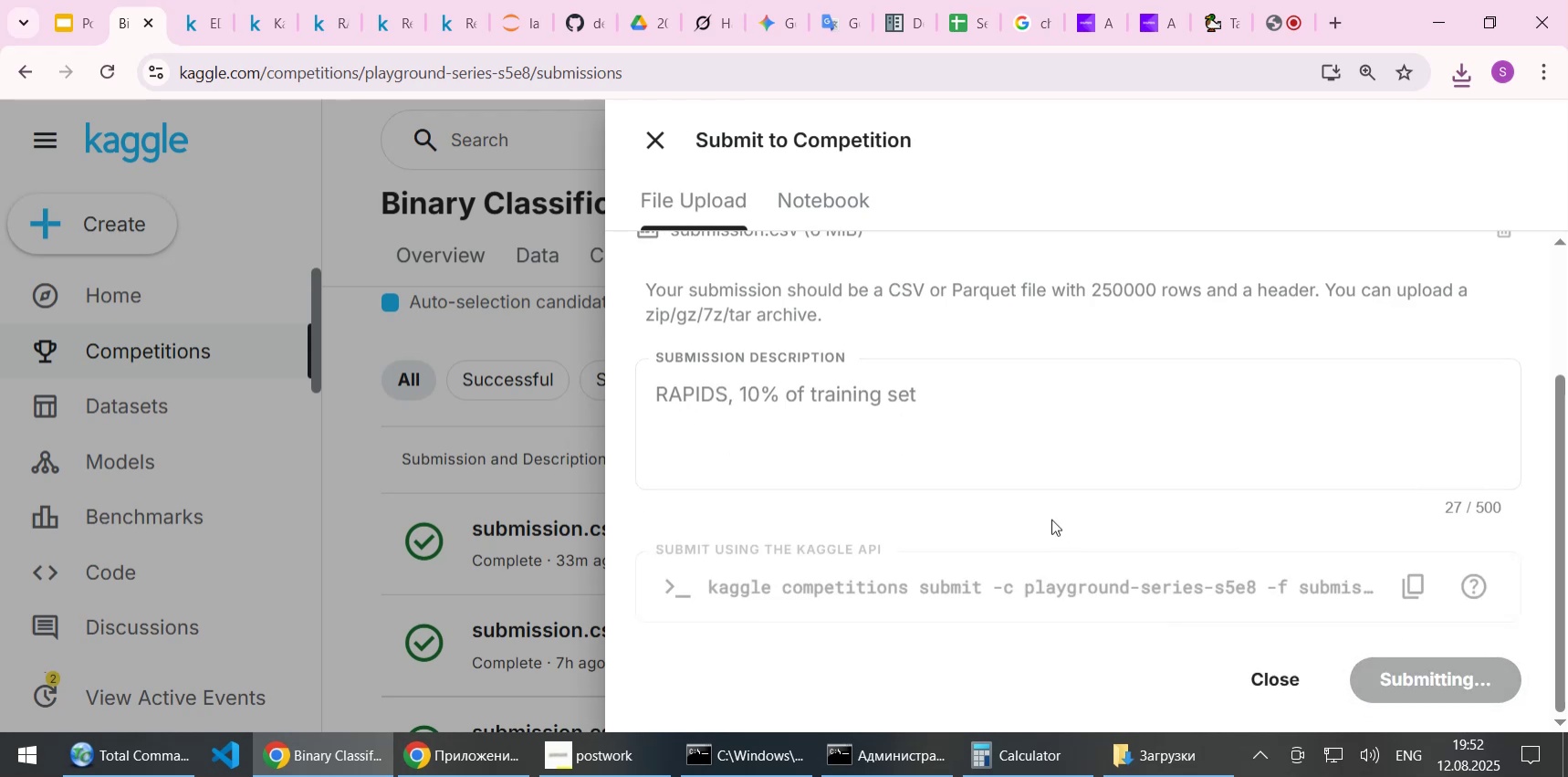 
scroll: coordinate [1051, 519], scroll_direction: down, amount: 3.0
 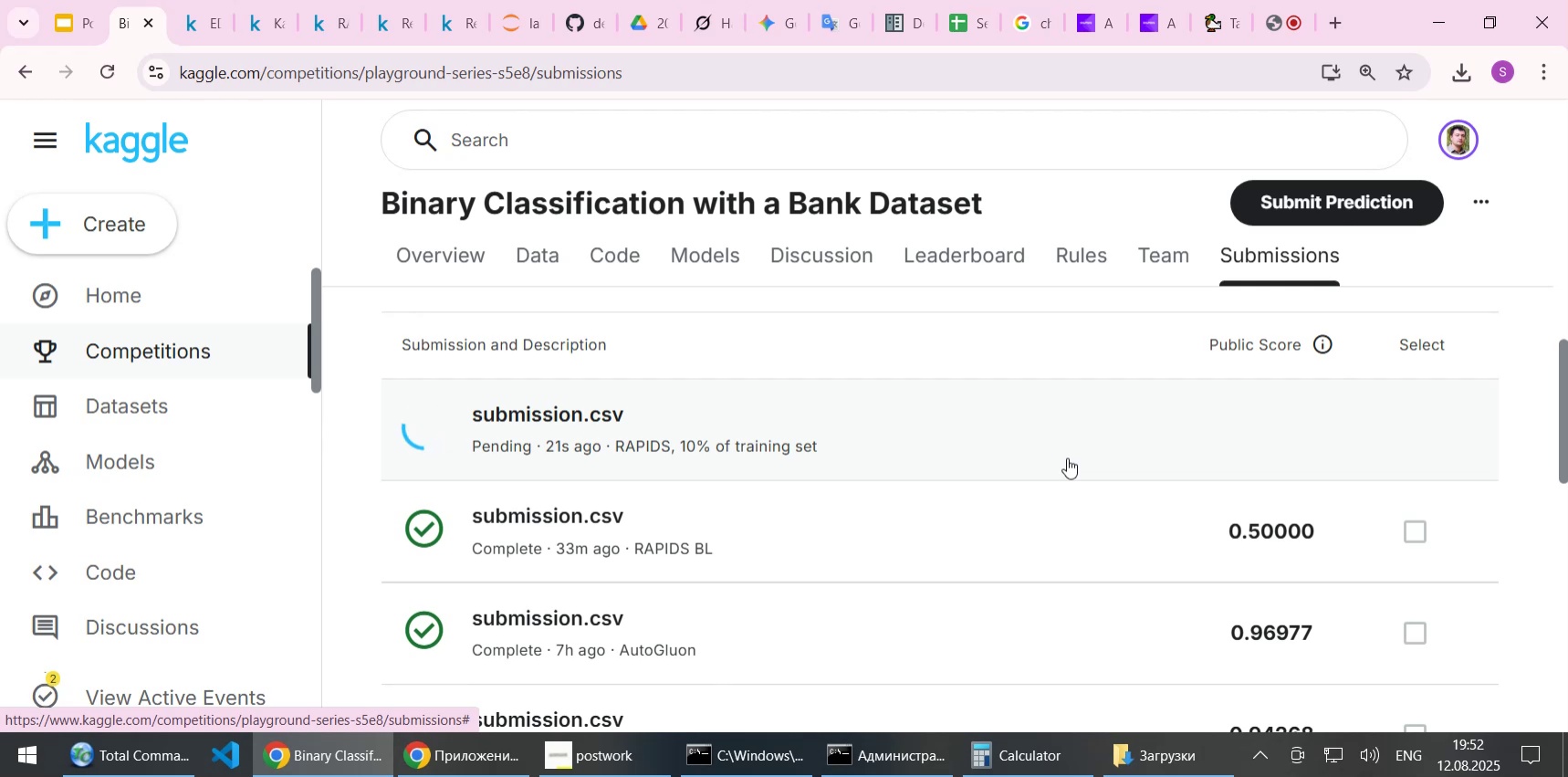 
wait(21.22)
 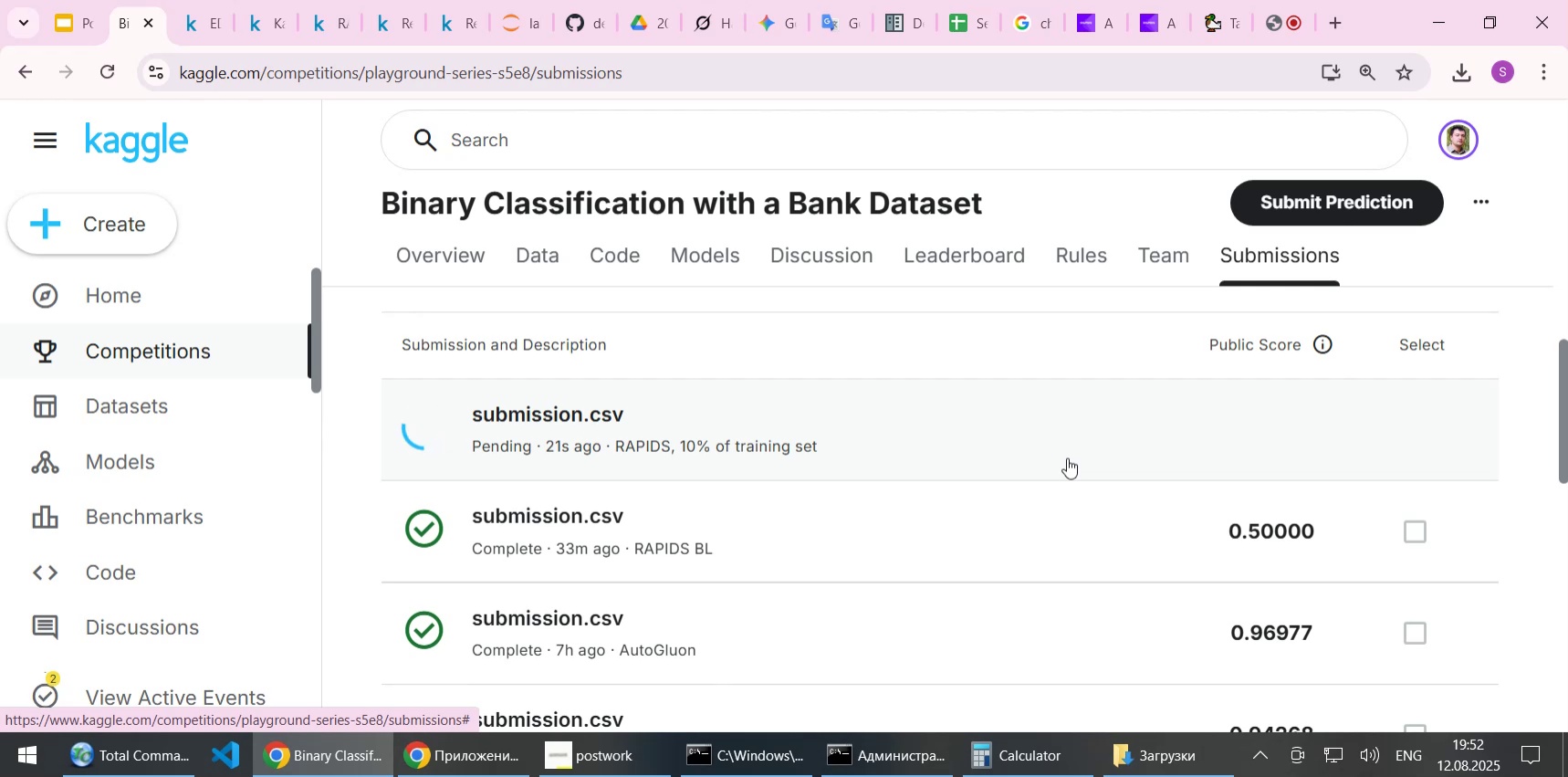 
left_click([265, 28])
 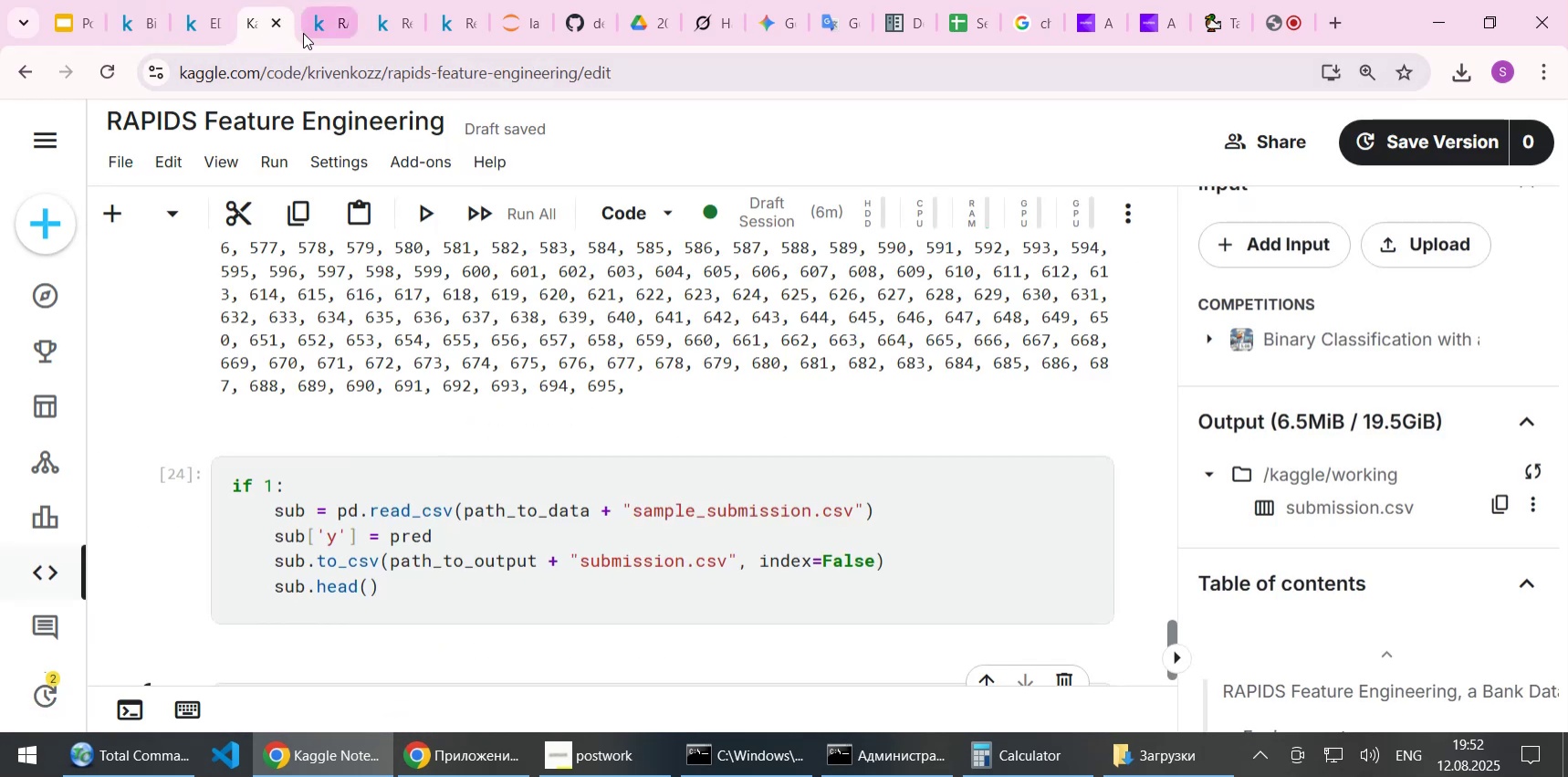 
scroll: coordinate [475, 407], scroll_direction: up, amount: 45.0
 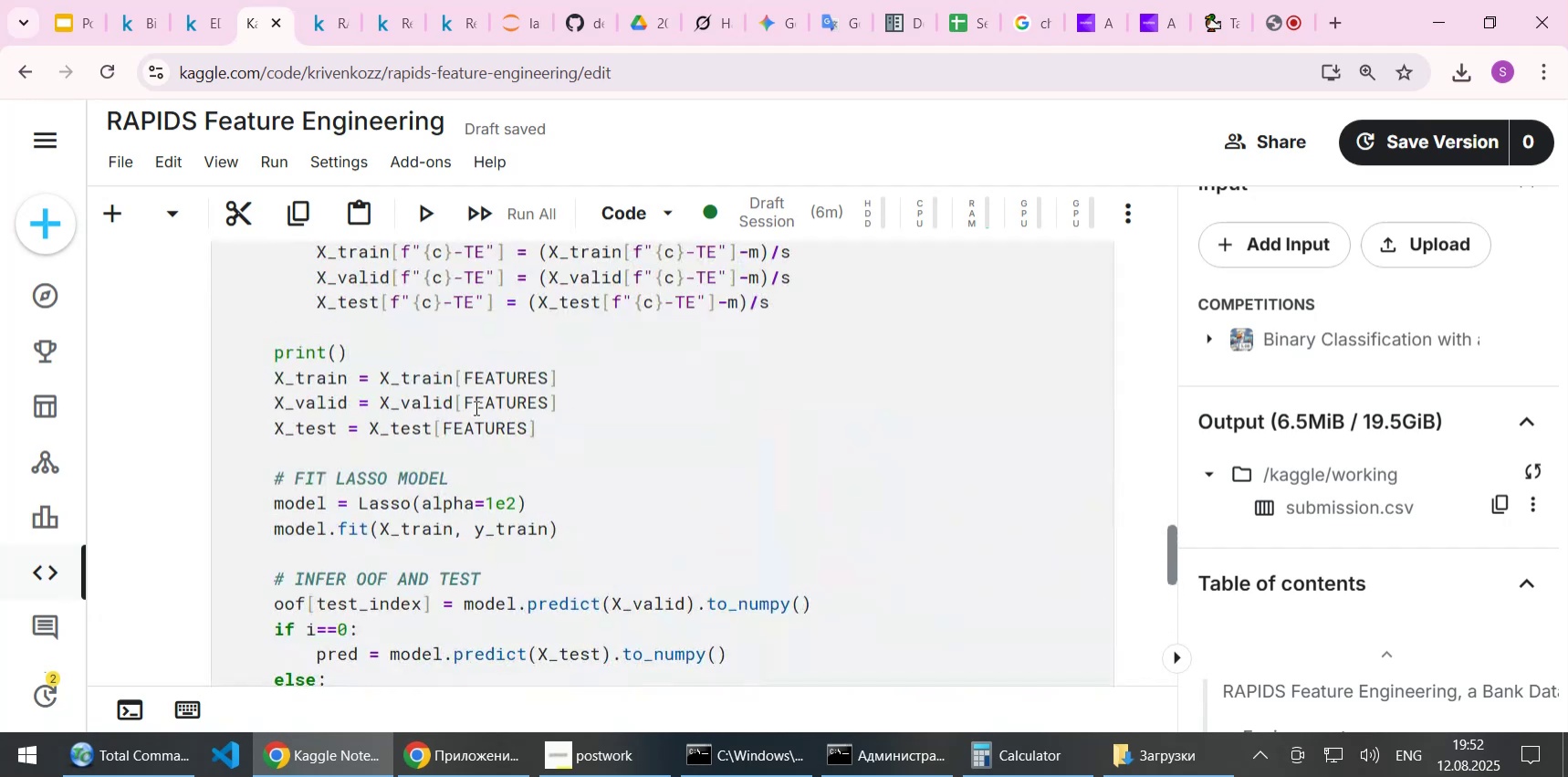 
scroll: coordinate [521, 421], scroll_direction: down, amount: 1.0
 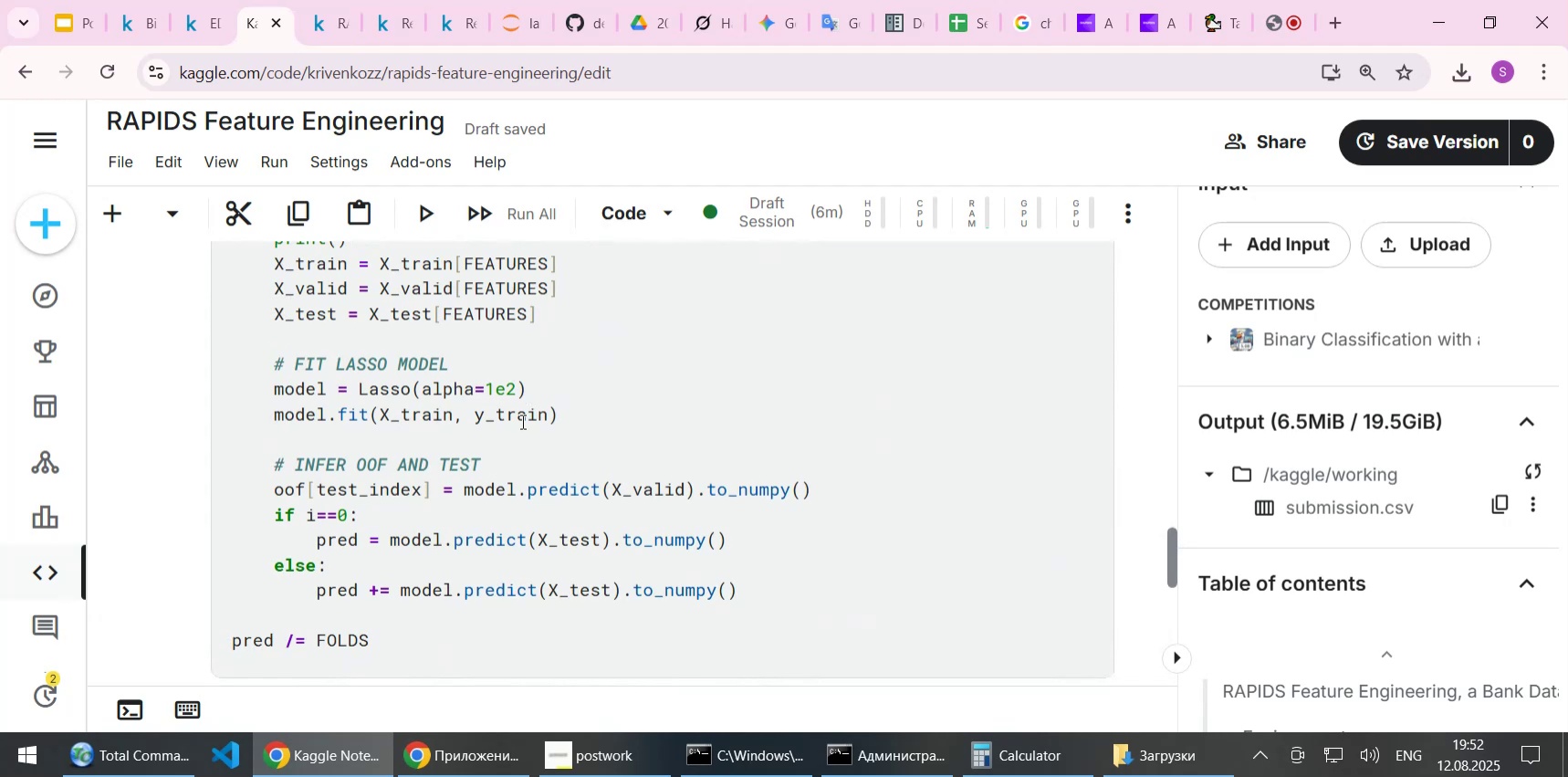 
wait(13.76)
 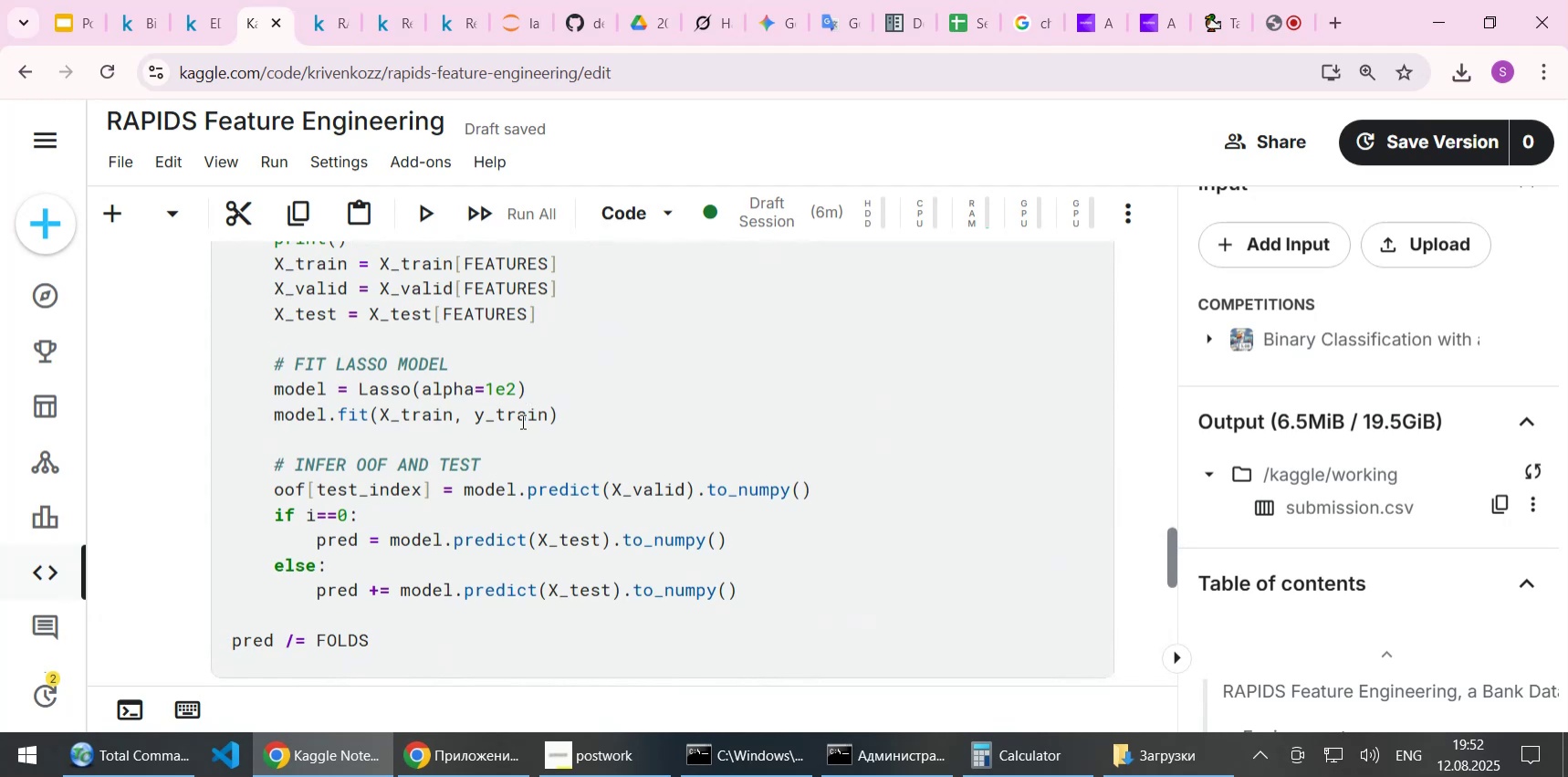 
double_click([370, 389])
 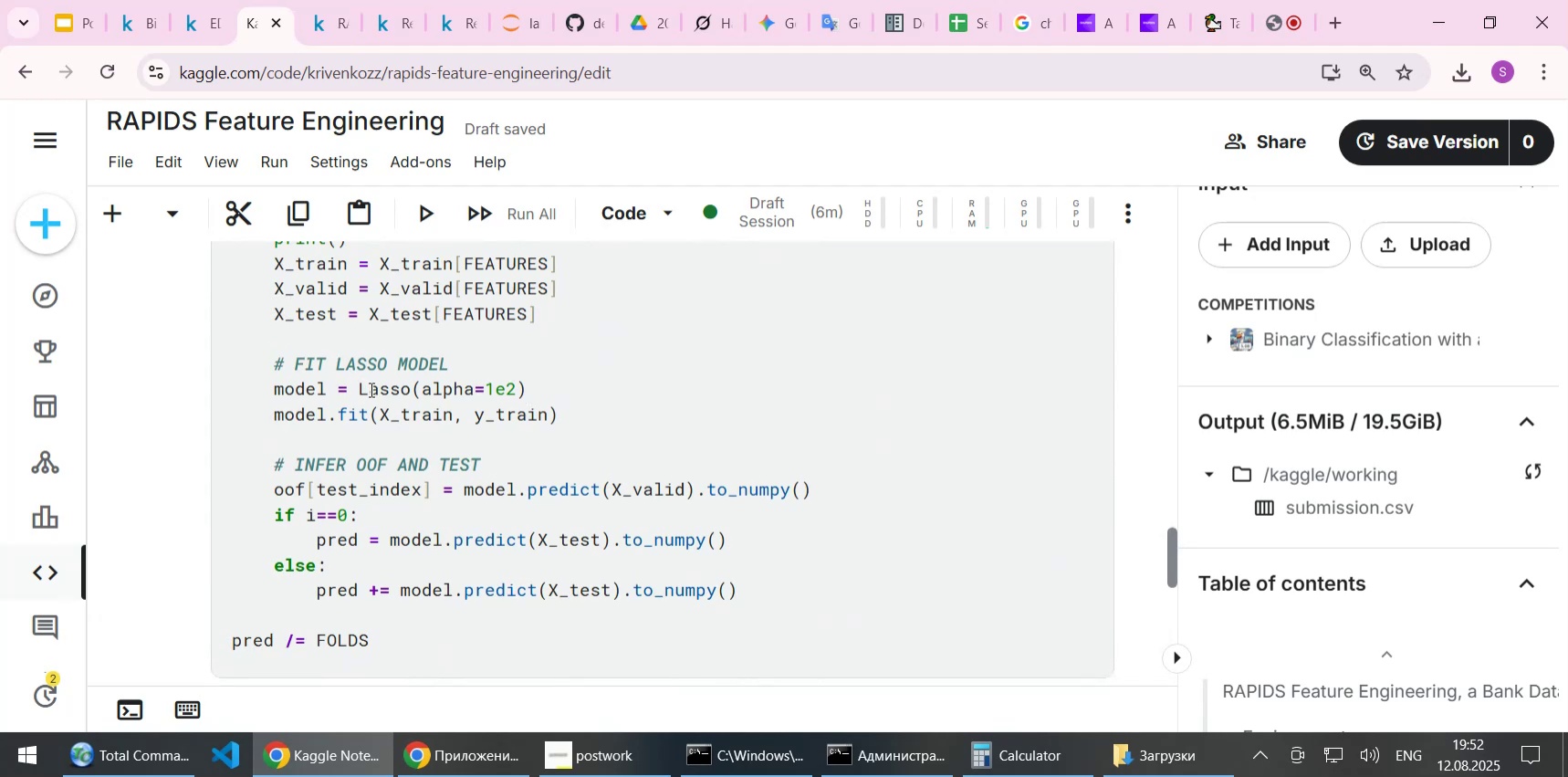 
key(Control+C)
 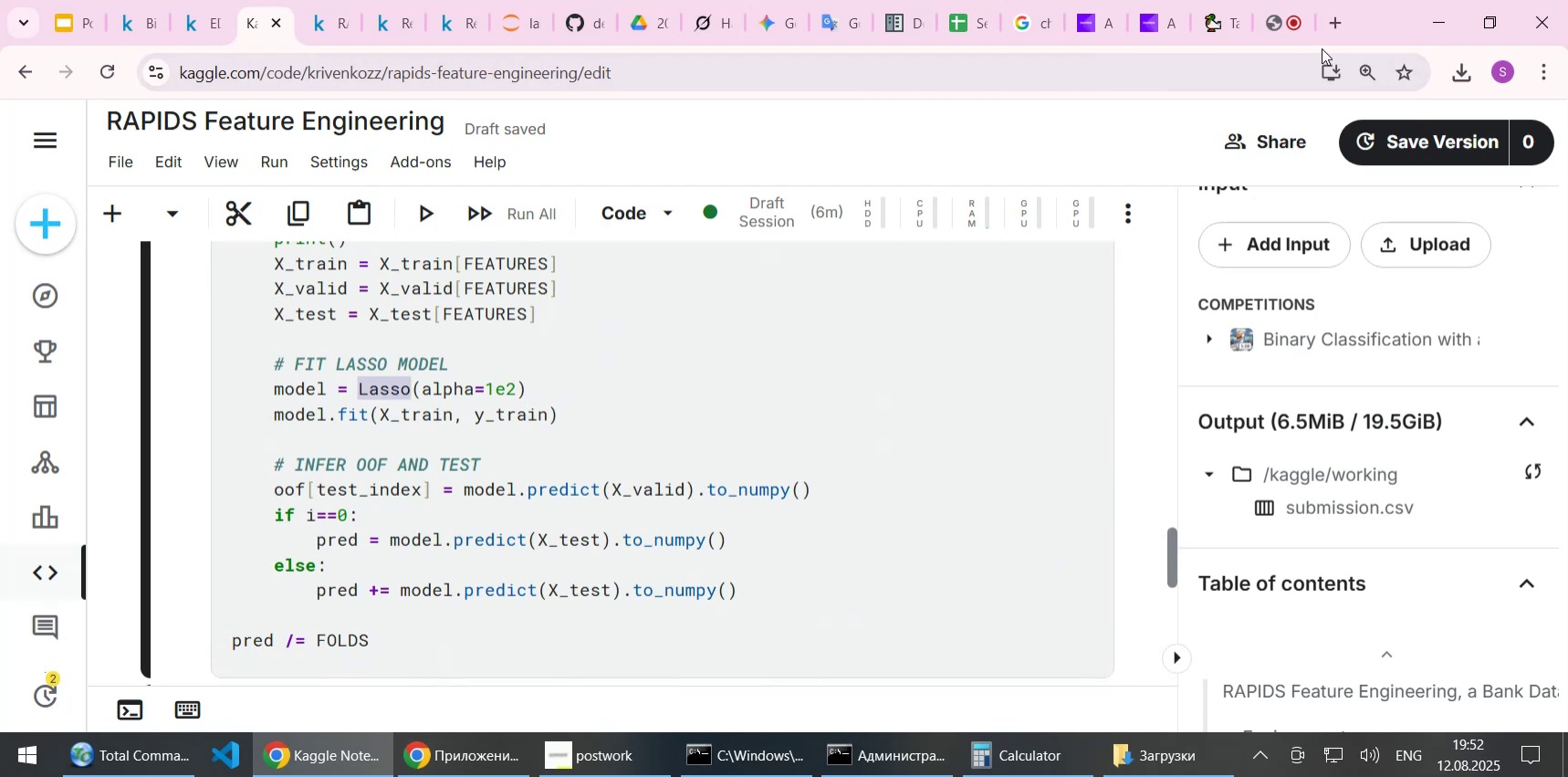 
left_click([1036, 20])
 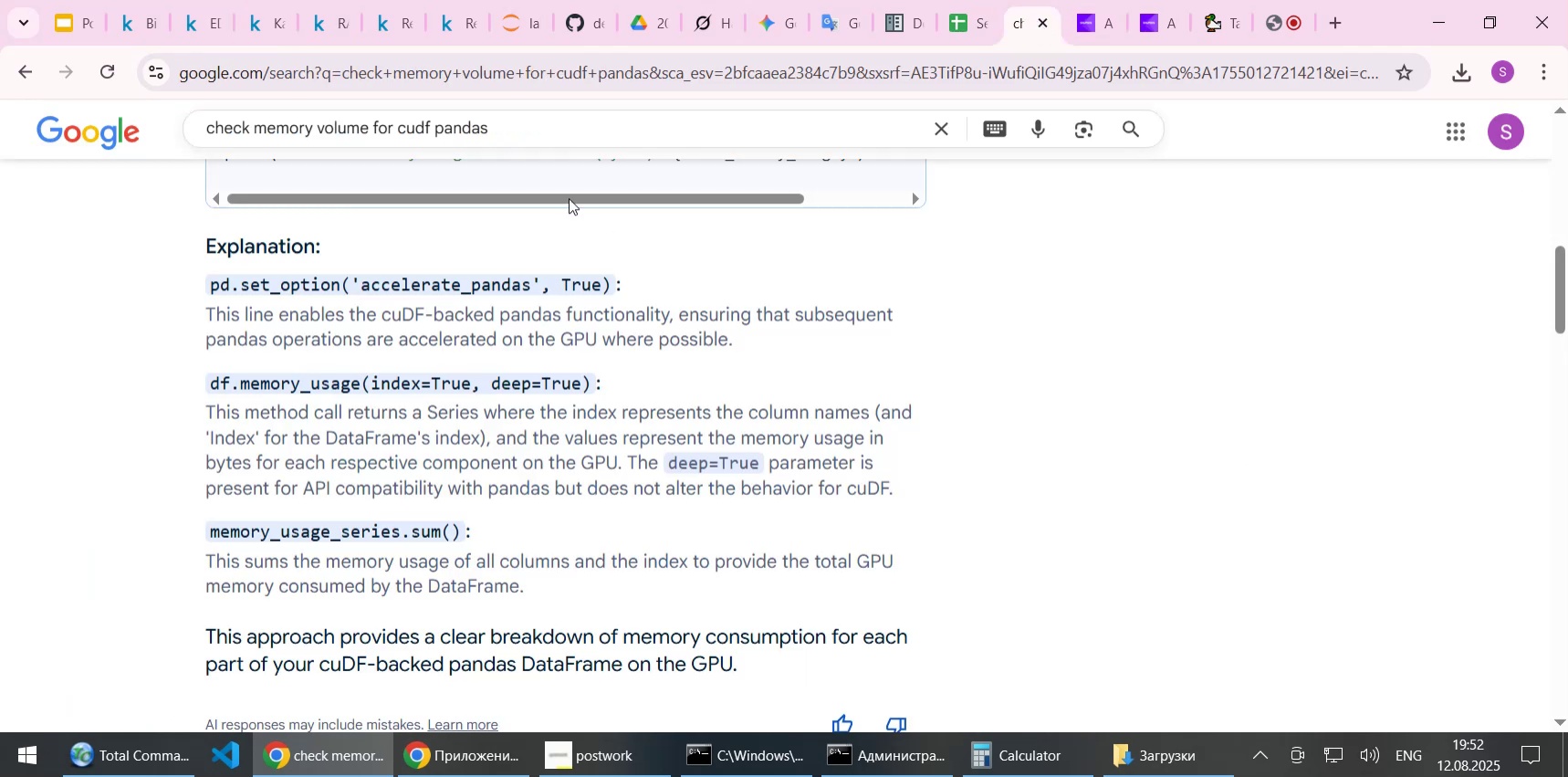 
scroll: coordinate [475, 213], scroll_direction: up, amount: 16.0
 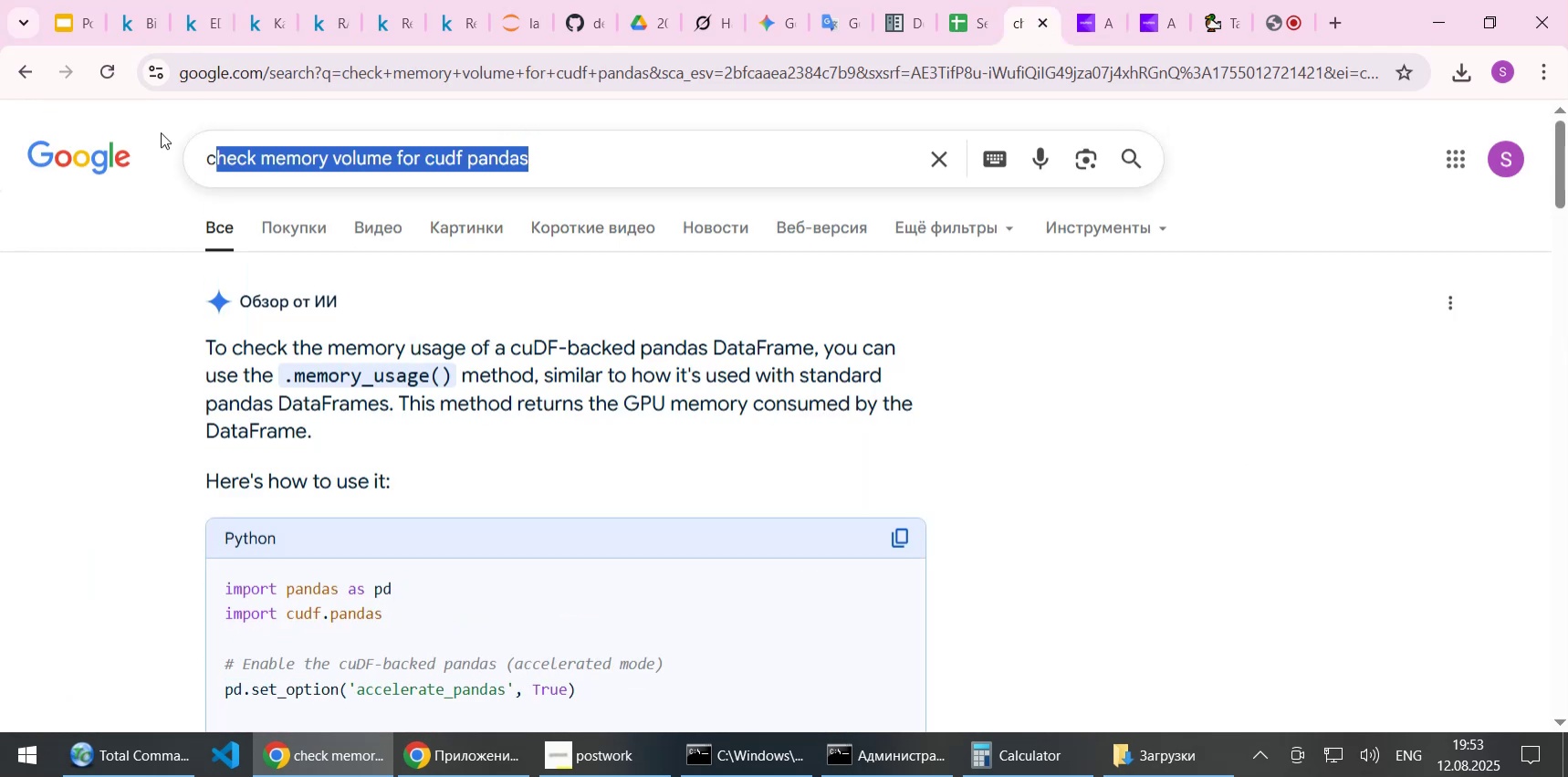 
key(Control+ControlLeft)
 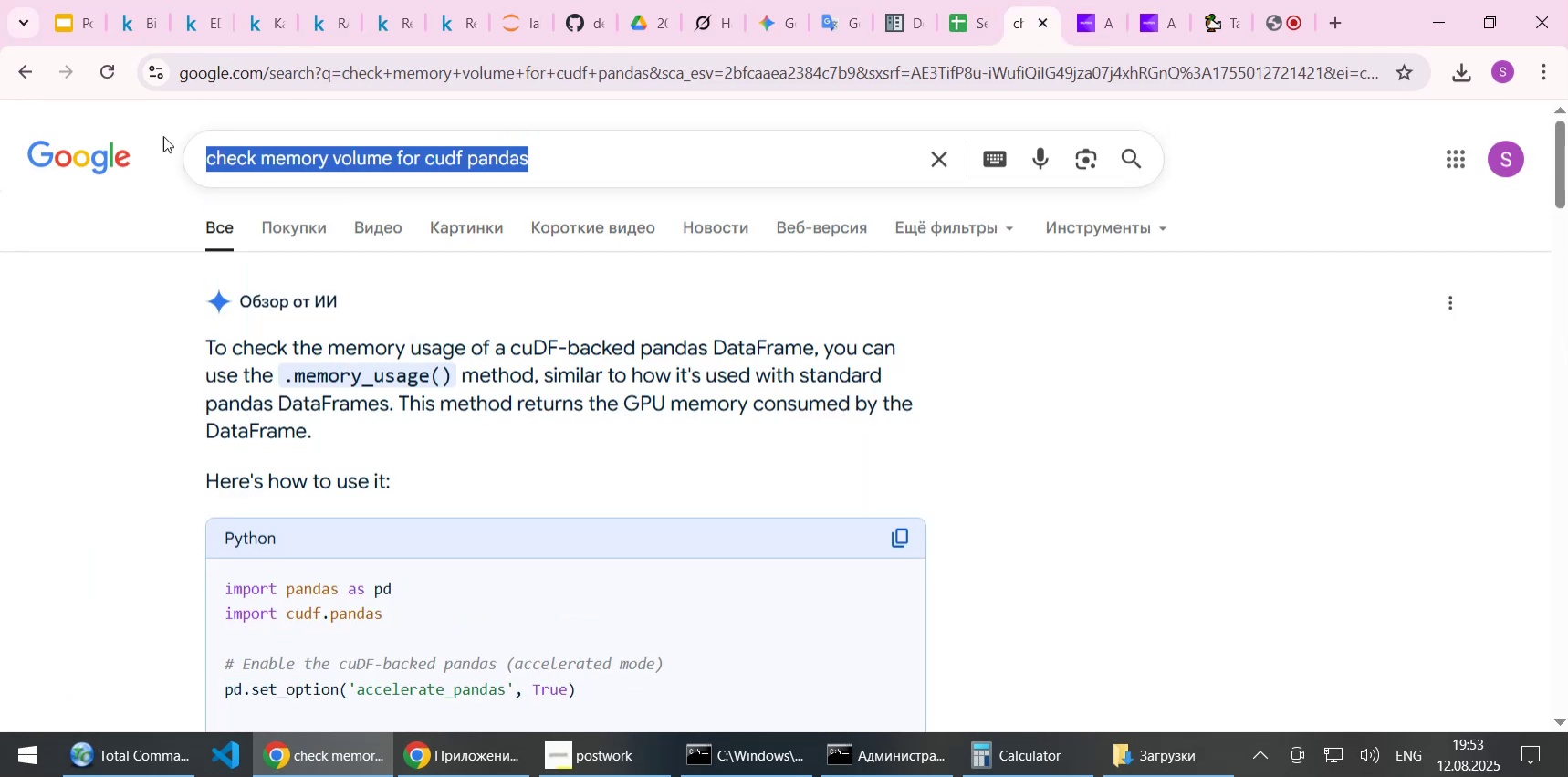 
key(Control+V)
 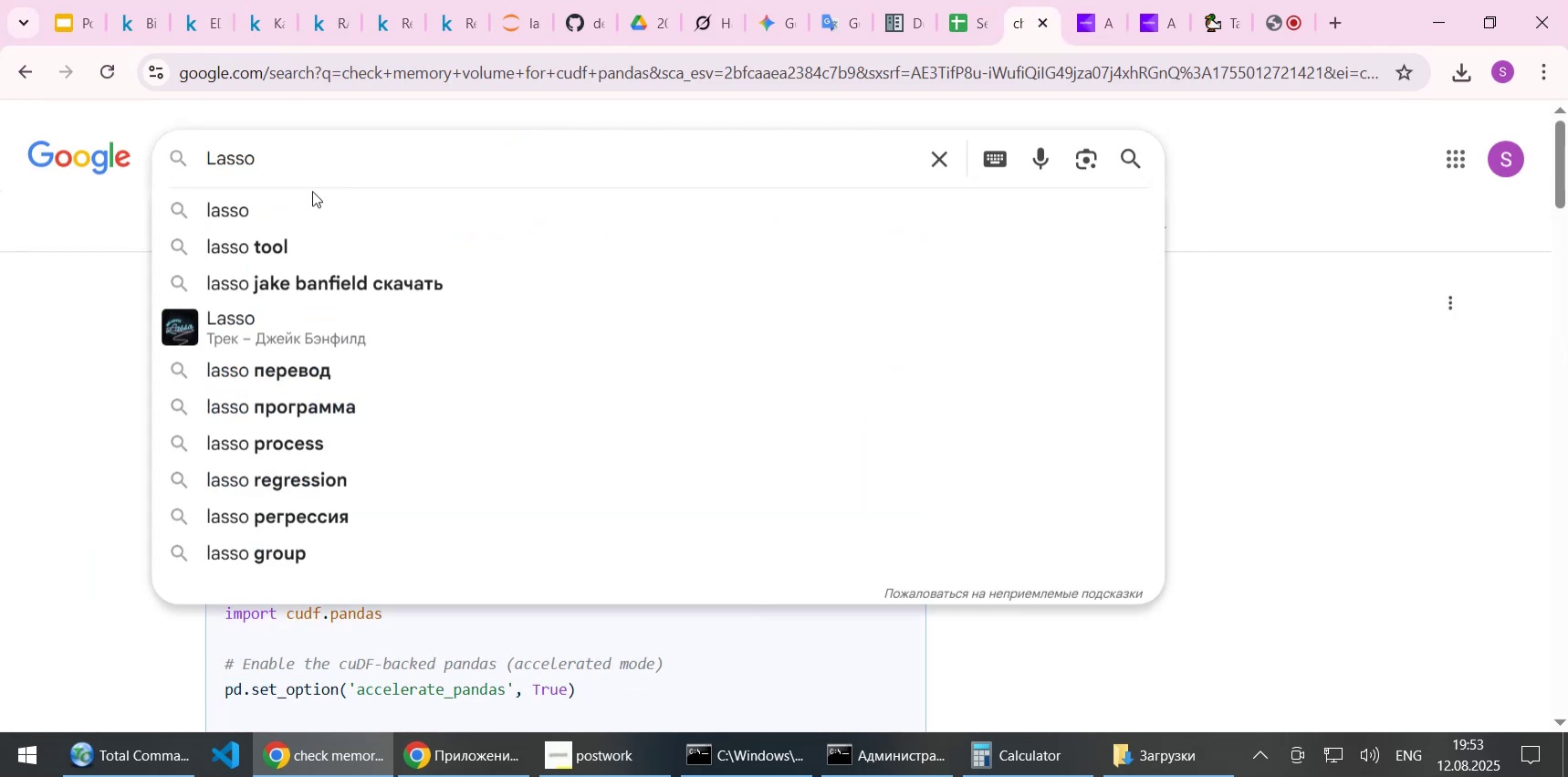 
type( cuml predc)
key(Backspace)
type(ict_proba[Home])
 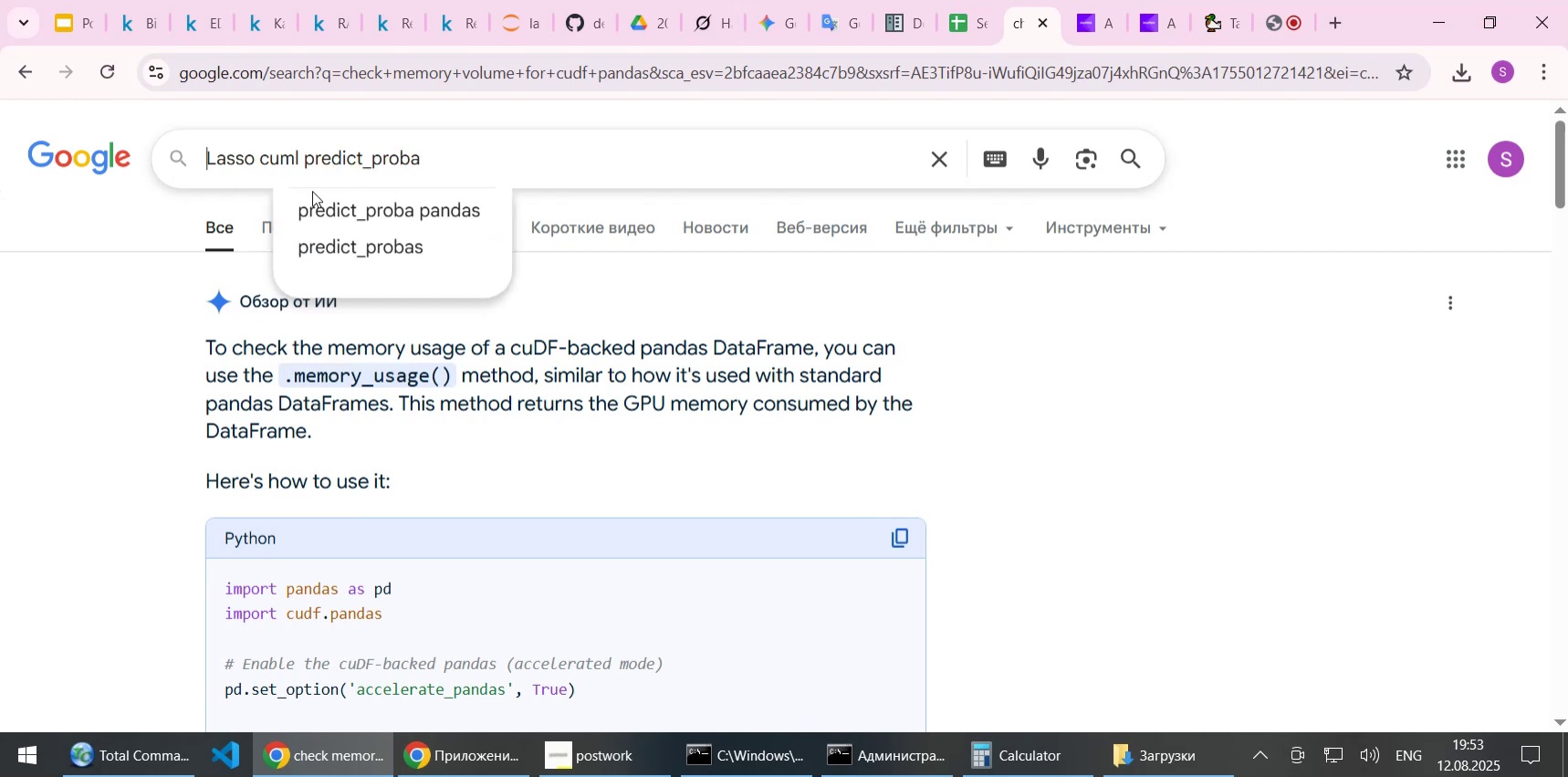 
key(ArrowRight)
 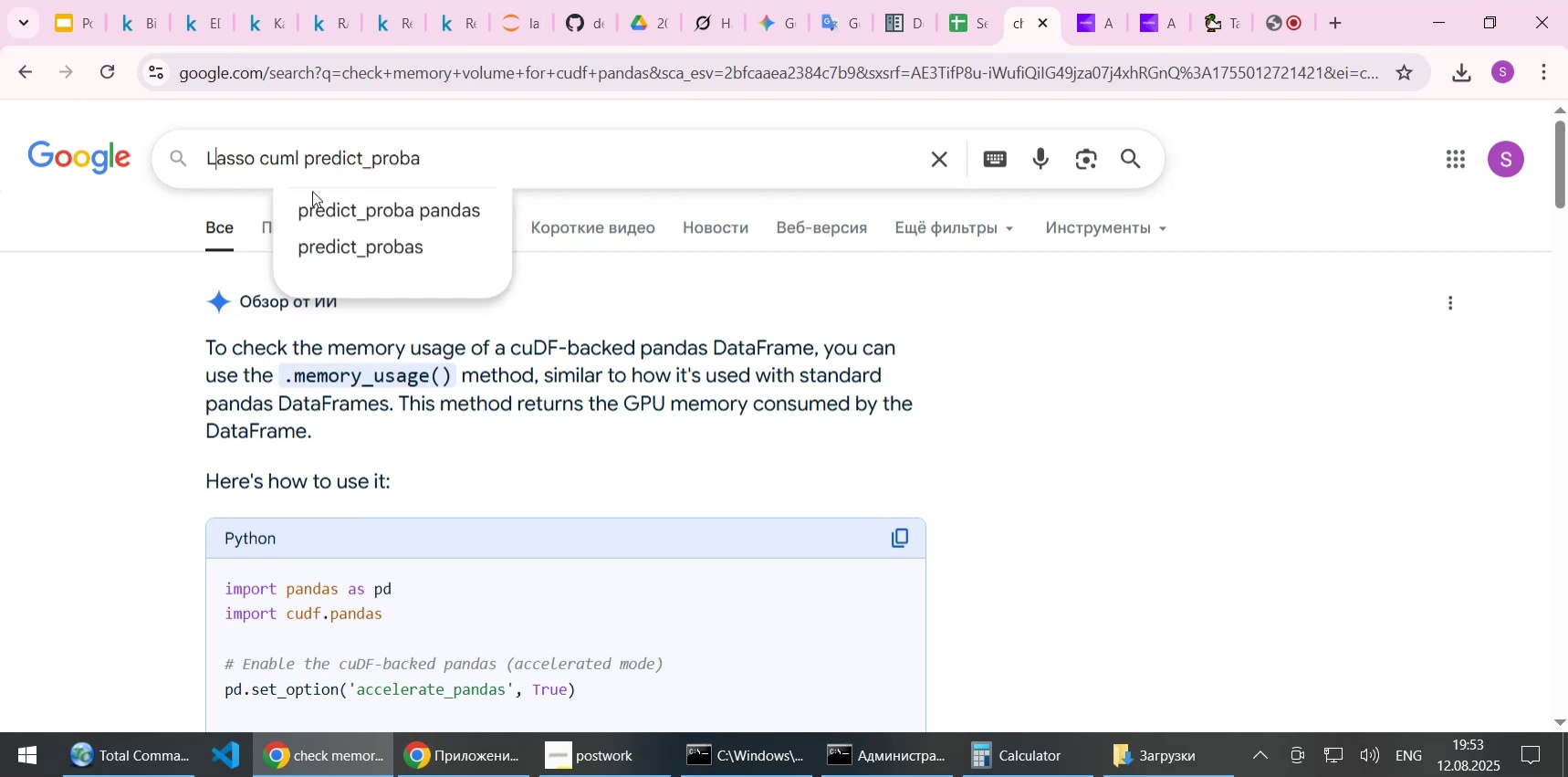 
key(ArrowRight)
 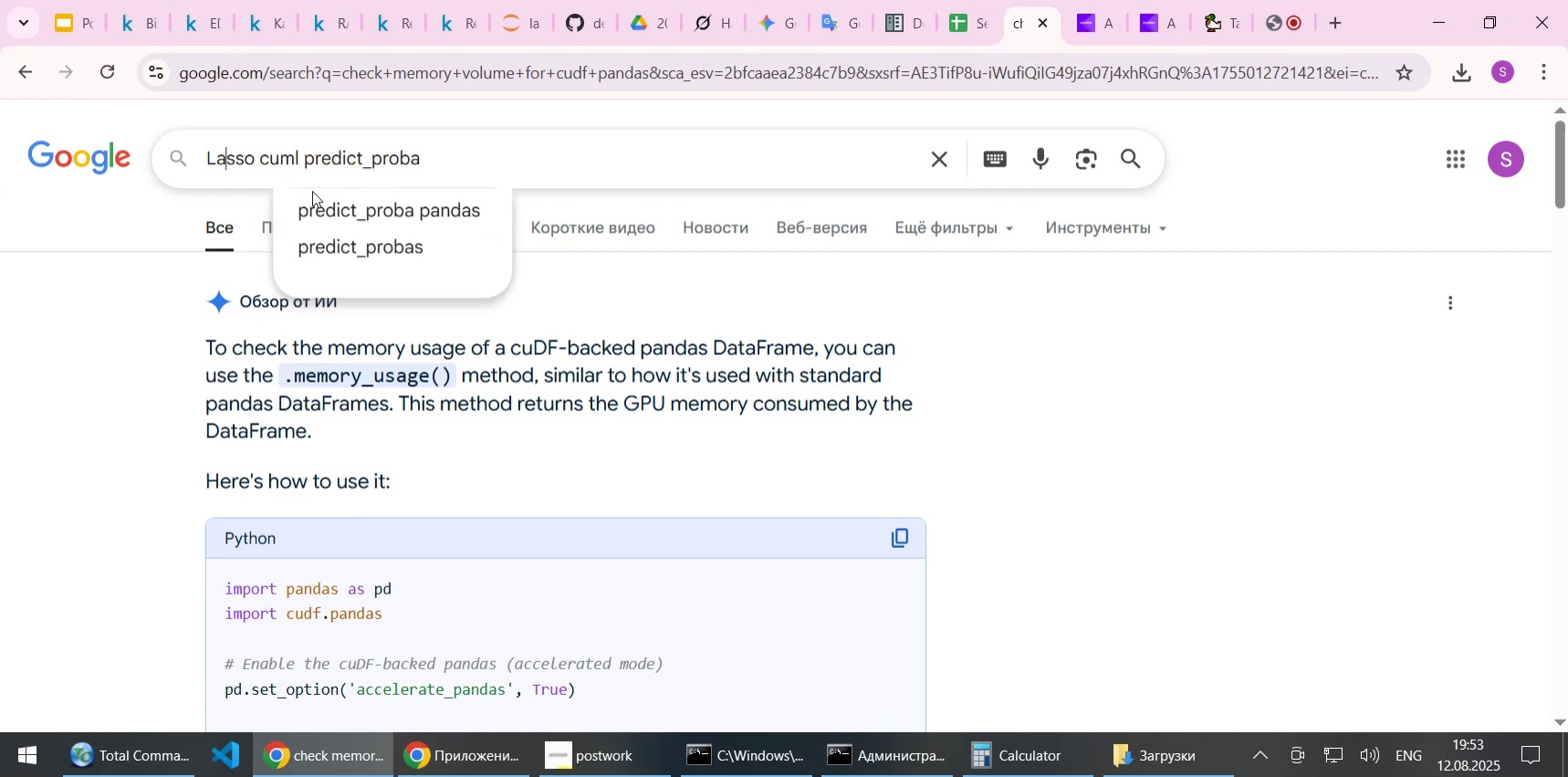 
key(ArrowRight)
 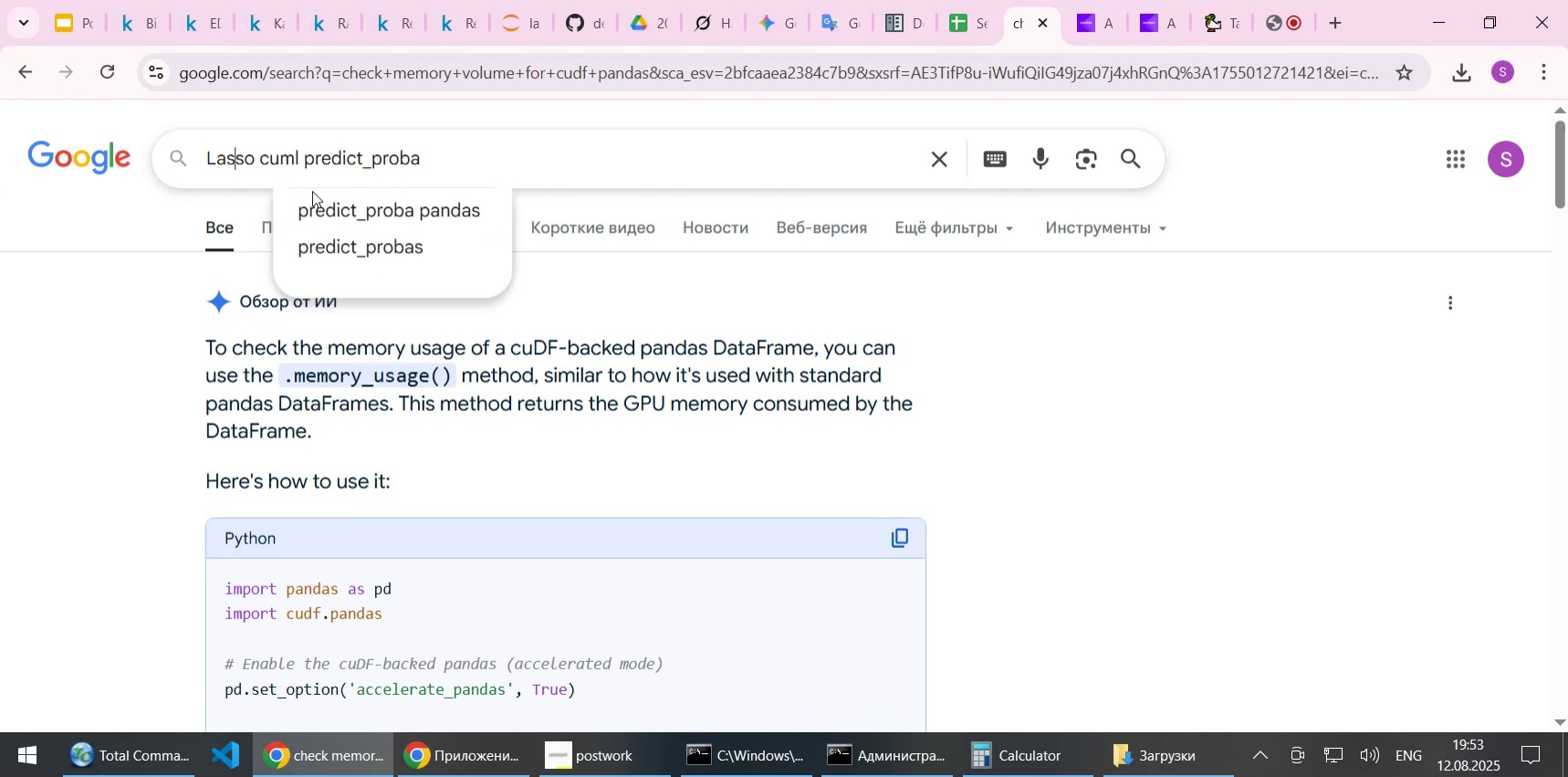 
key(ArrowRight)
 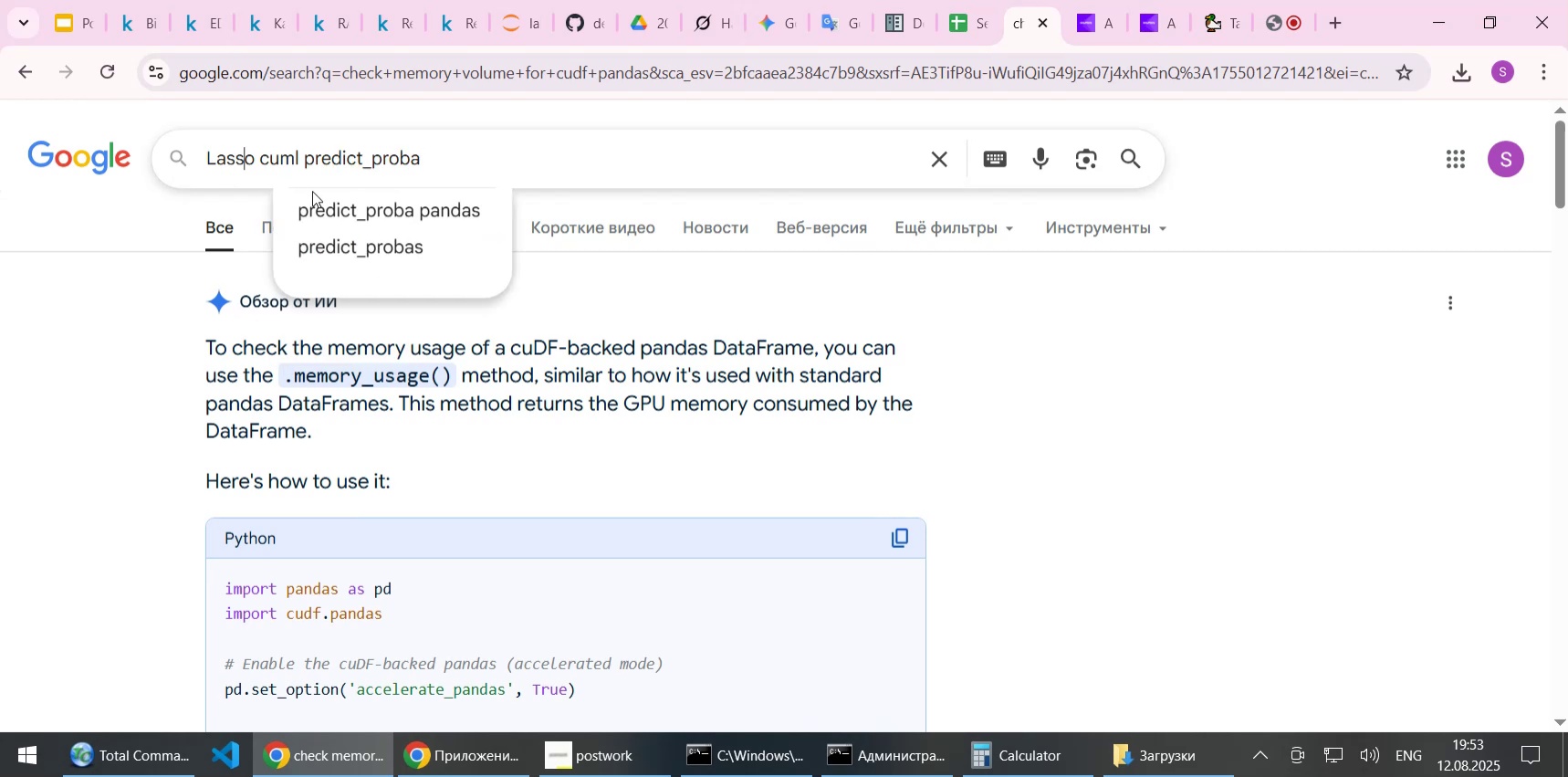 
key(ArrowRight)
 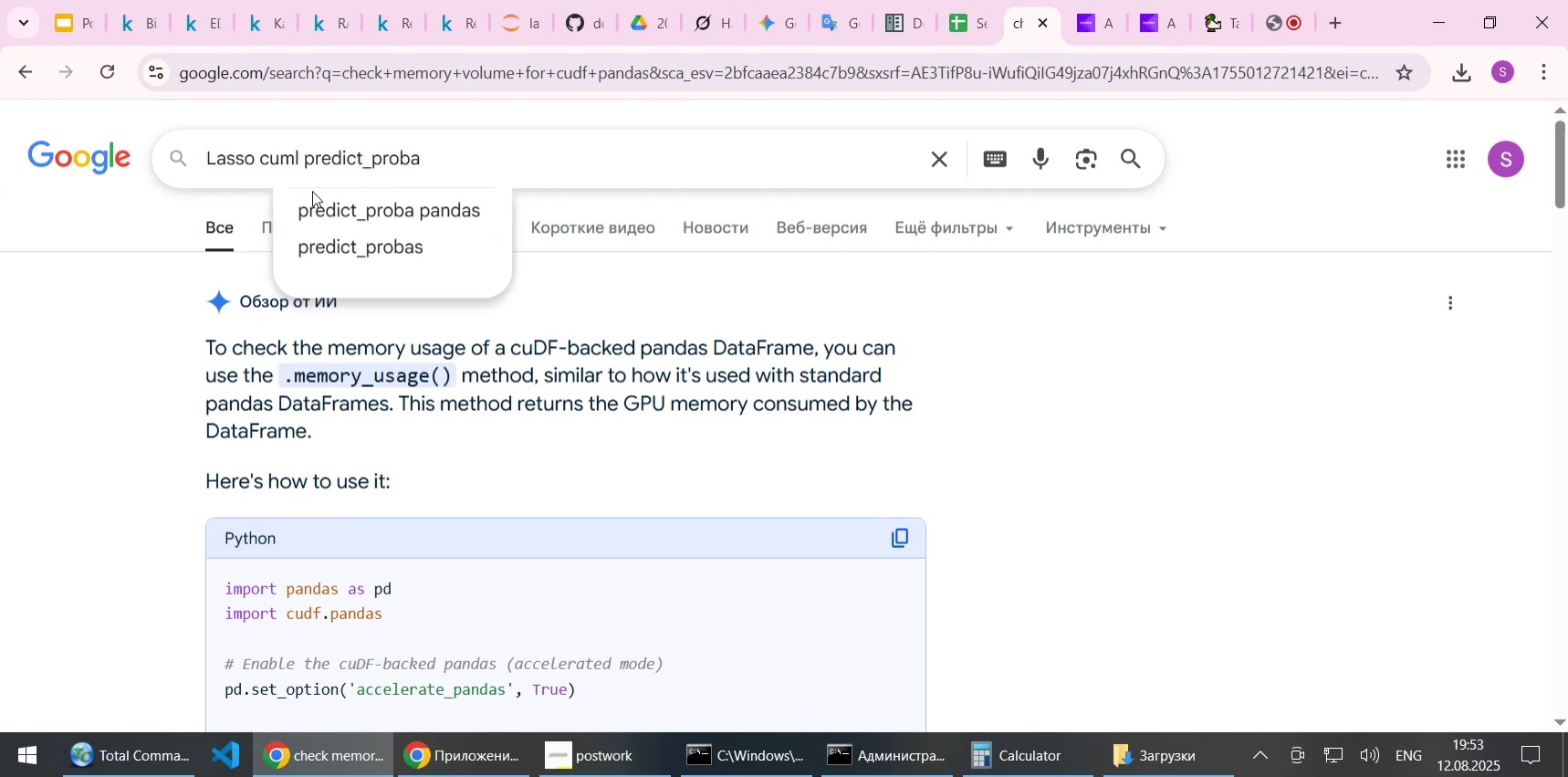 
type( [Home]classifiaction )
 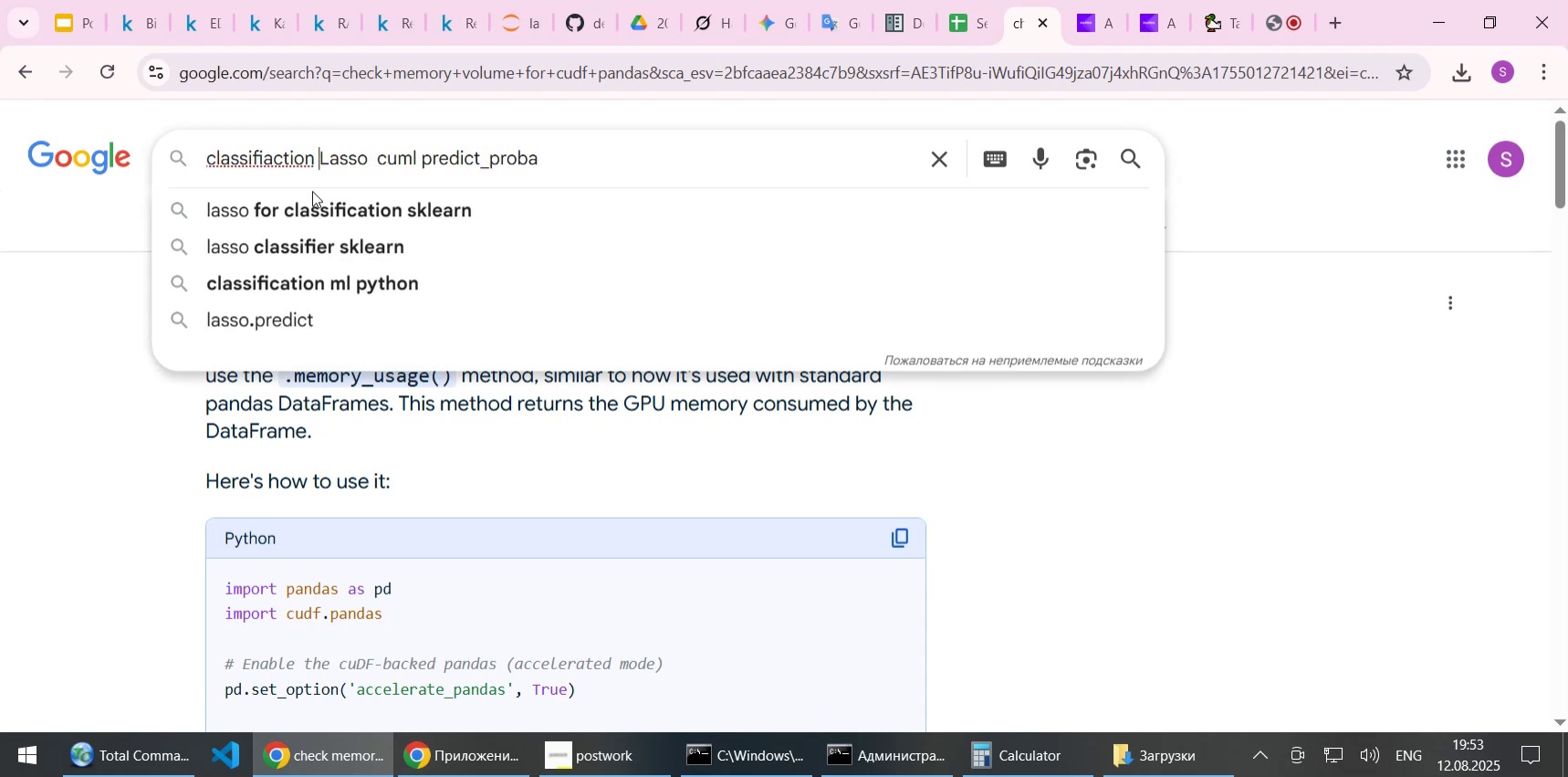 
key(ArrowRight)
 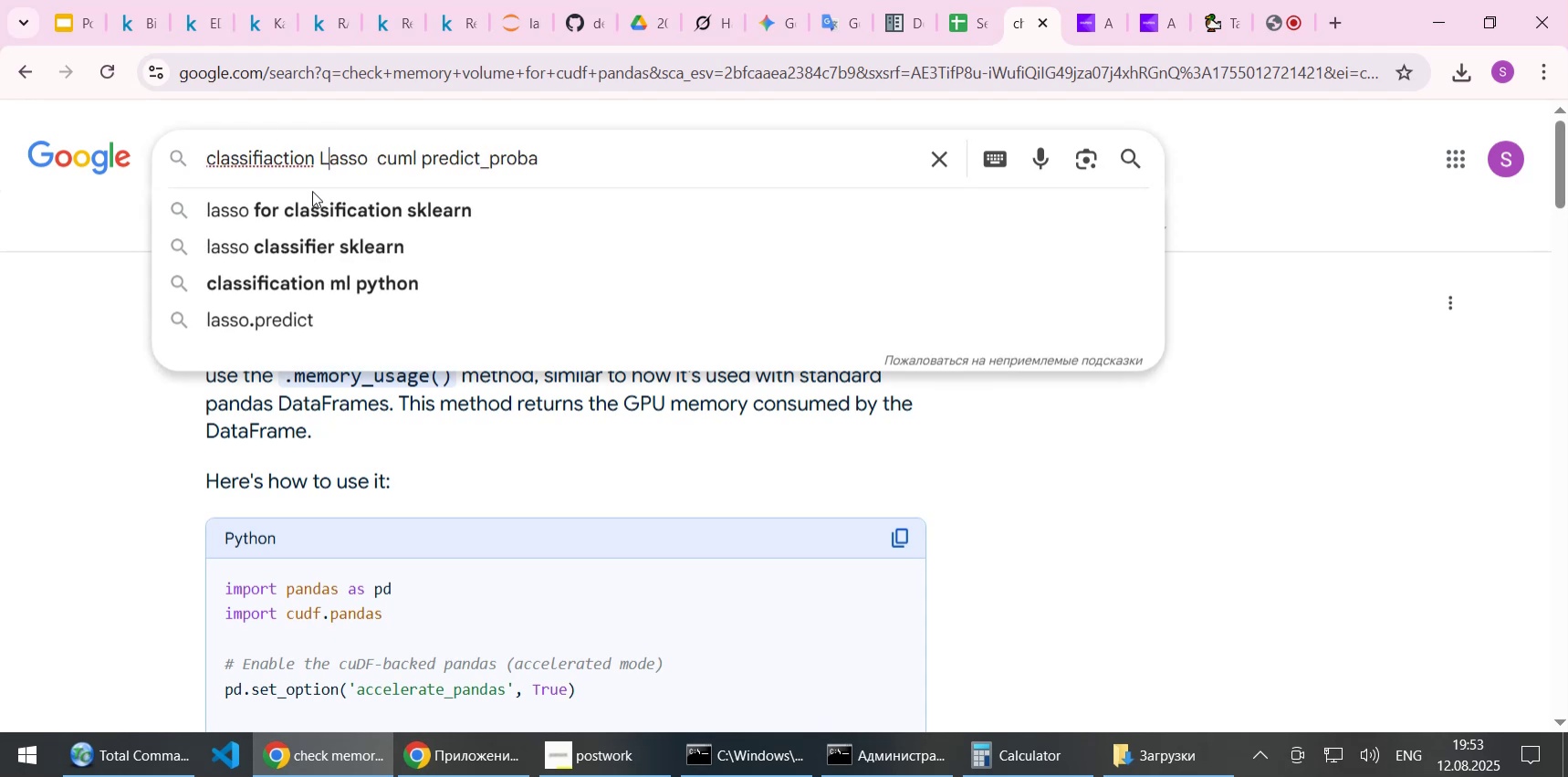 
key(ArrowRight)
 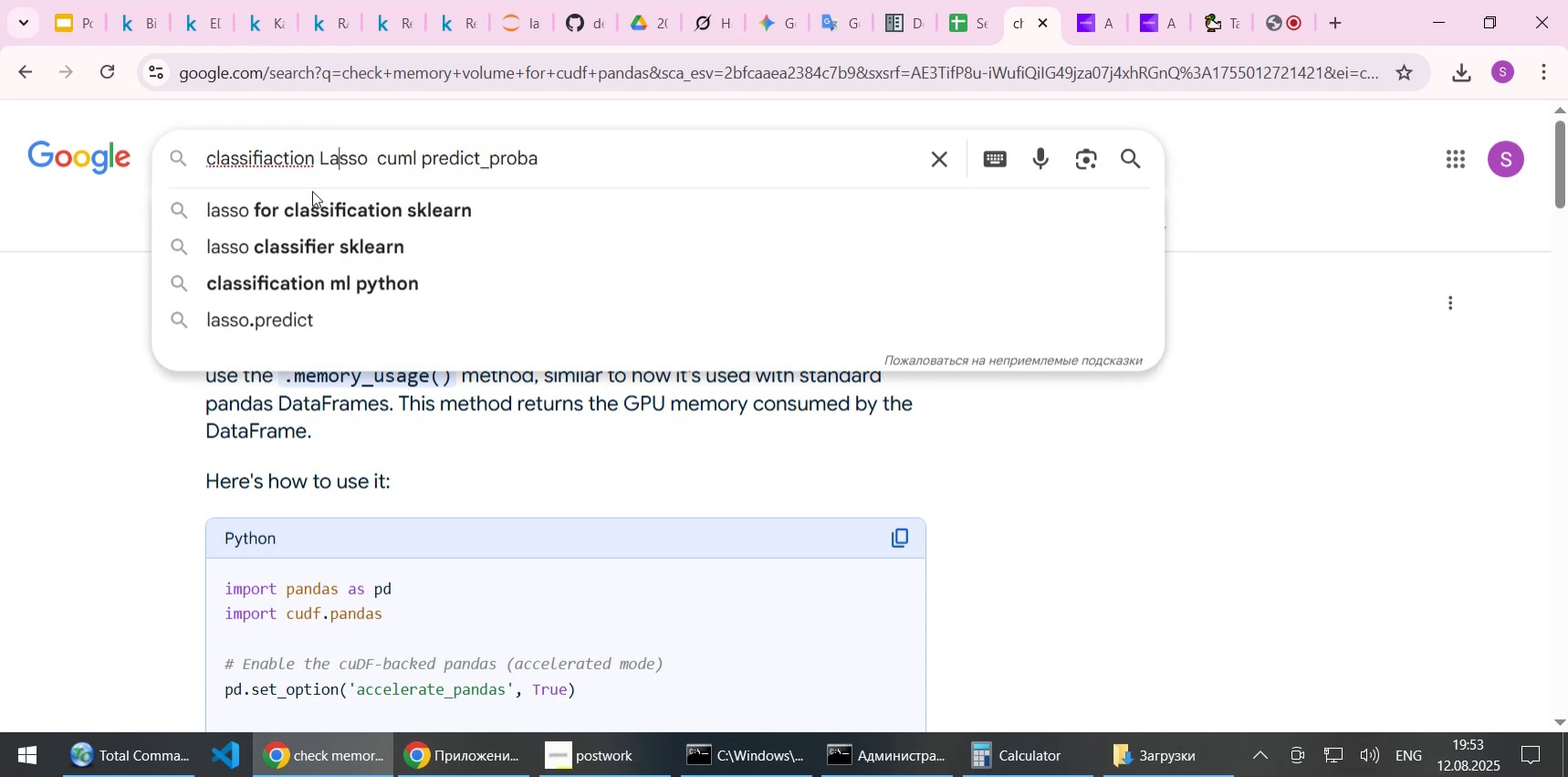 
key(ArrowRight)
 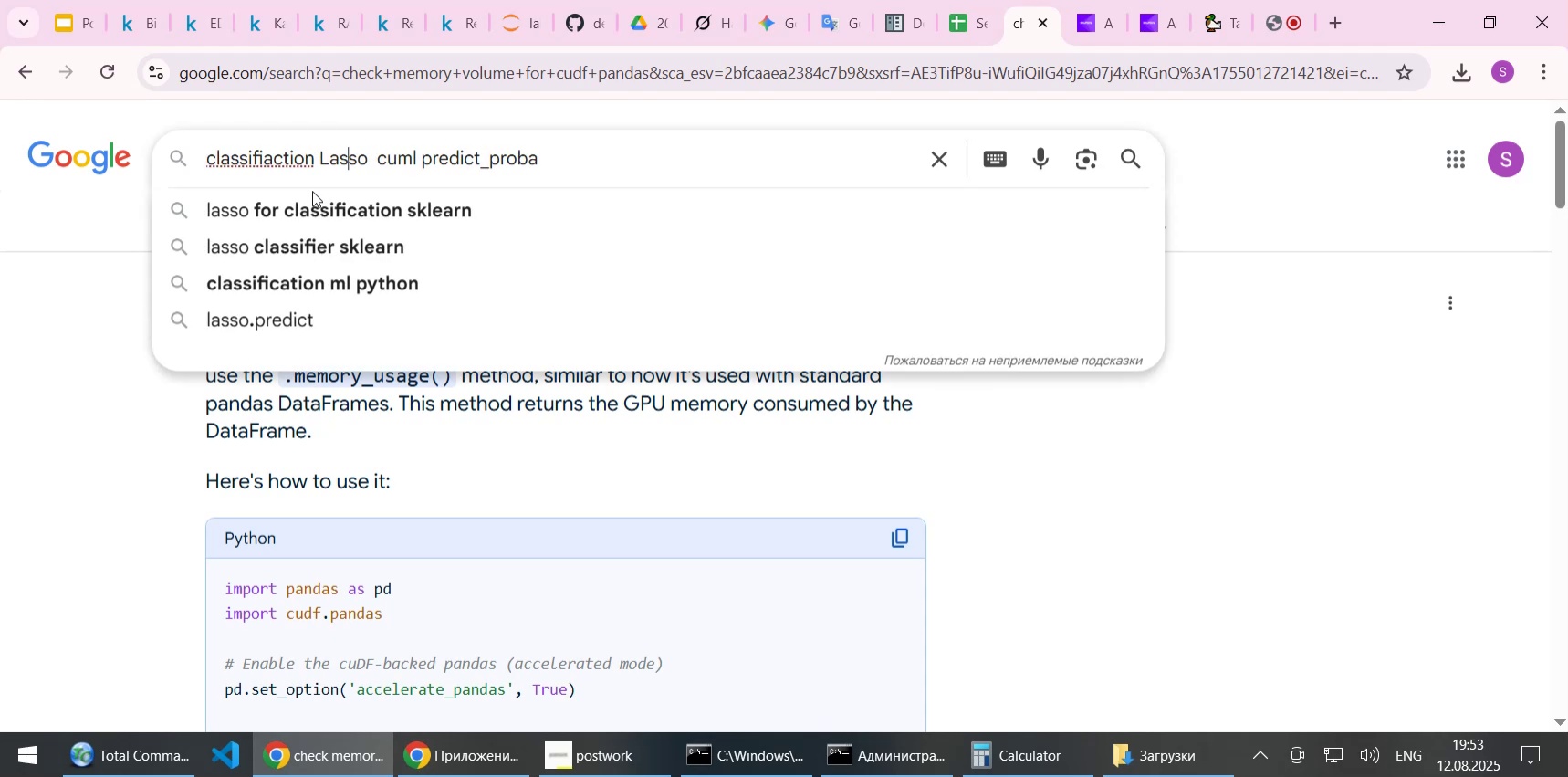 
key(ArrowRight)
 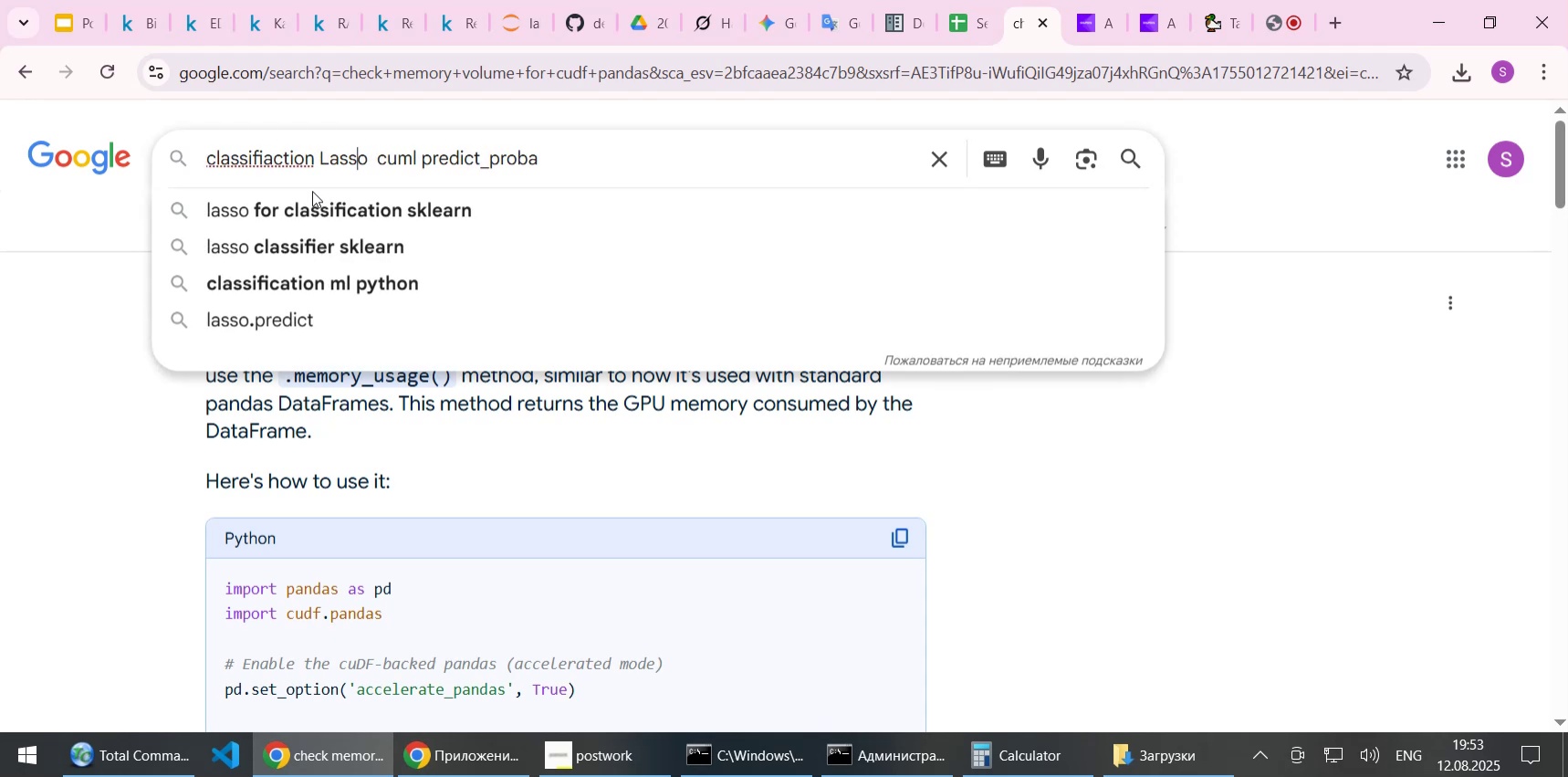 
key(ArrowRight)
 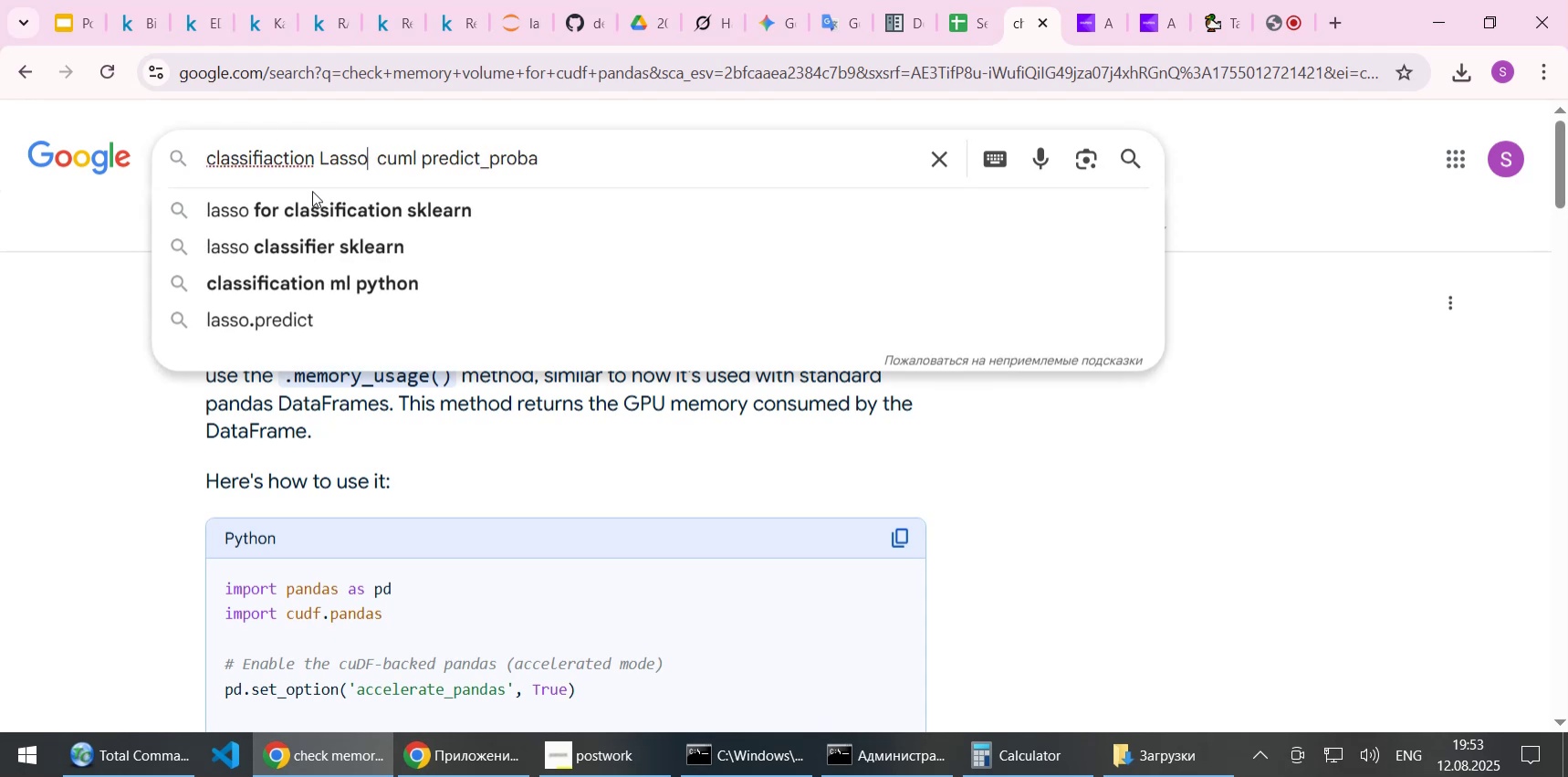 
key(ArrowRight)
 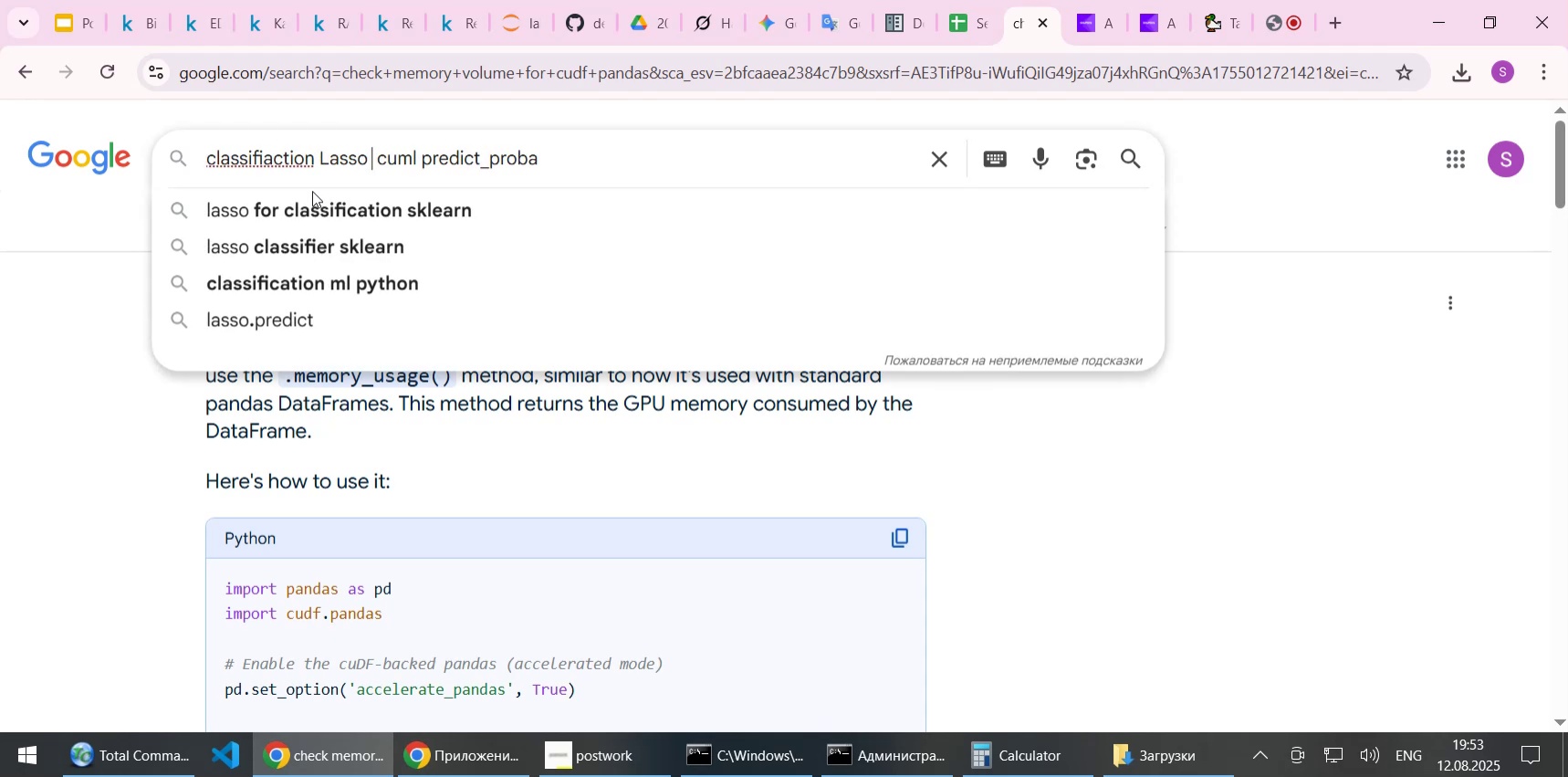 
key(Delete)
 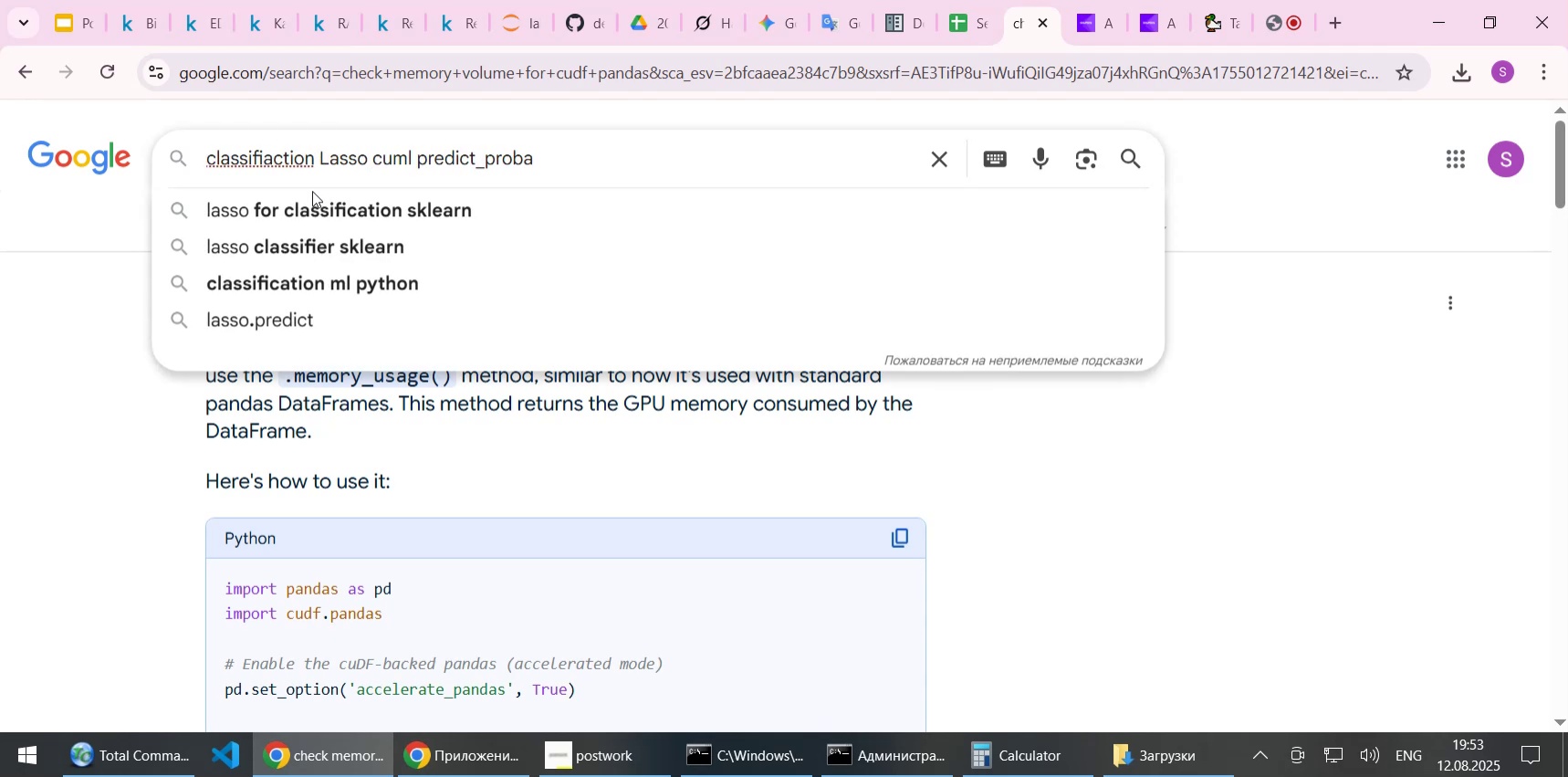 
key(Enter)
 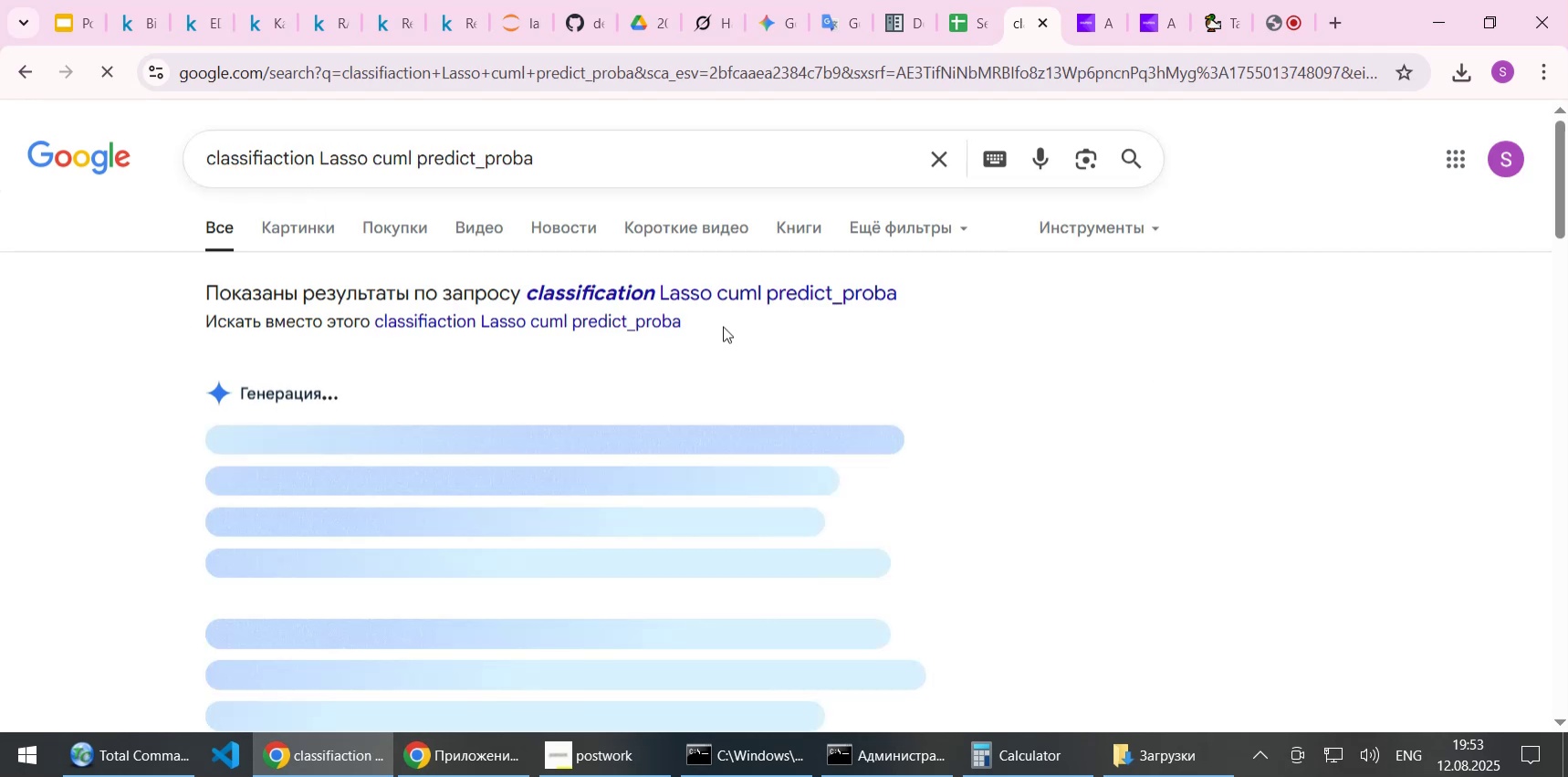 
left_click([727, 289])
 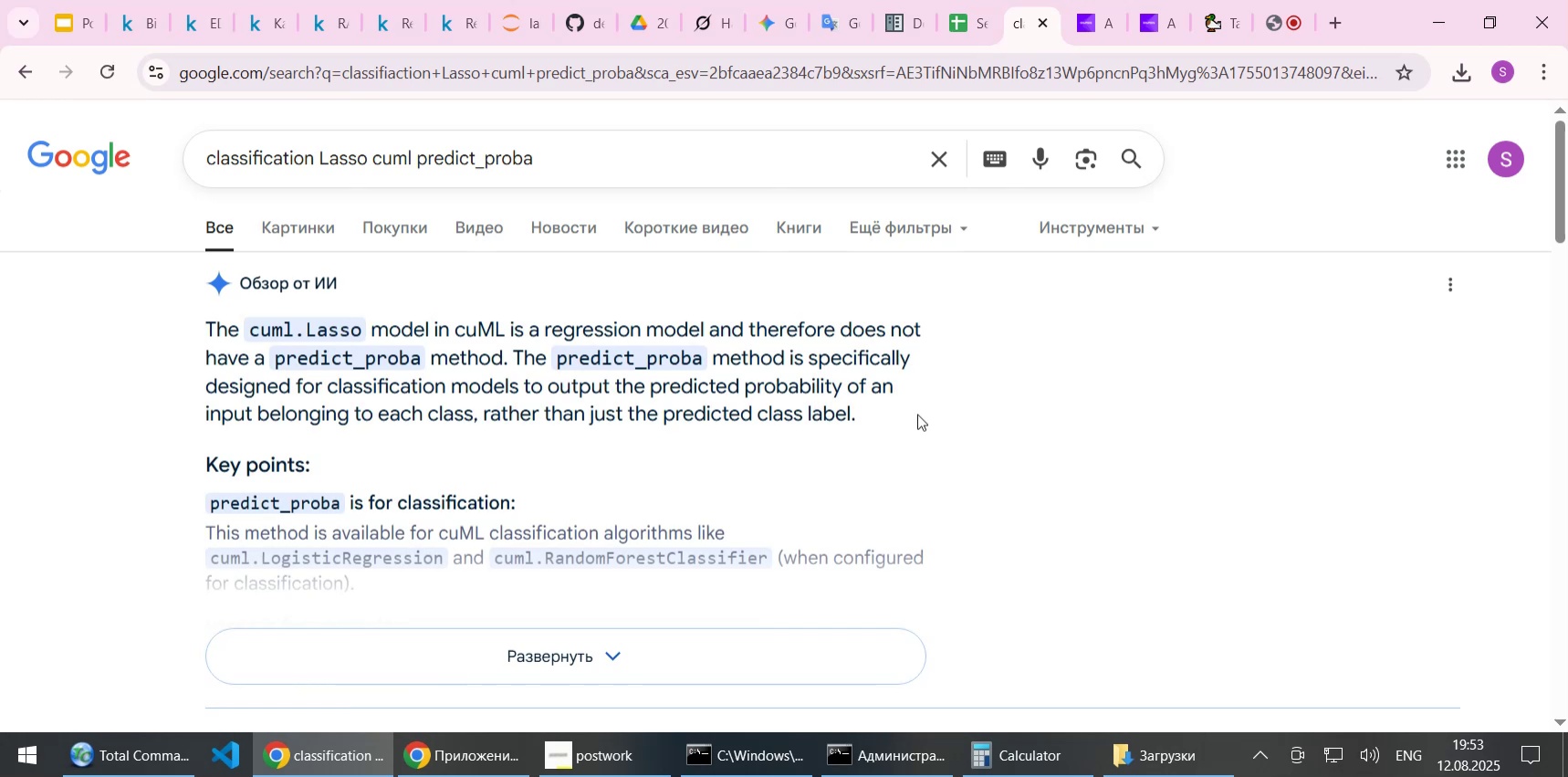 
wait(7.3)
 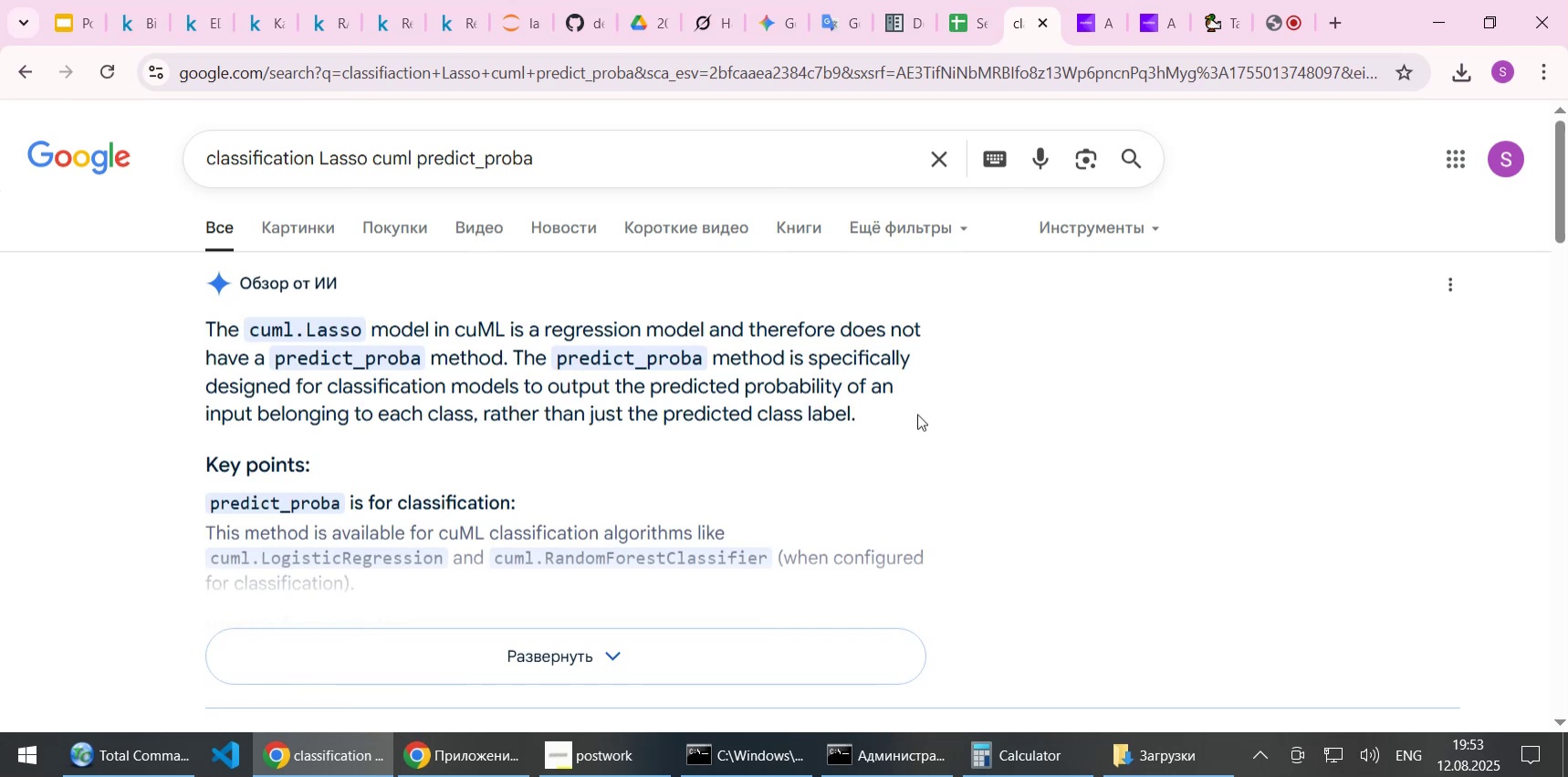 
scroll: coordinate [883, 407], scroll_direction: down, amount: 1.0
 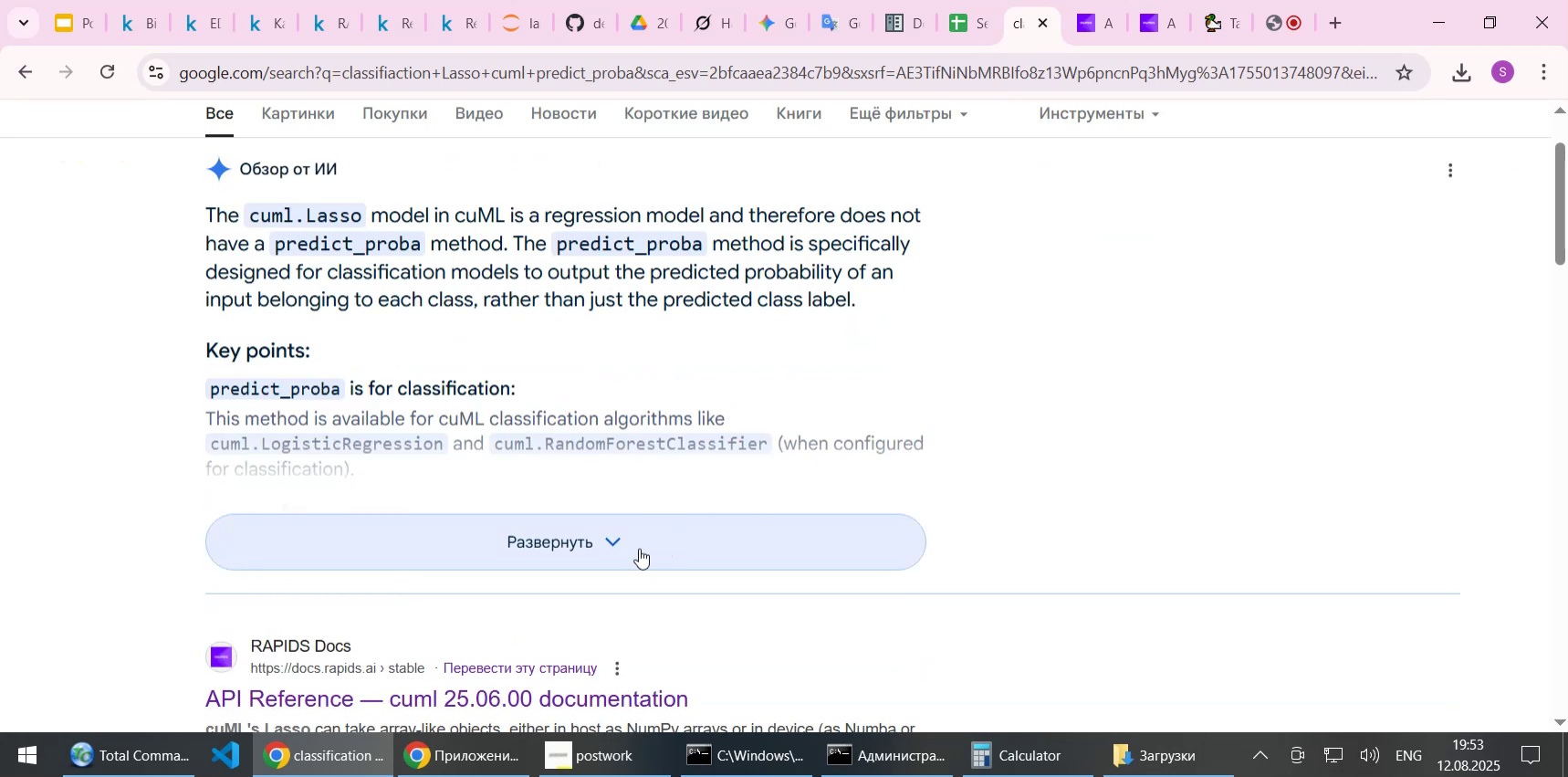 
left_click([635, 550])
 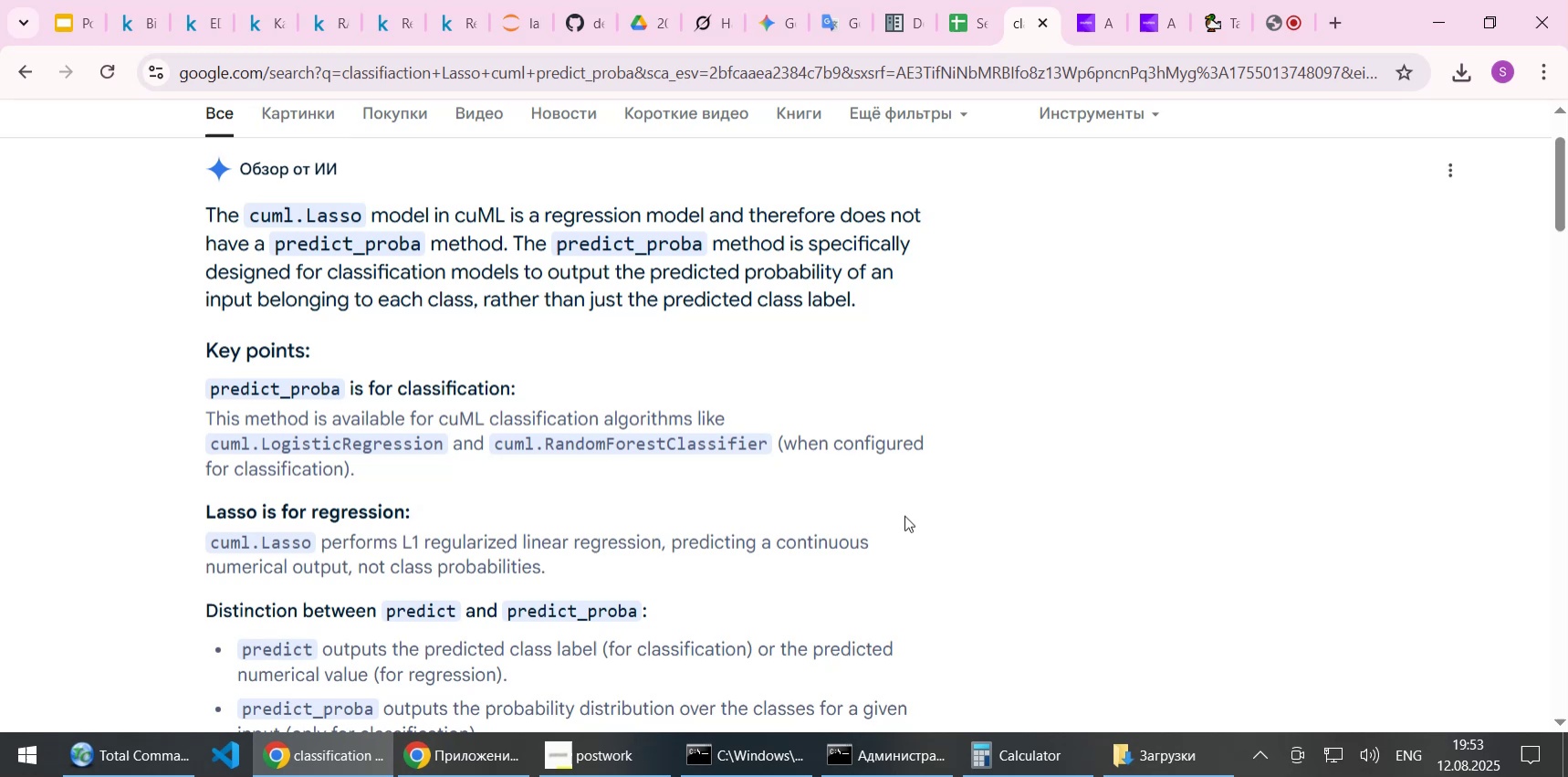 
scroll: coordinate [931, 511], scroll_direction: down, amount: 1.0
 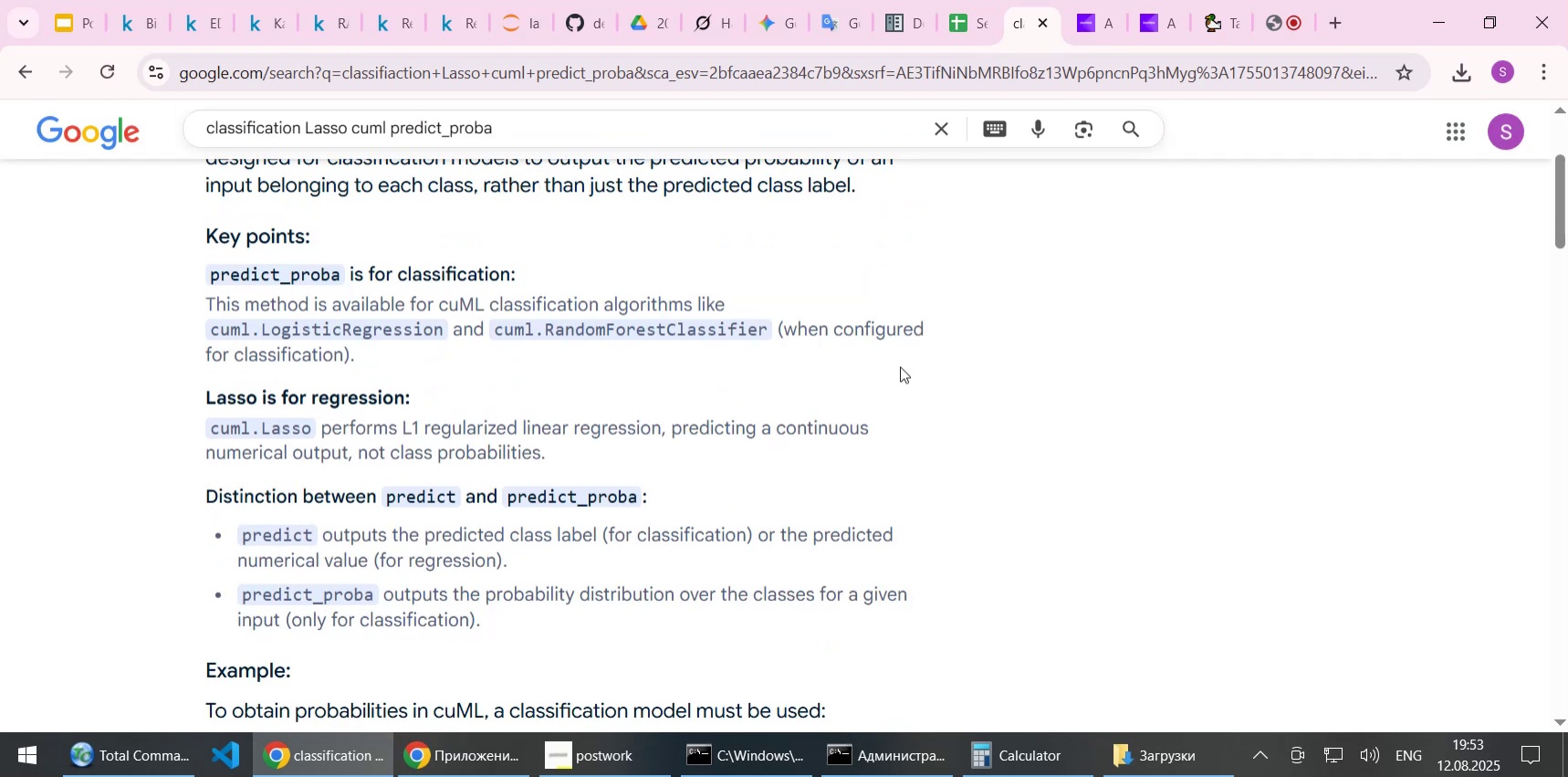 
wait(7.14)
 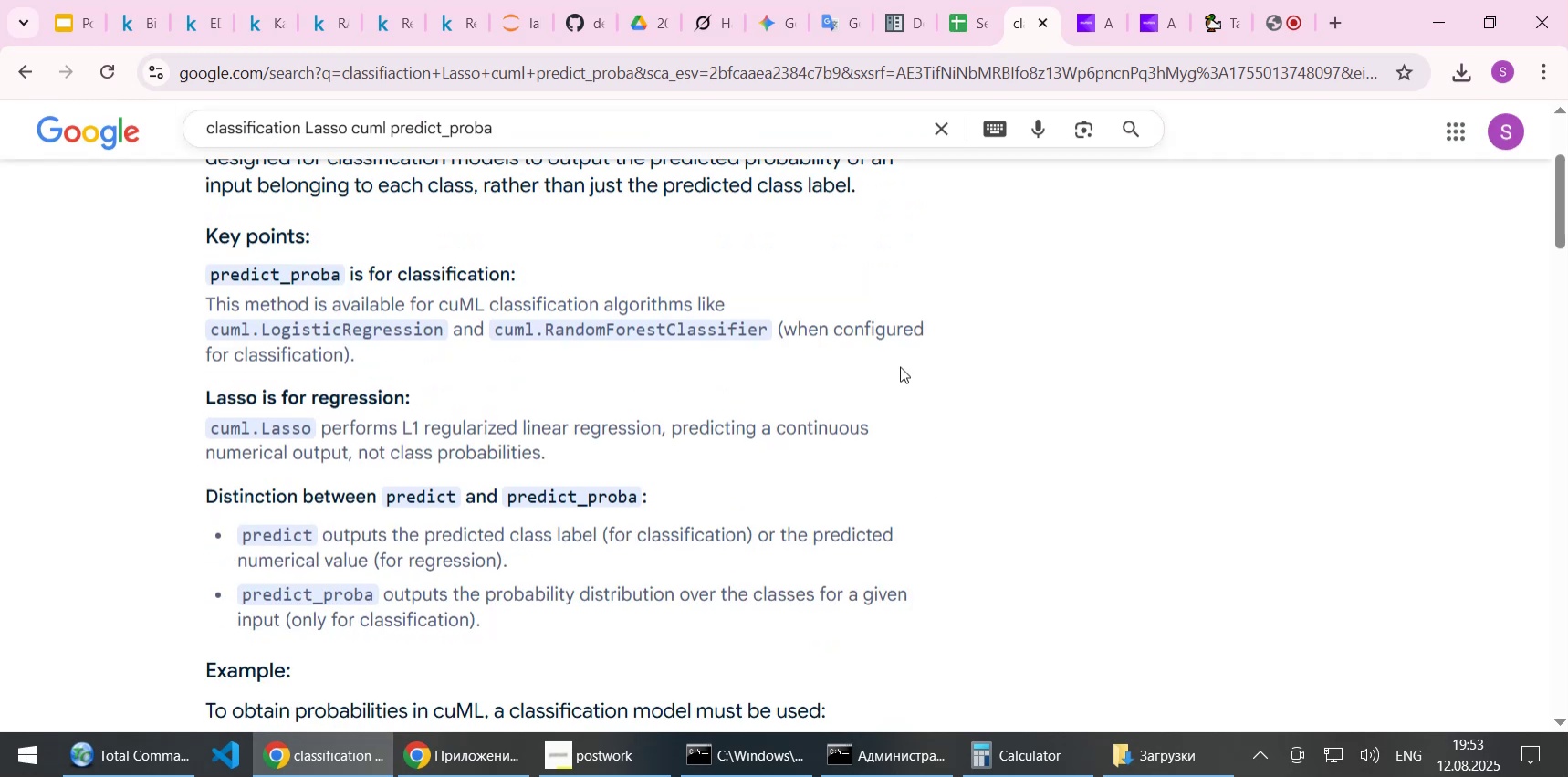 
scroll: coordinate [697, 478], scroll_direction: down, amount: 5.0
 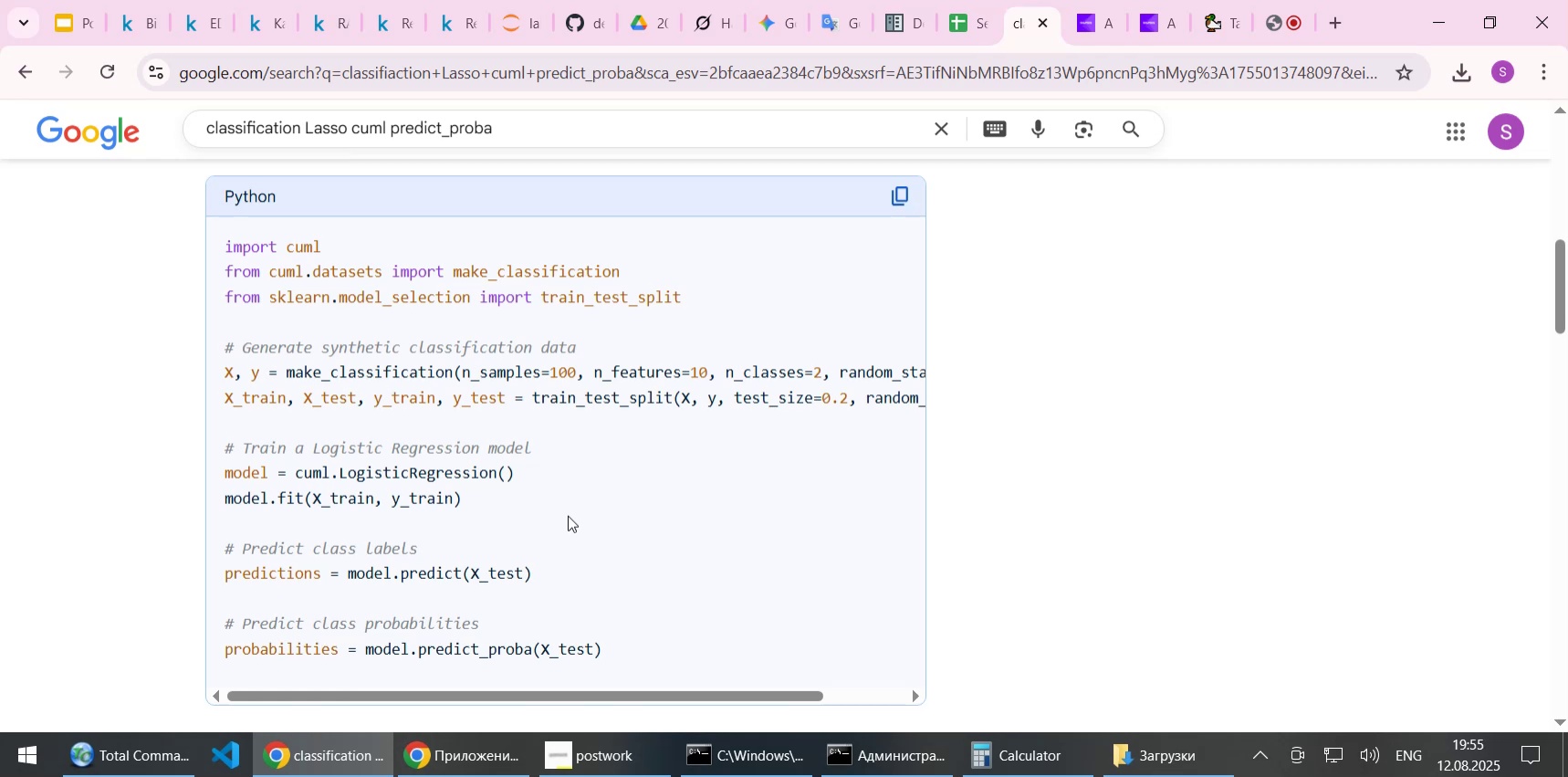 
wait(74.14)
 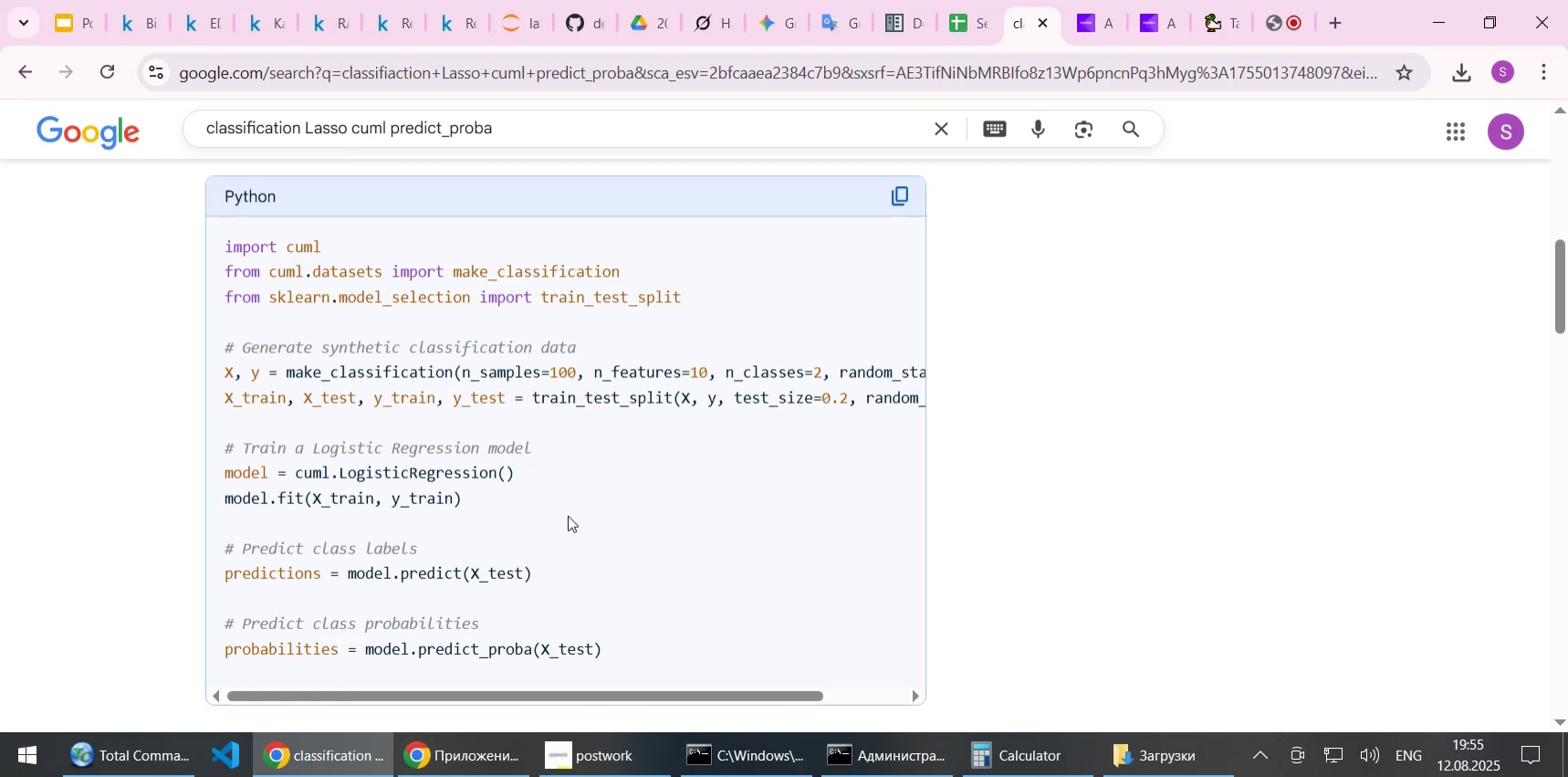 
scroll: coordinate [570, 514], scroll_direction: down, amount: 2.0
 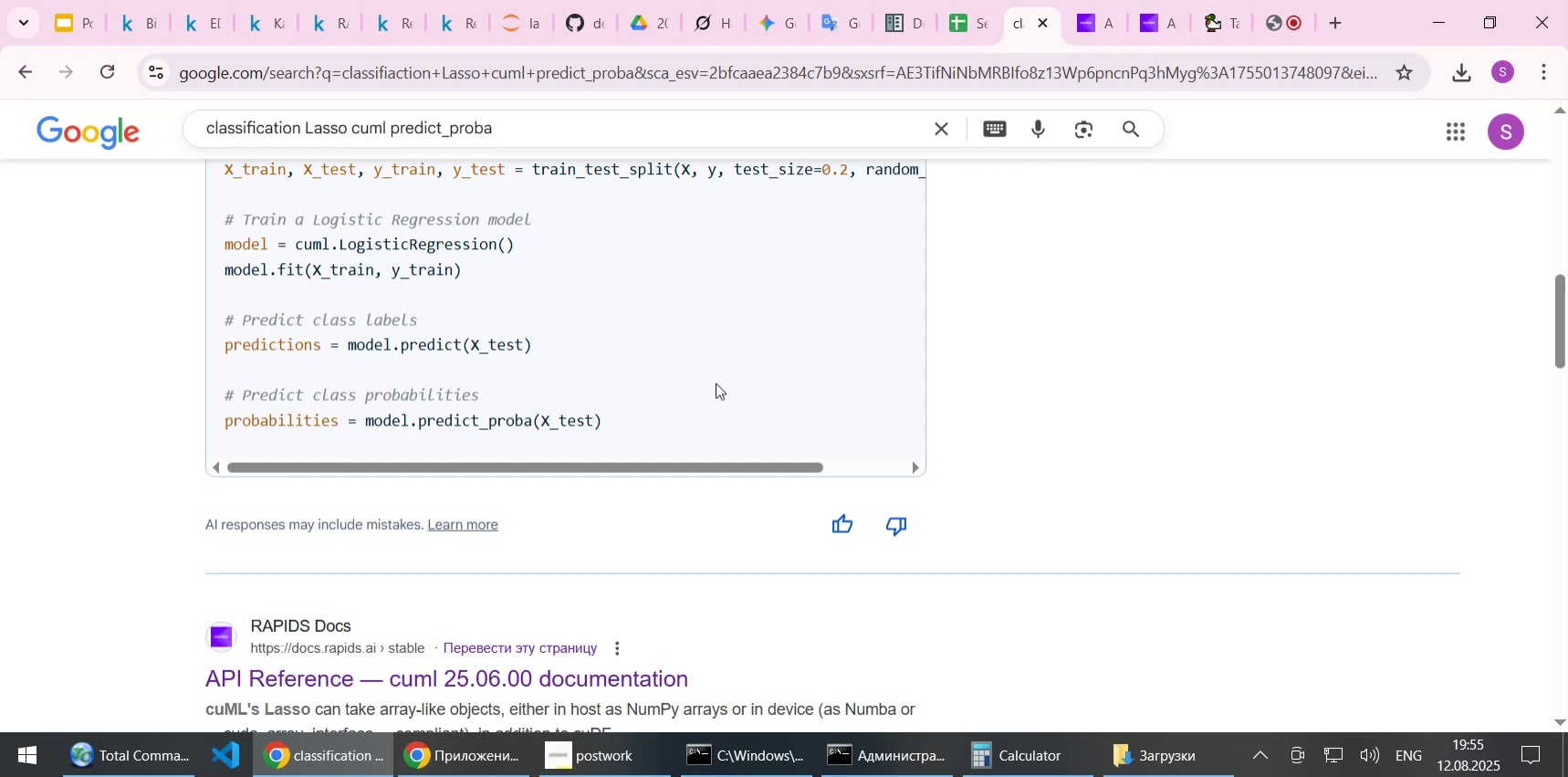 
scroll: coordinate [680, 358], scroll_direction: up, amount: 2.0
 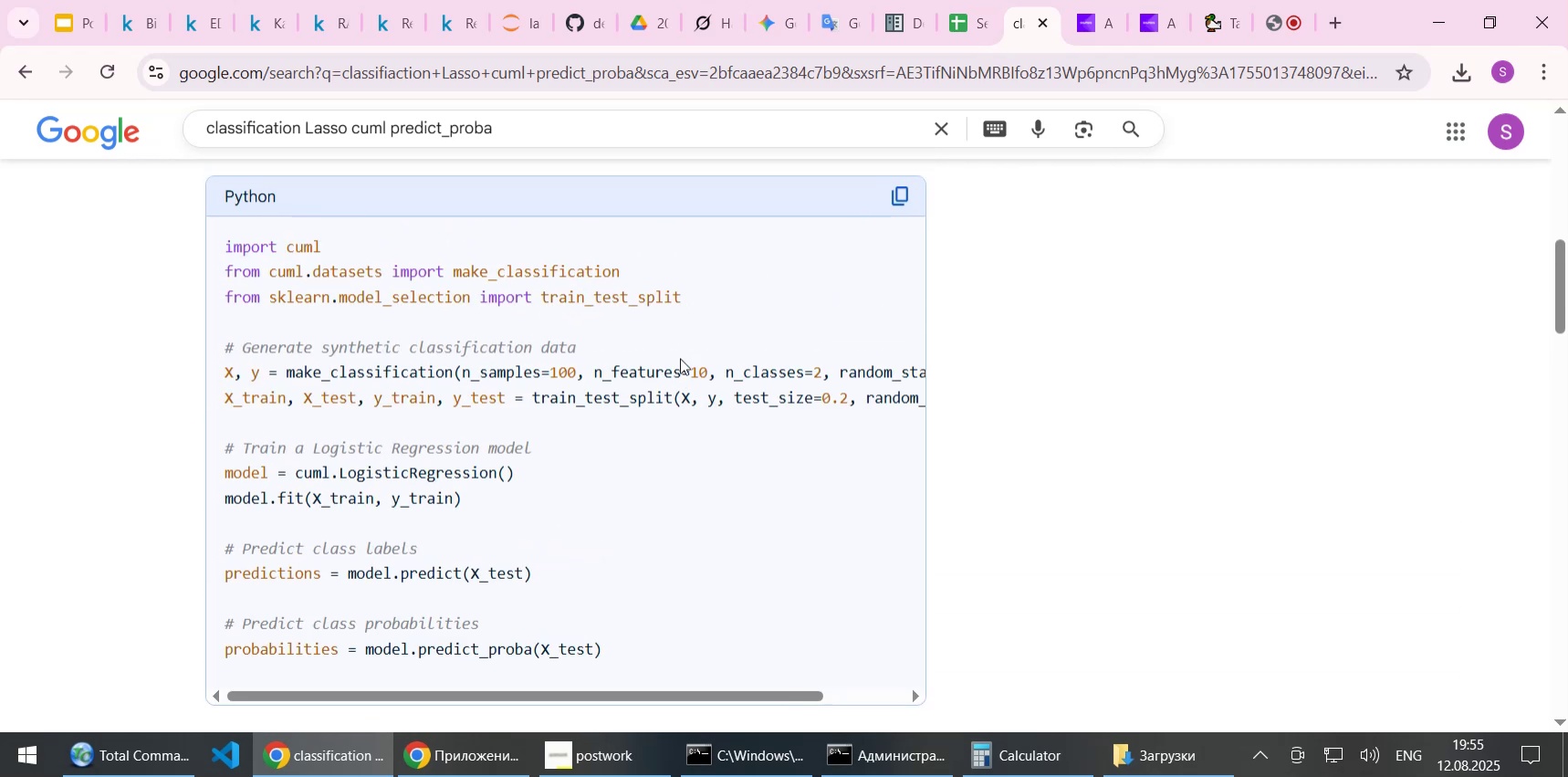 
left_click([534, 482])
 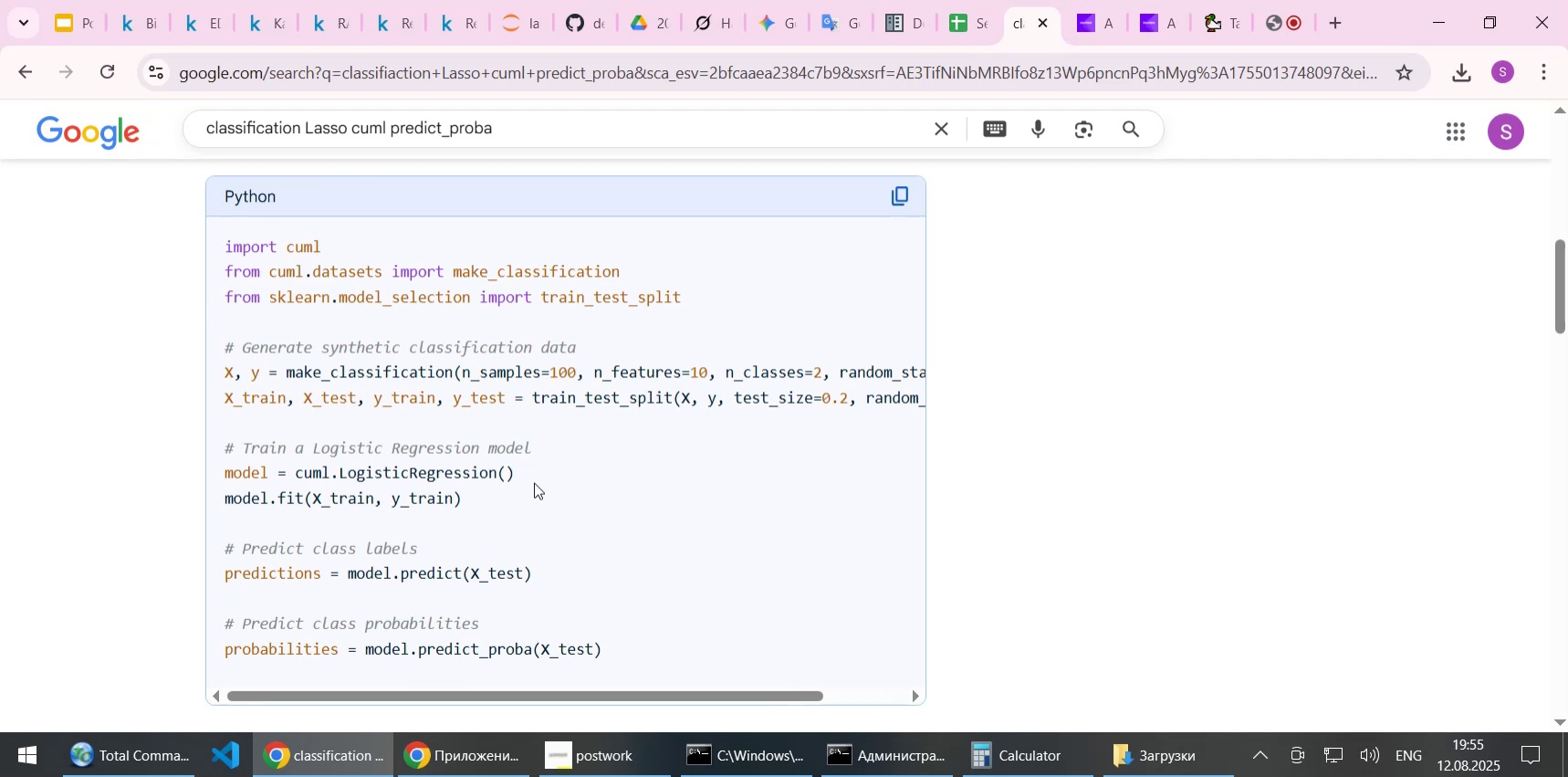 
wait(11.53)
 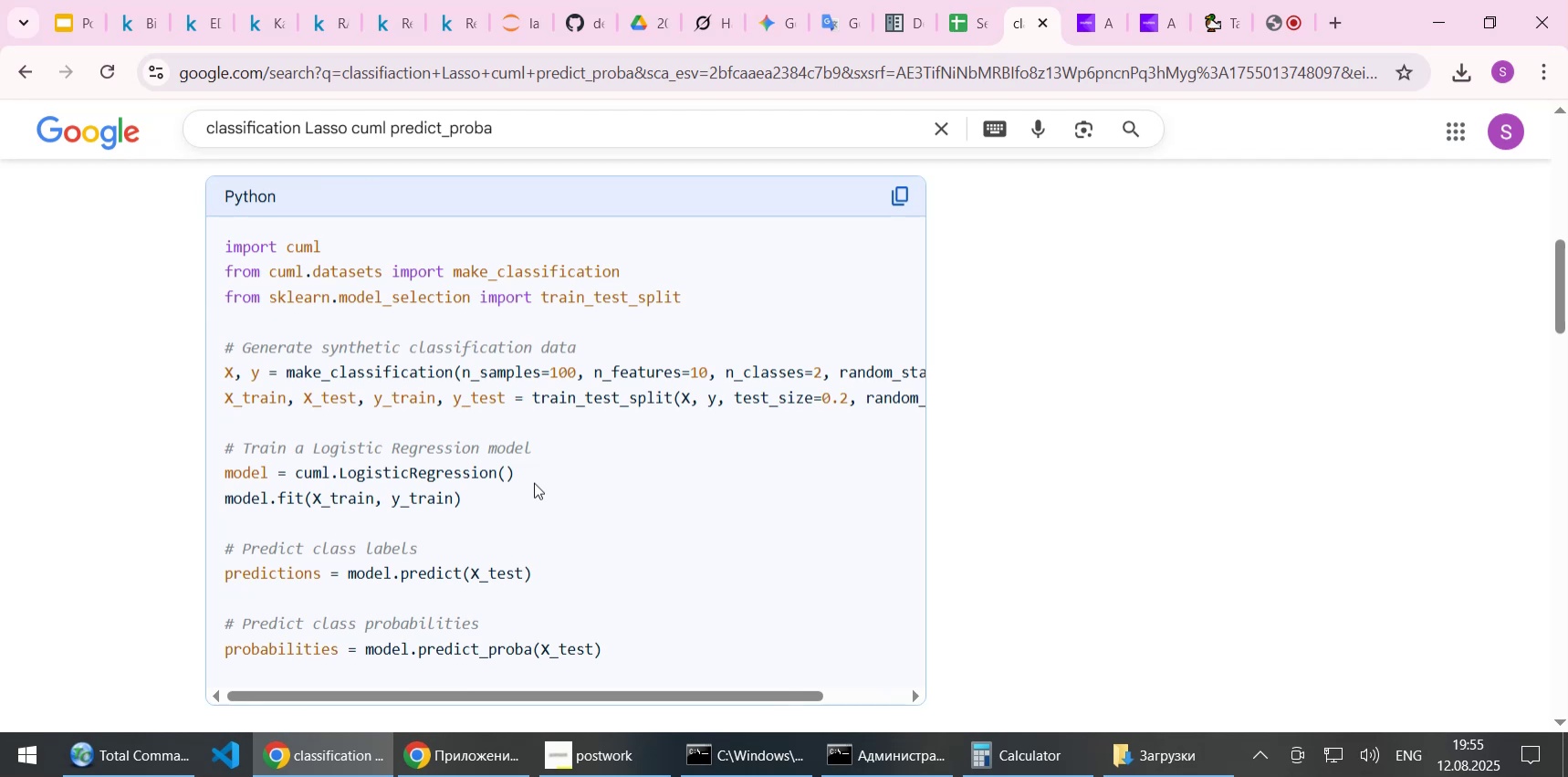 
double_click([454, 471])
 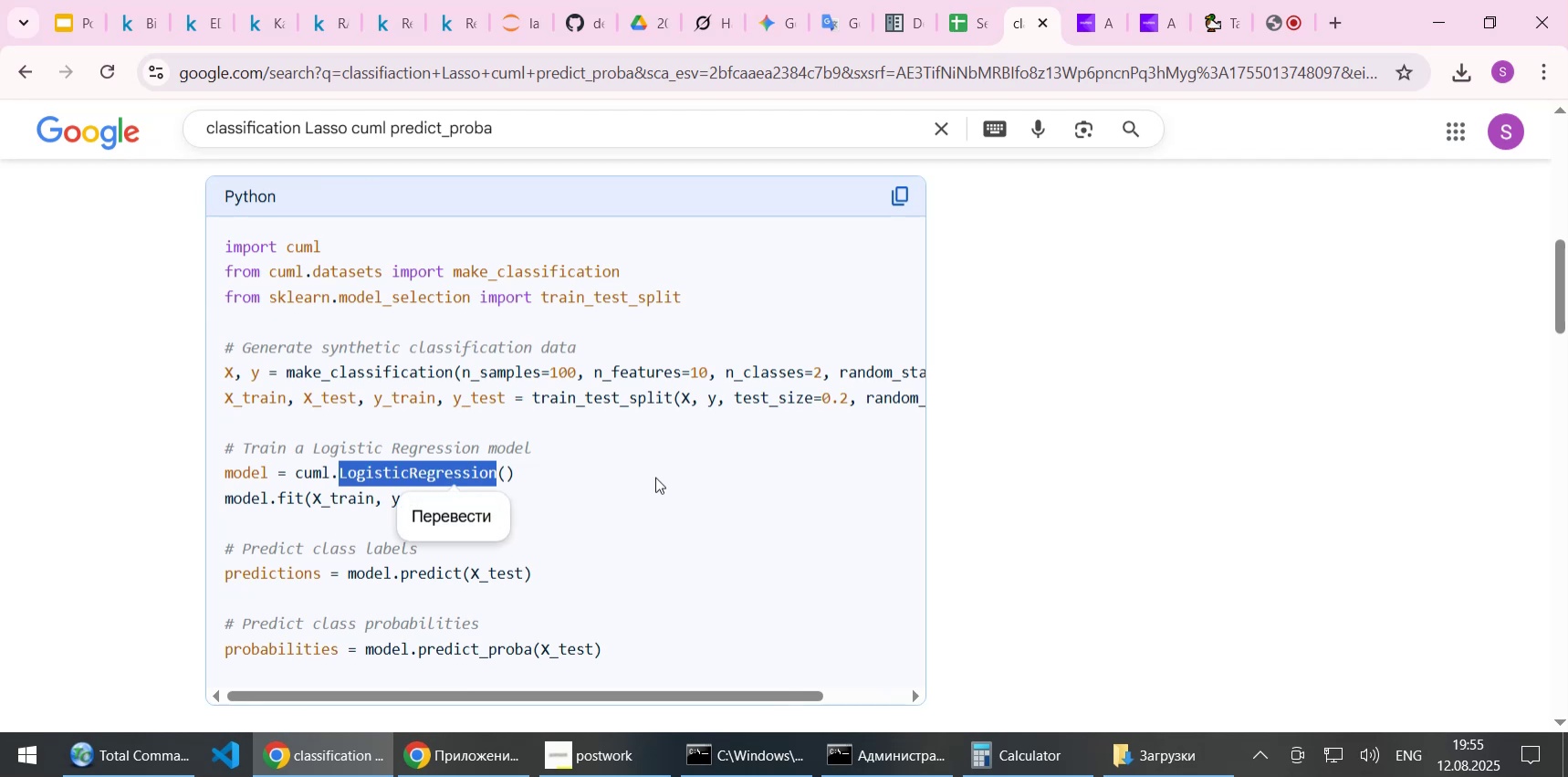 
left_click([652, 475])
 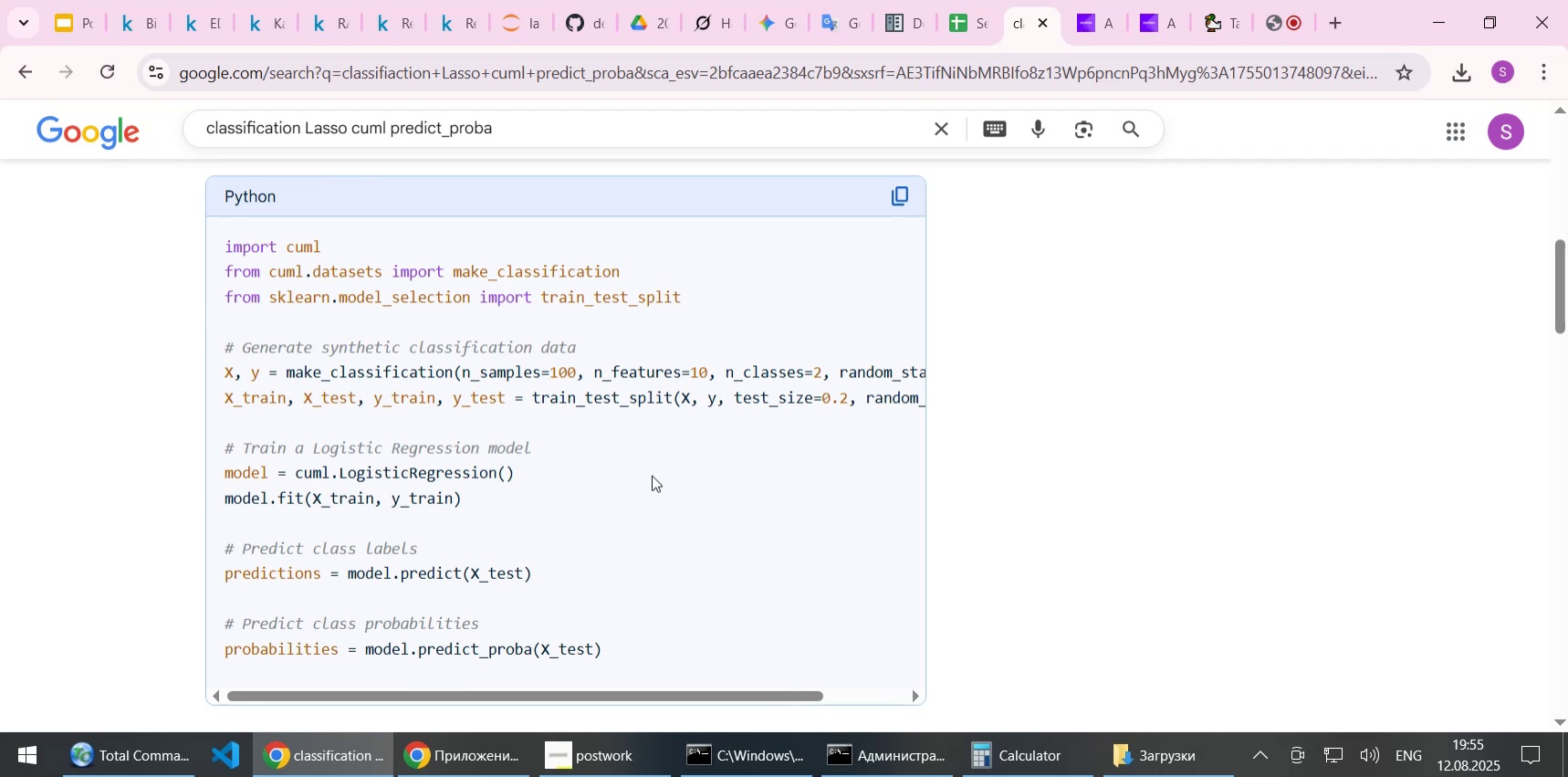 
wait(15.79)
 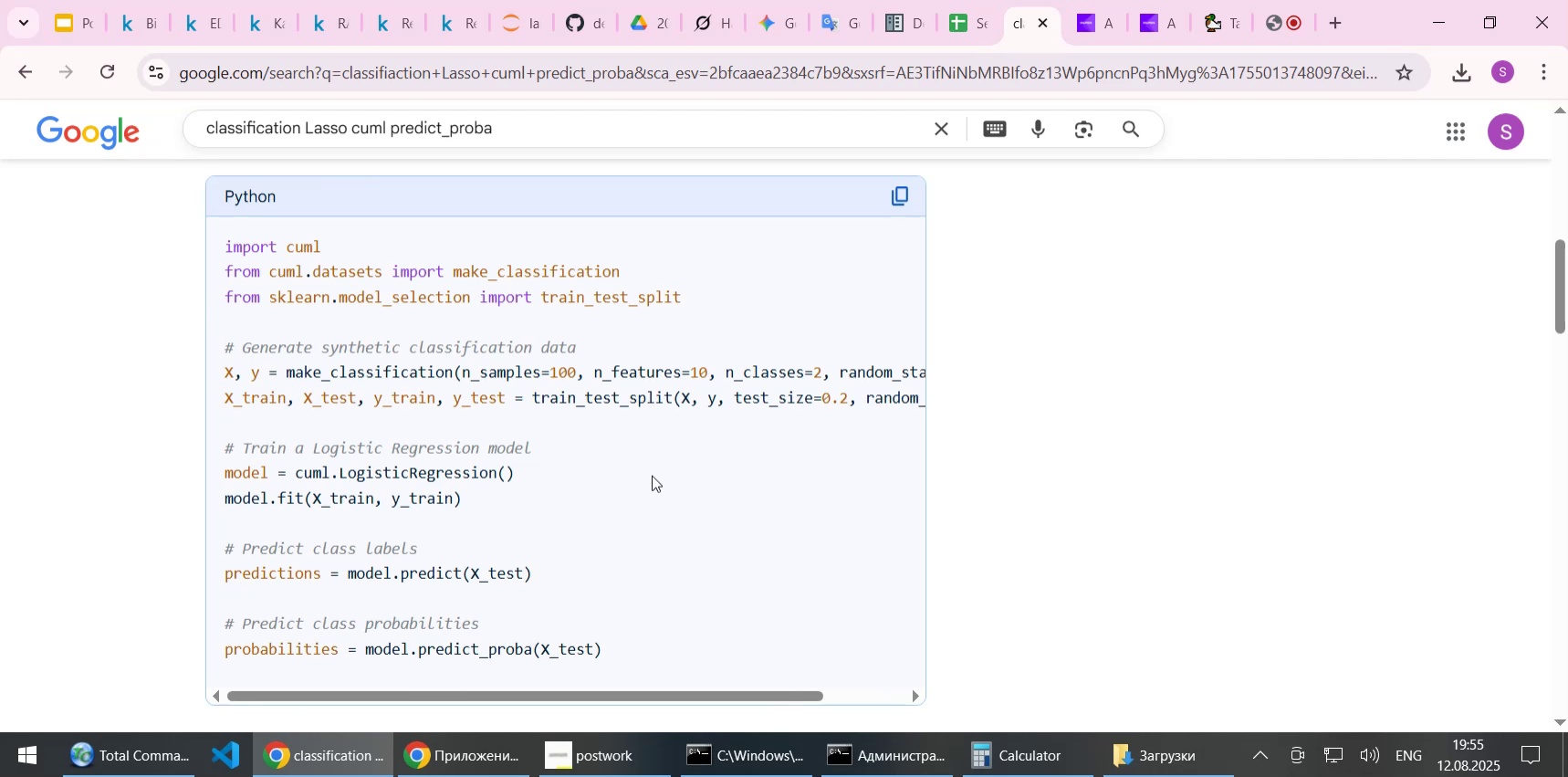 
scroll: coordinate [652, 475], scroll_direction: up, amount: 5.0
 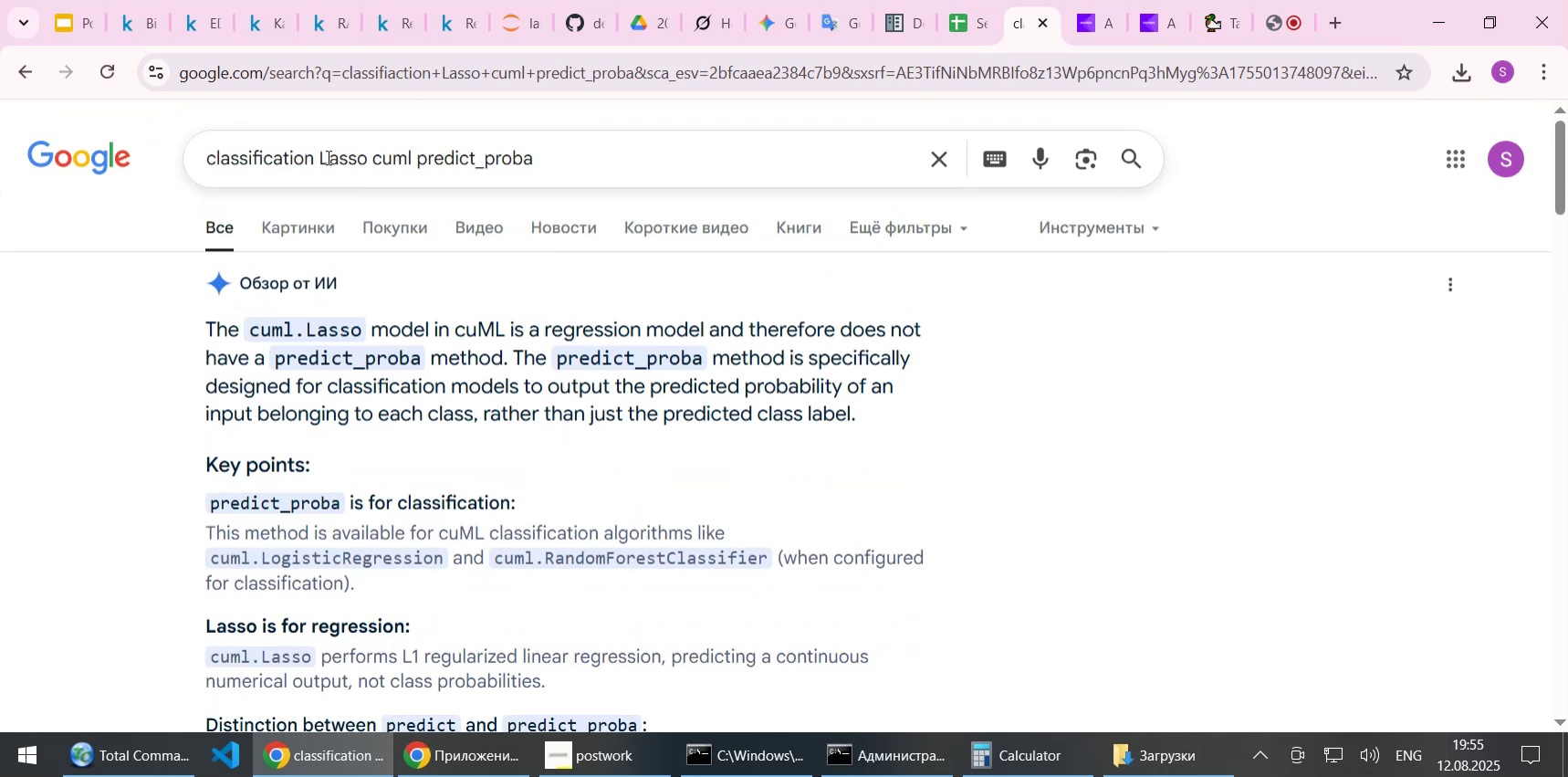 
double_click([291, 162])
 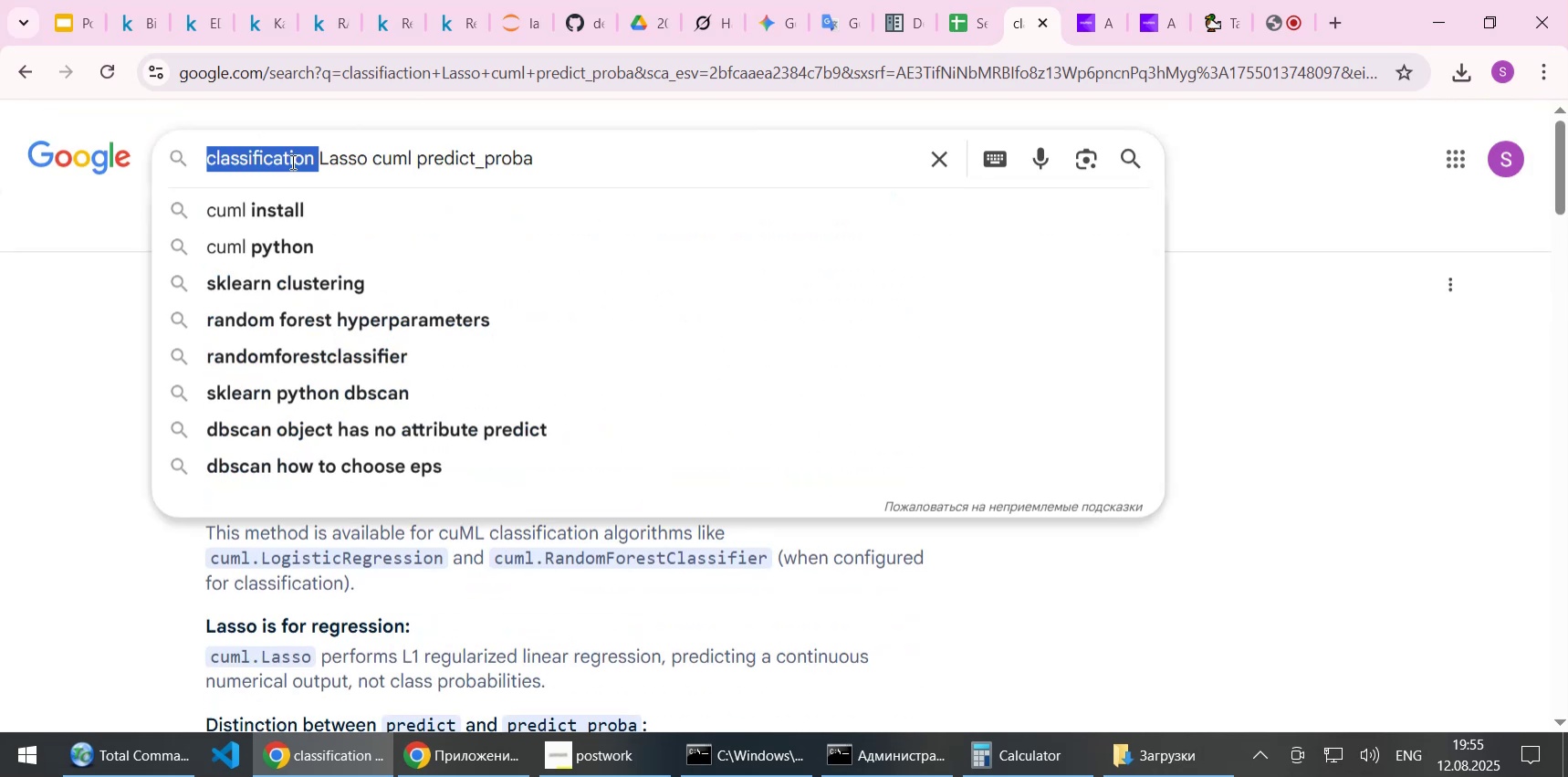 
key(Control+X)
 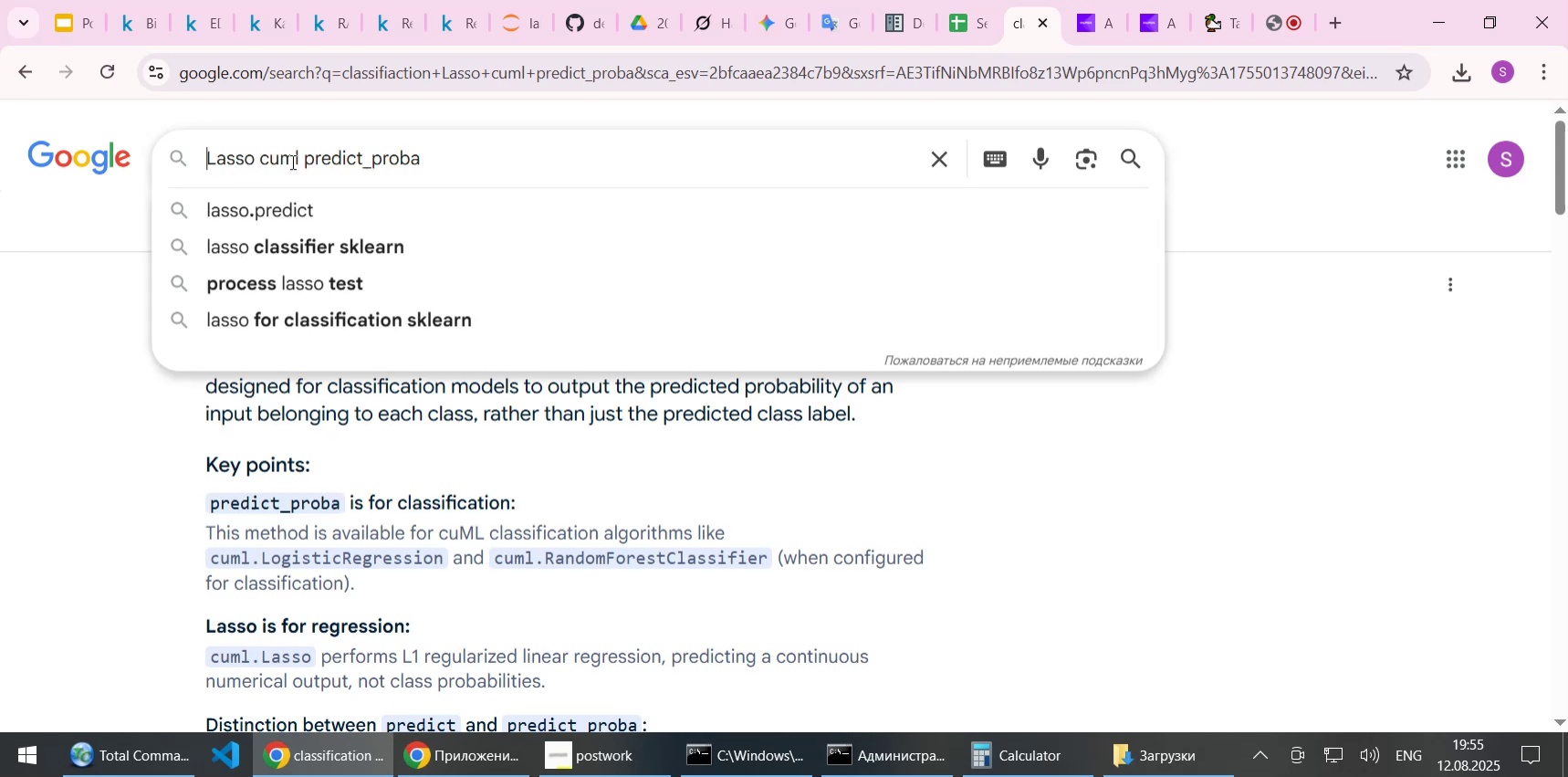 
key(ArrowRight)
 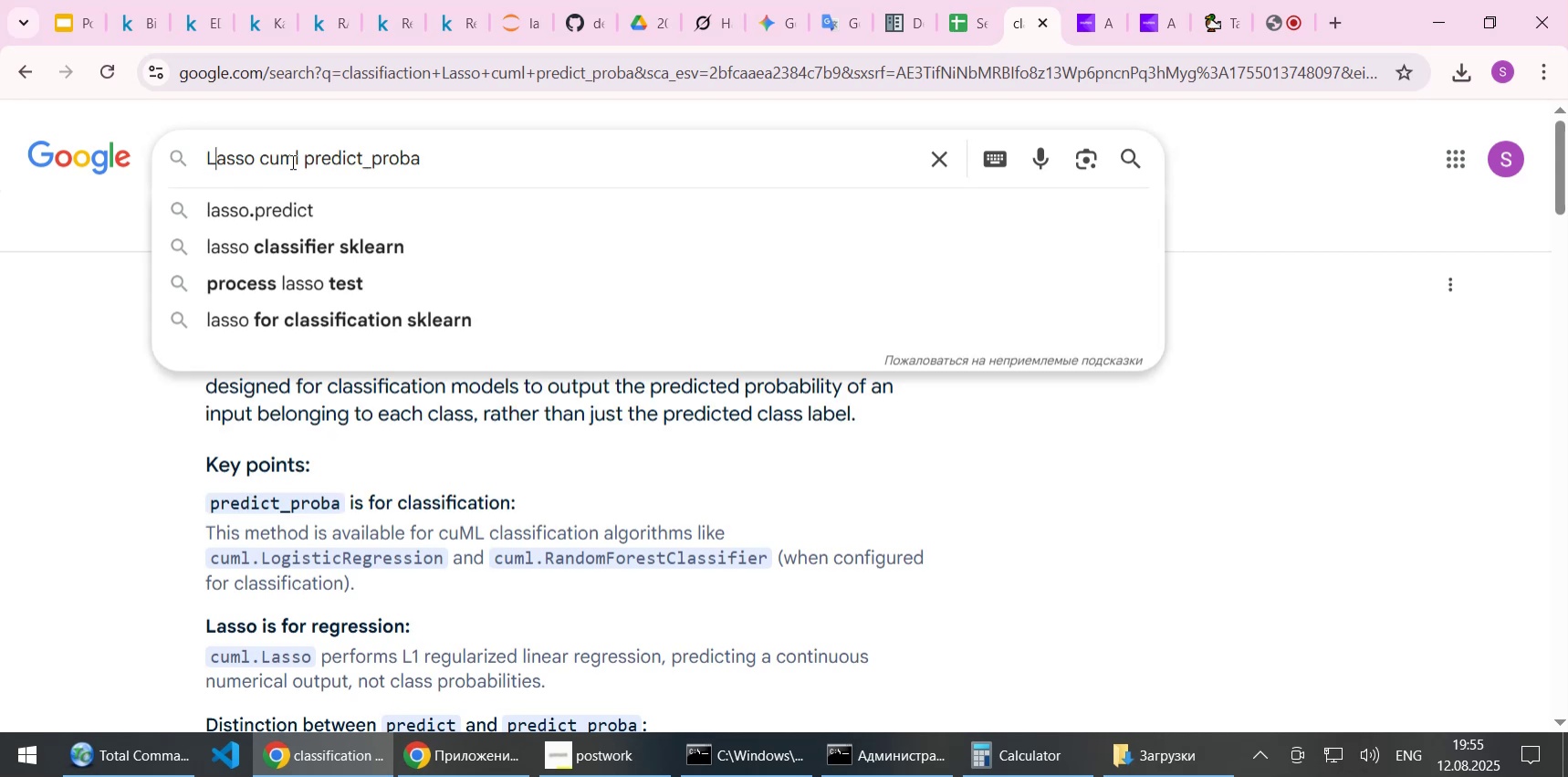 
key(ArrowRight)
 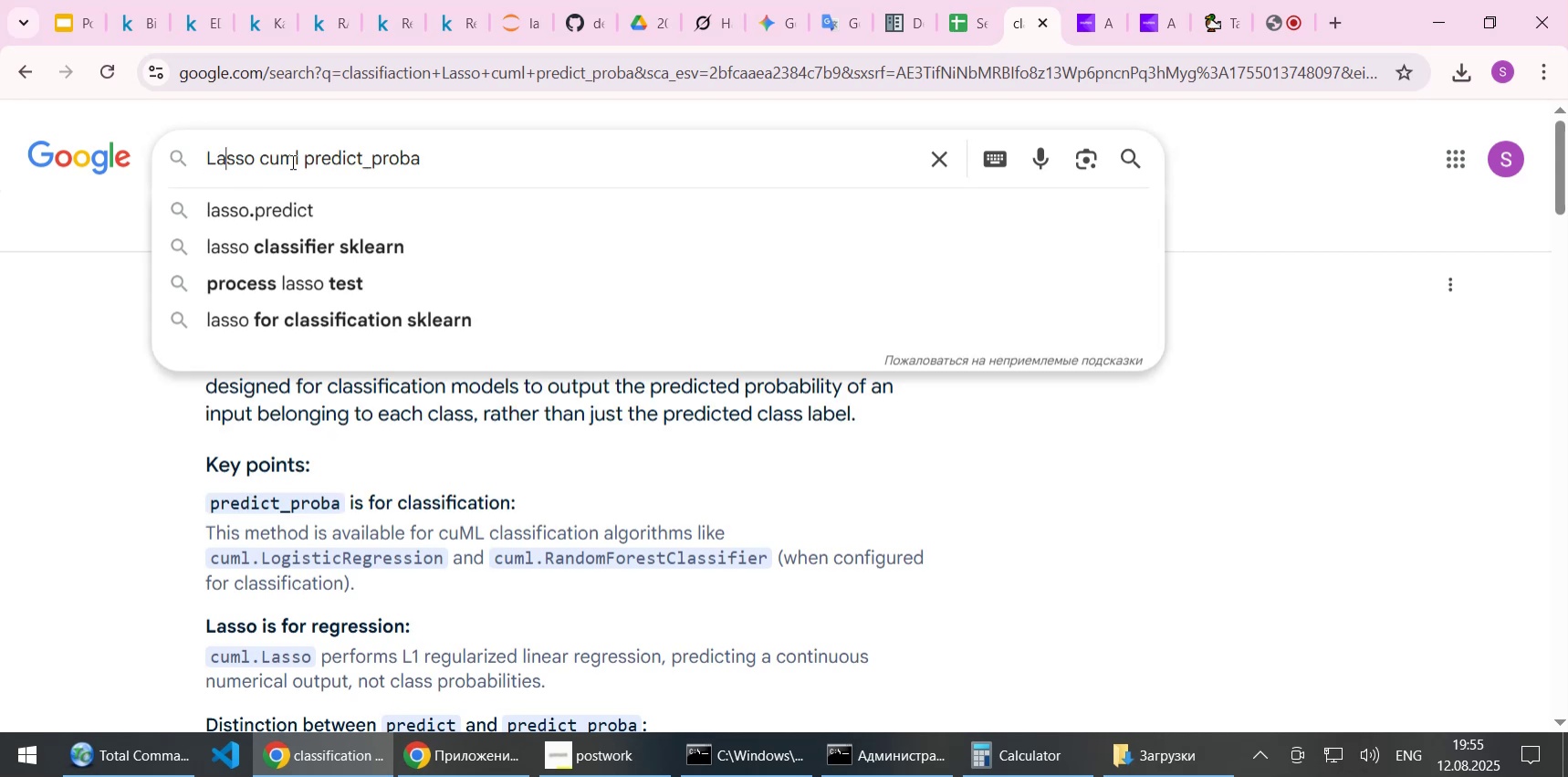 
key(ArrowRight)
 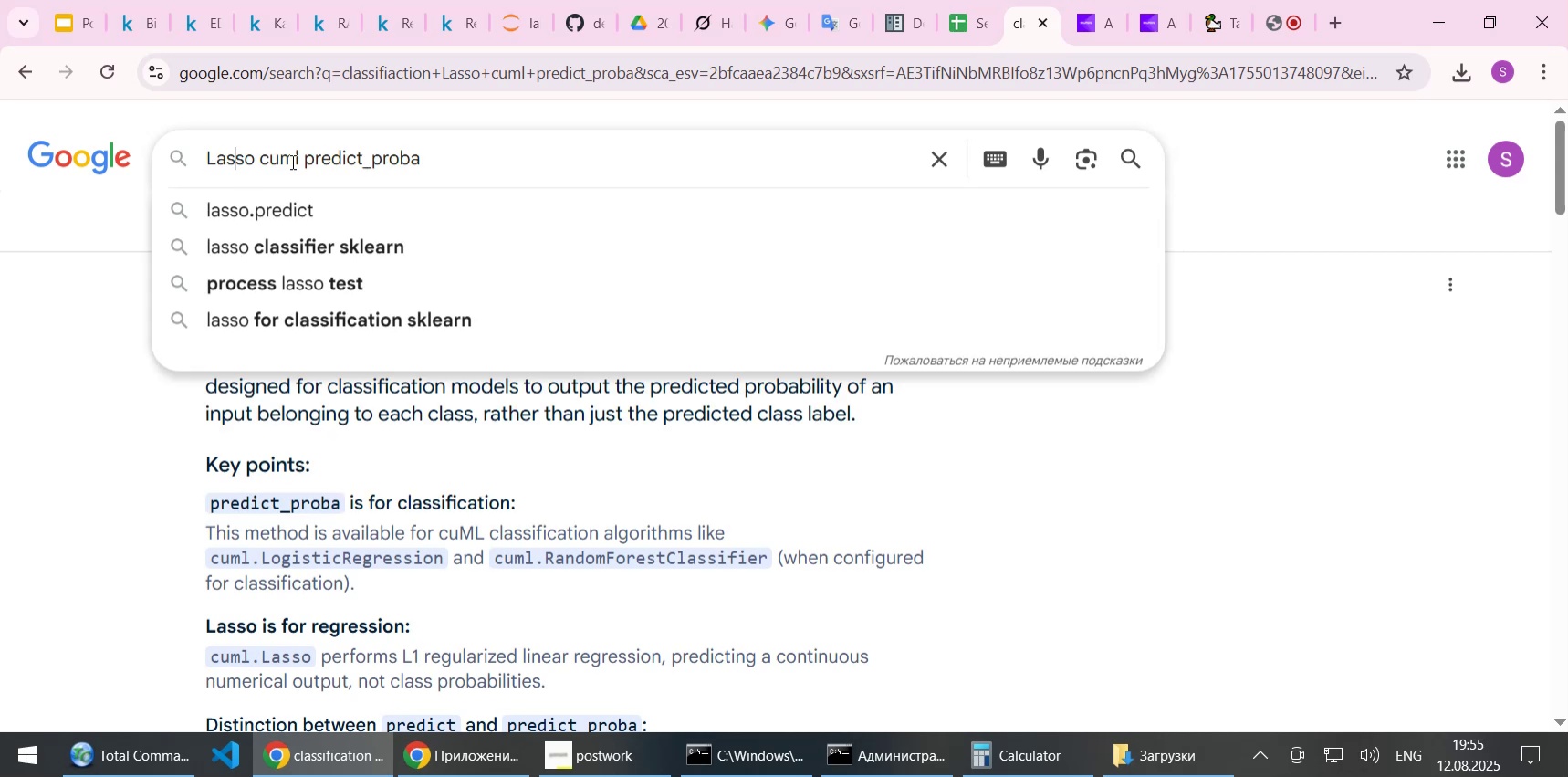 
key(ArrowRight)
 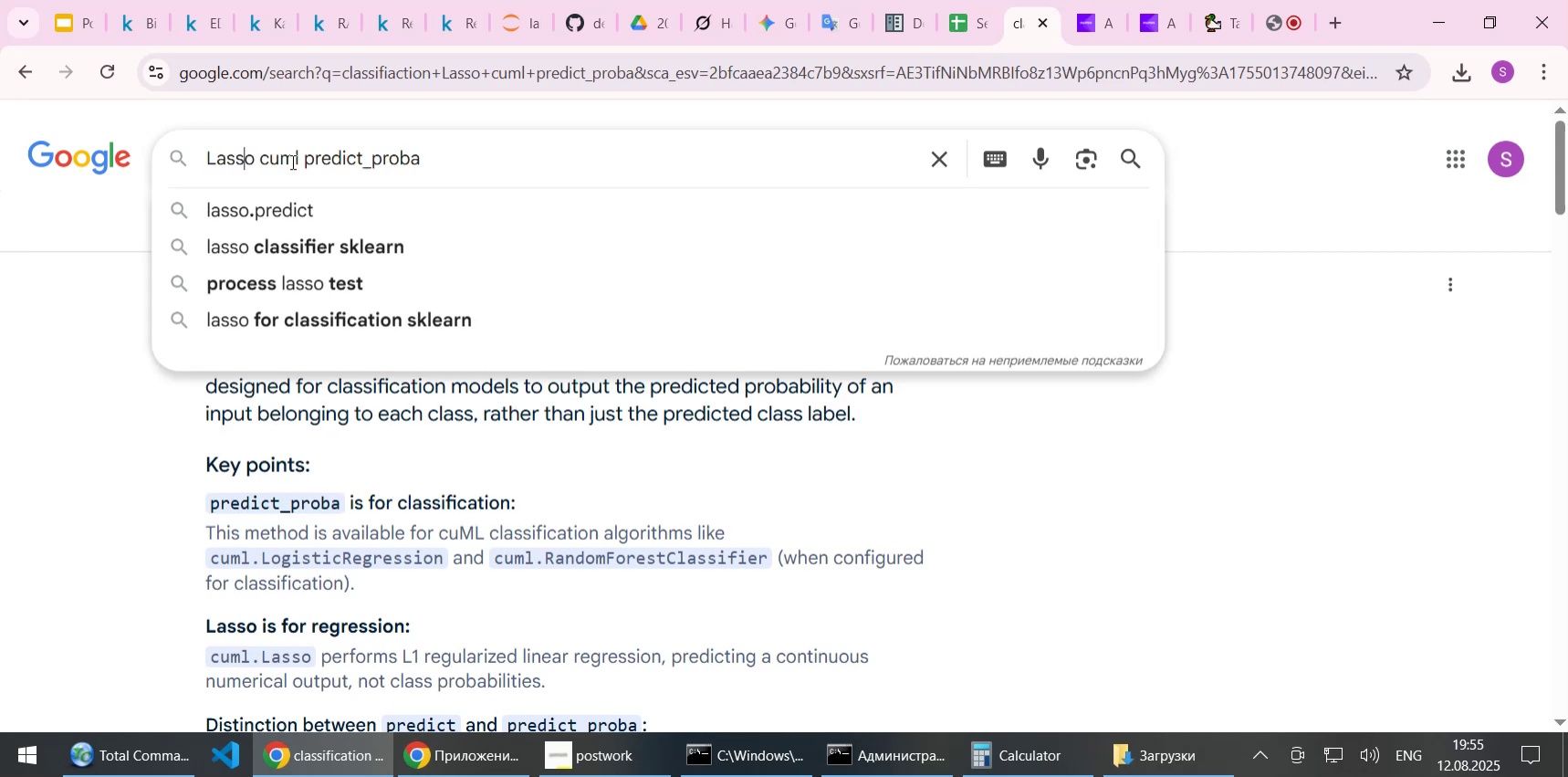 
key(ArrowRight)
 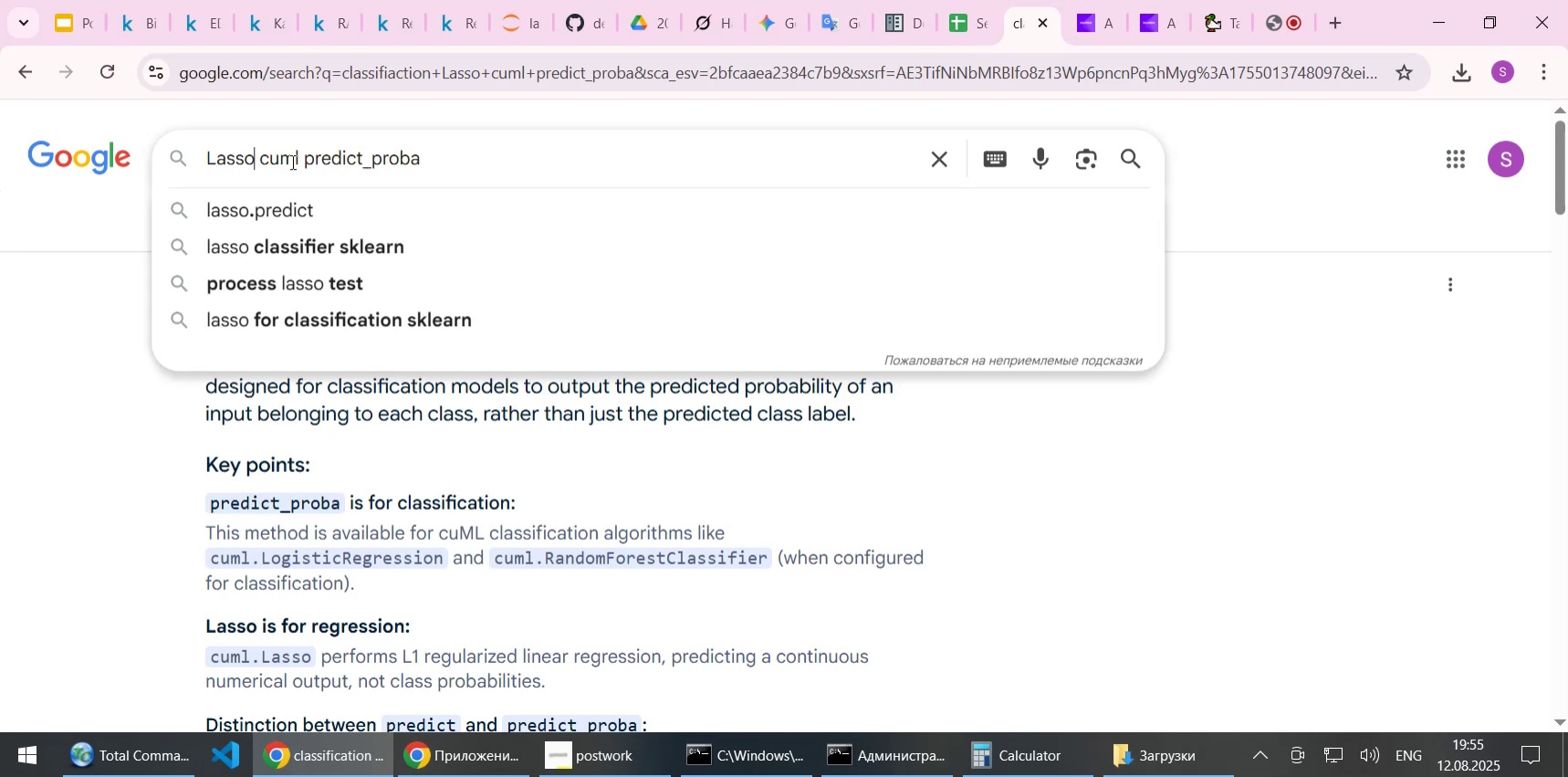 
key(ArrowRight)
 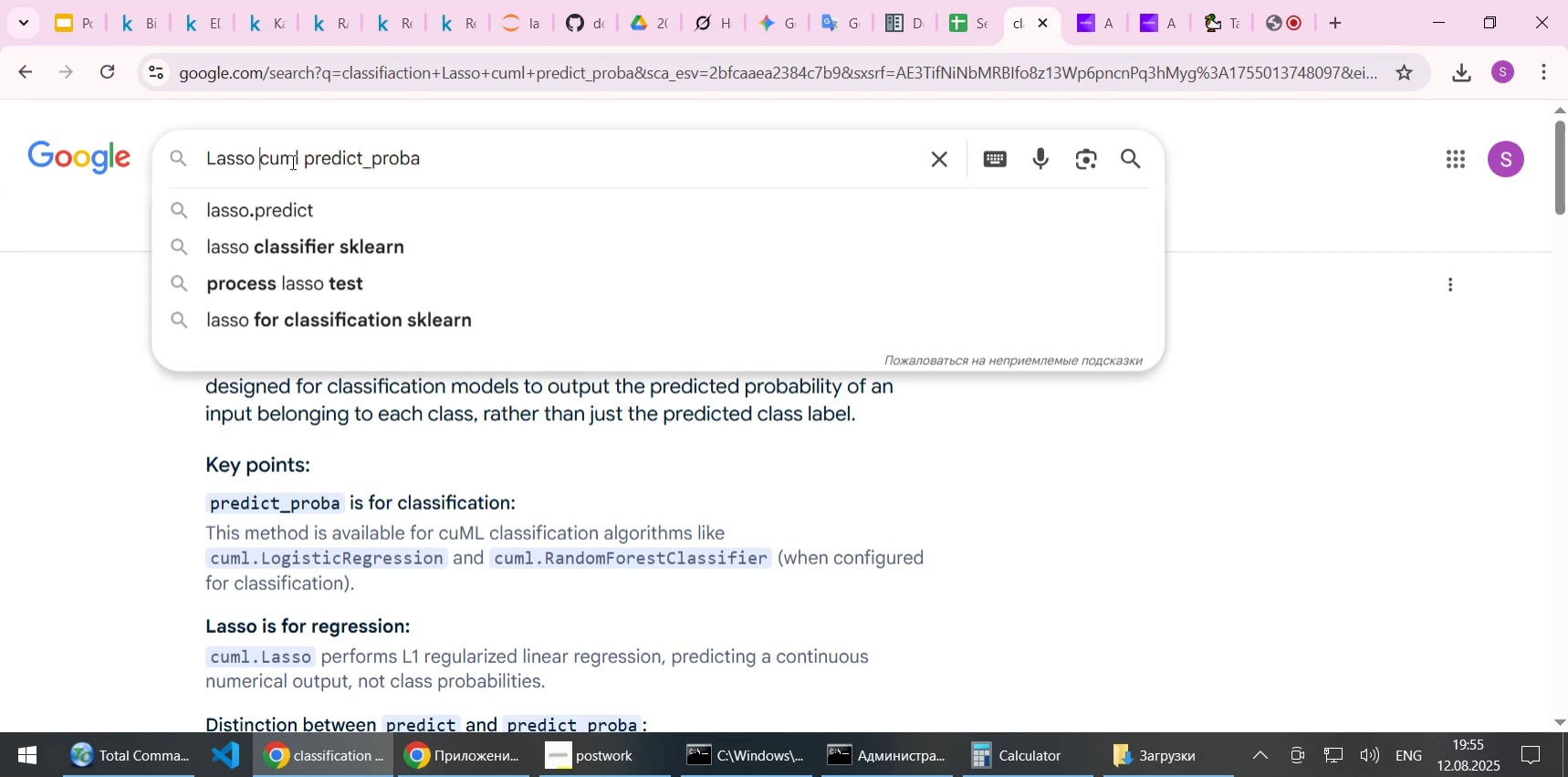 
type([End]for class)
 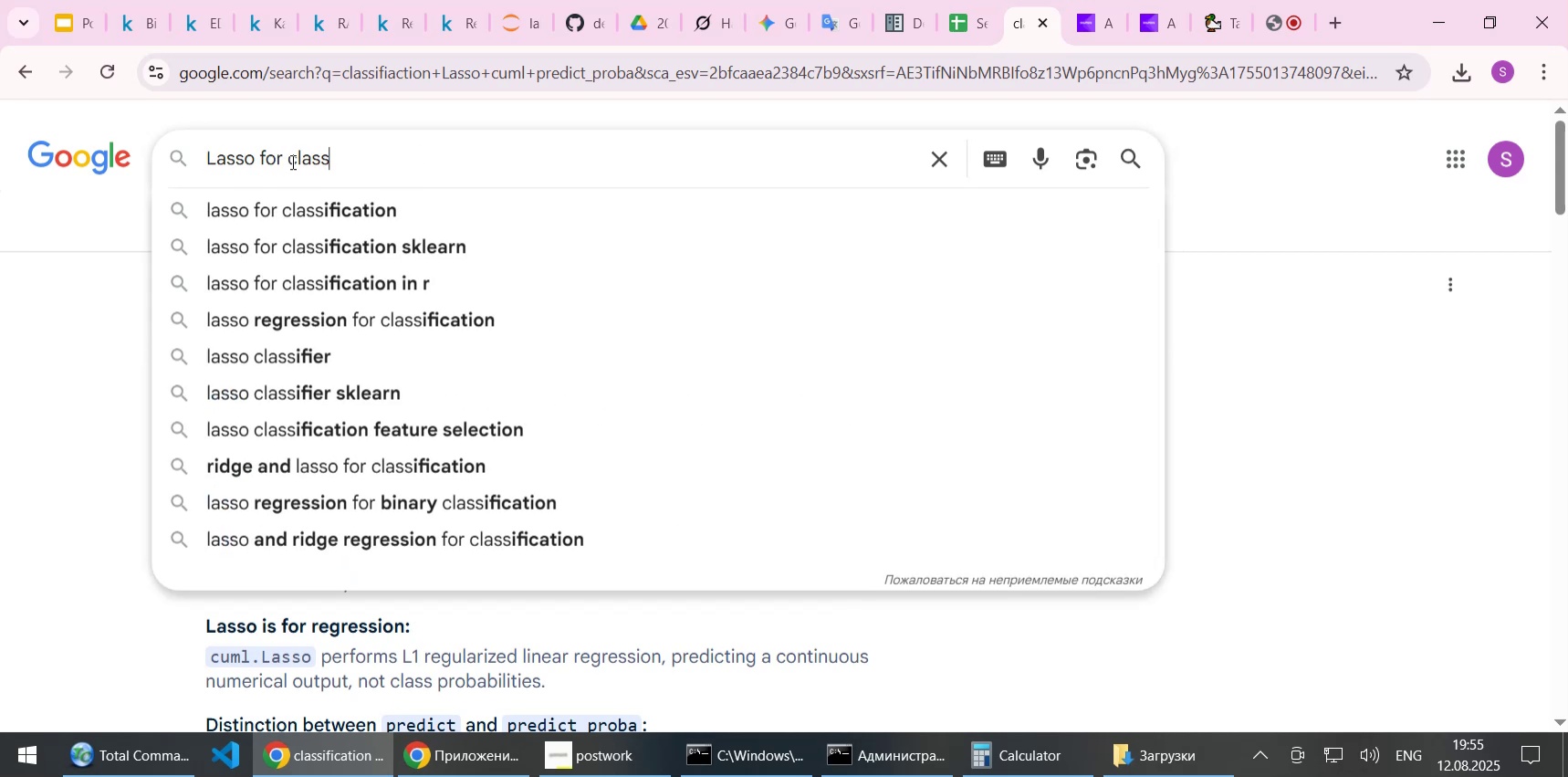 
key(ArrowDown)
 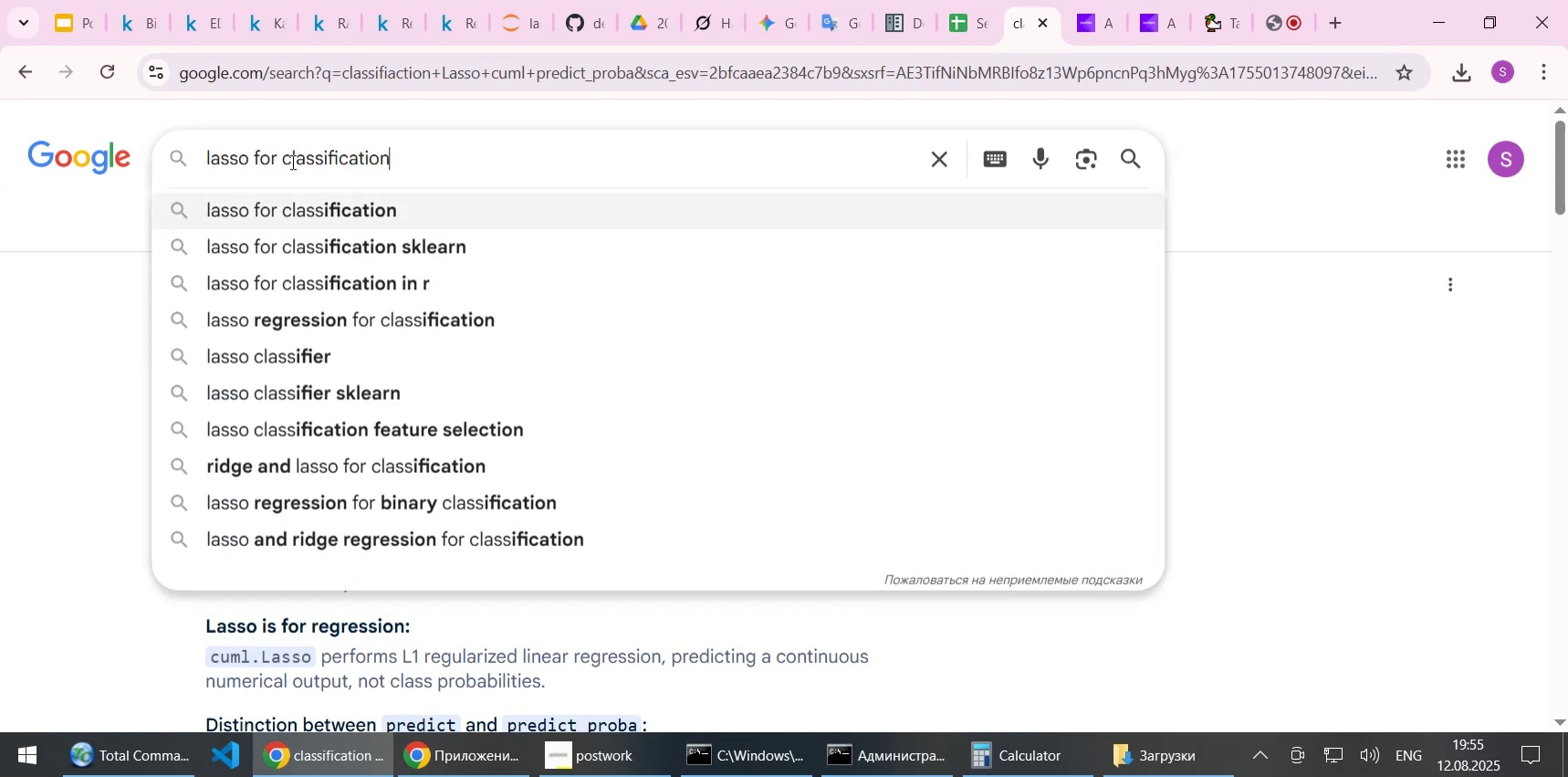 
key(Enter)
 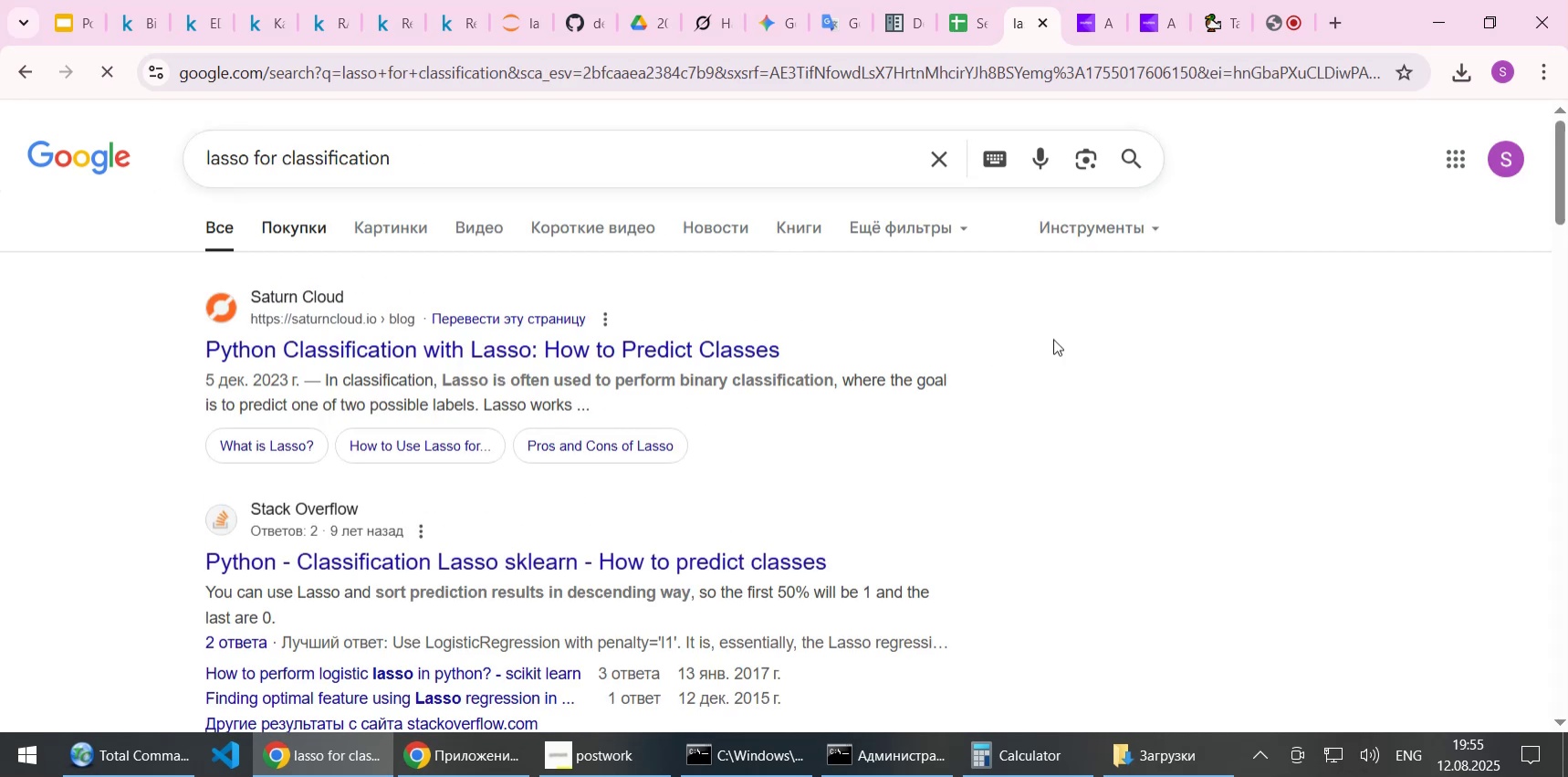 
scroll: coordinate [1023, 340], scroll_direction: down, amount: 1.0
 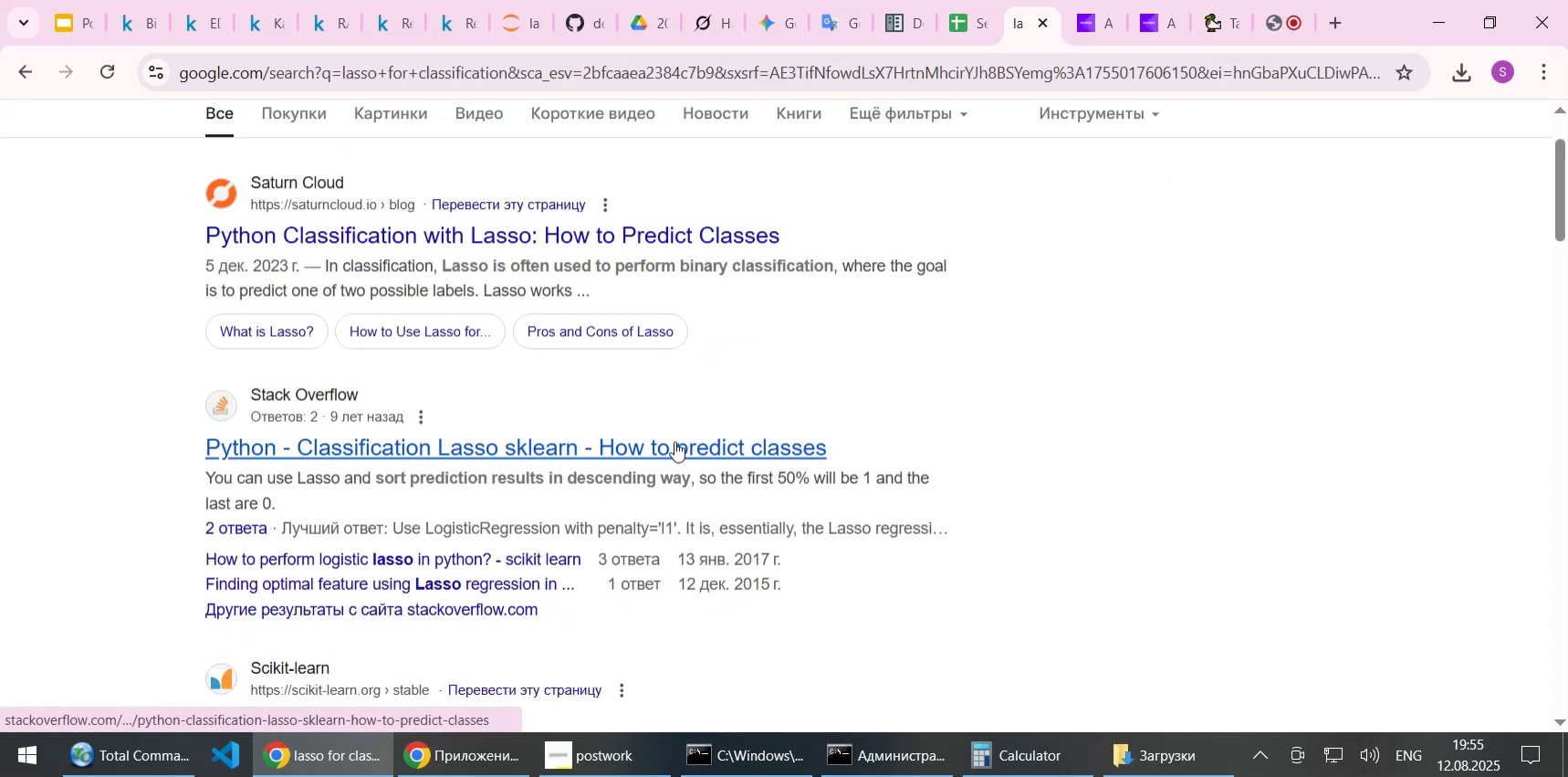 
middle_click([674, 441])
 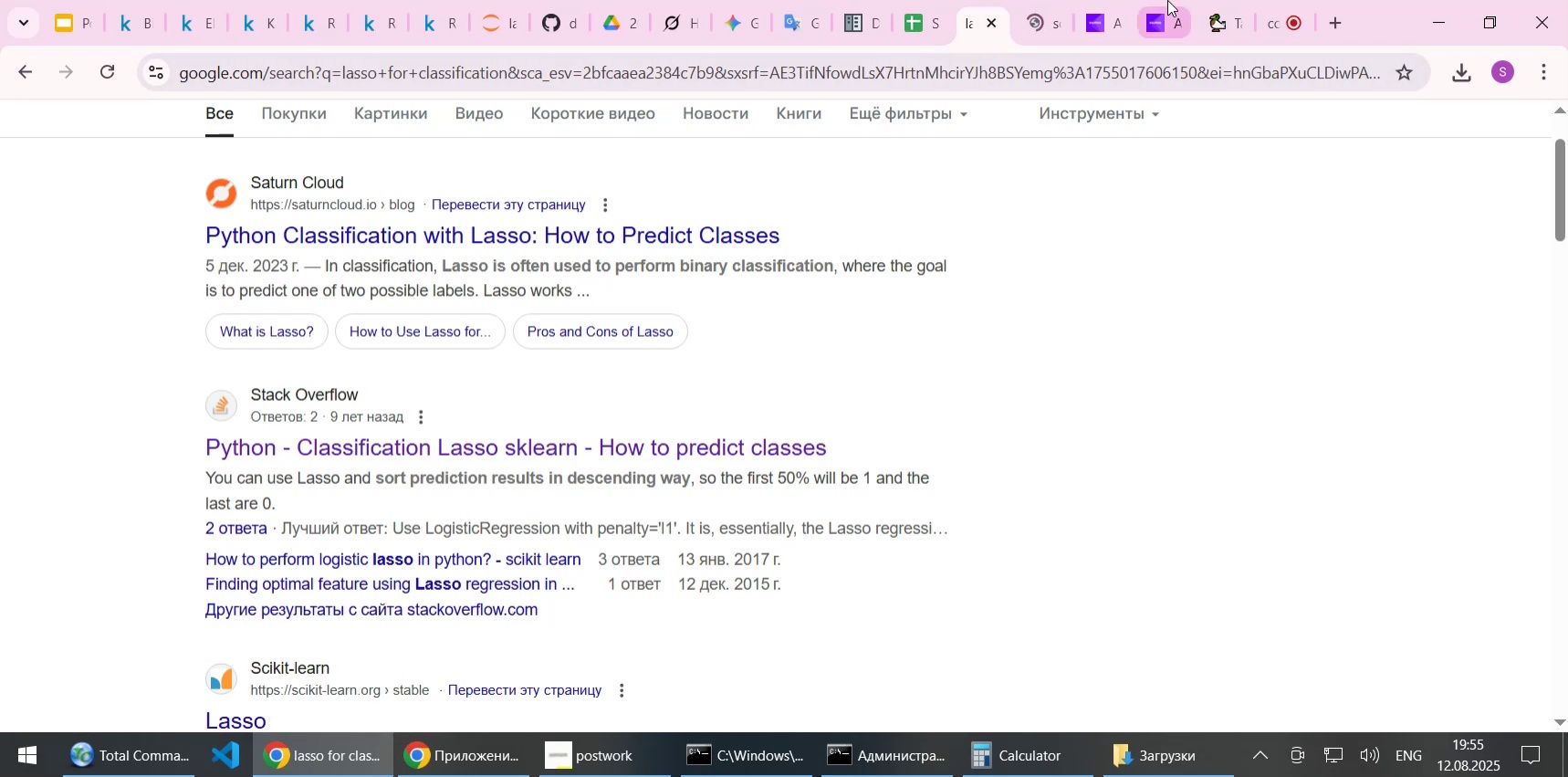 
left_click([1024, 25])
 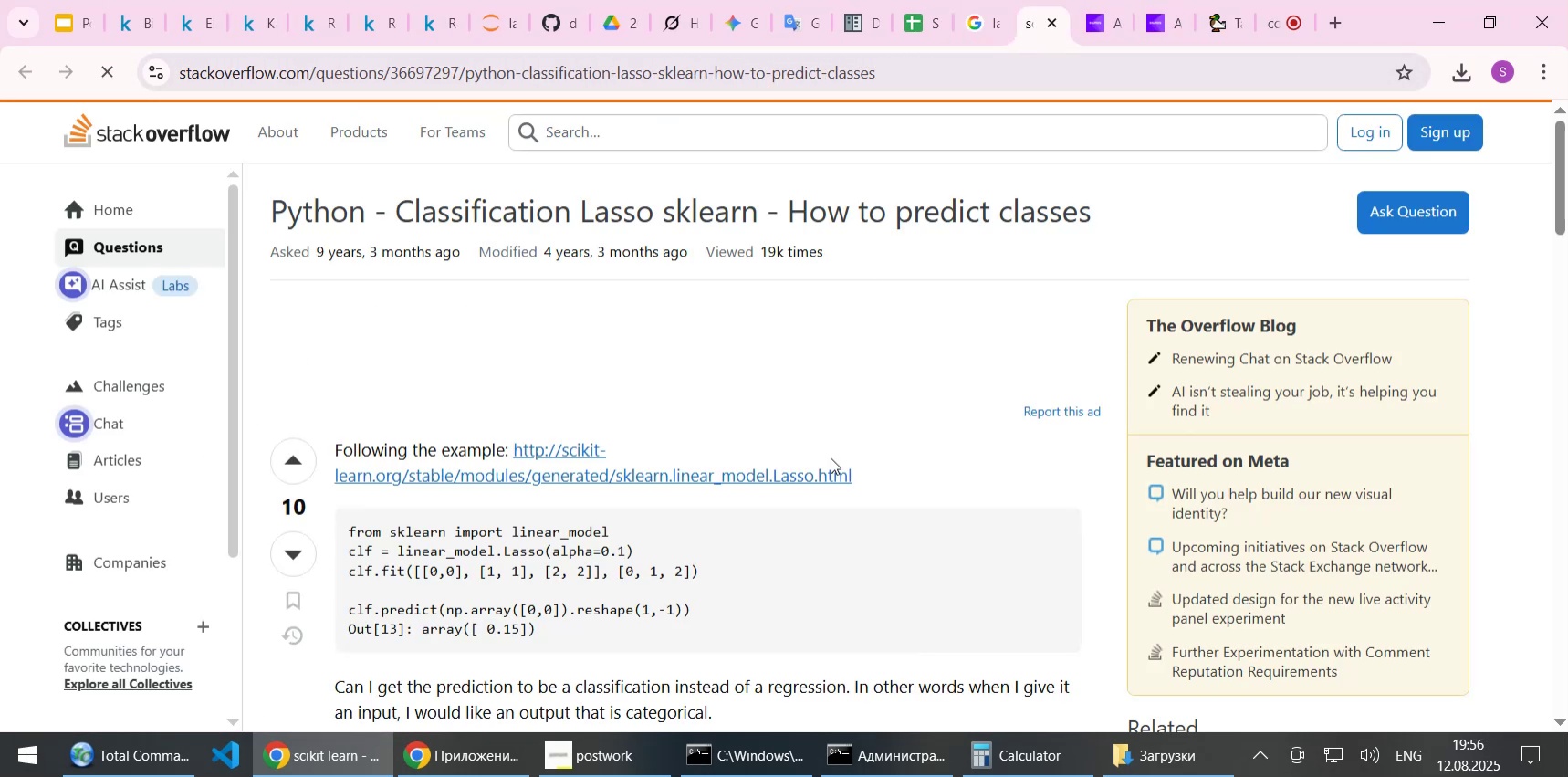 
scroll: coordinate [831, 512], scroll_direction: down, amount: 5.0
 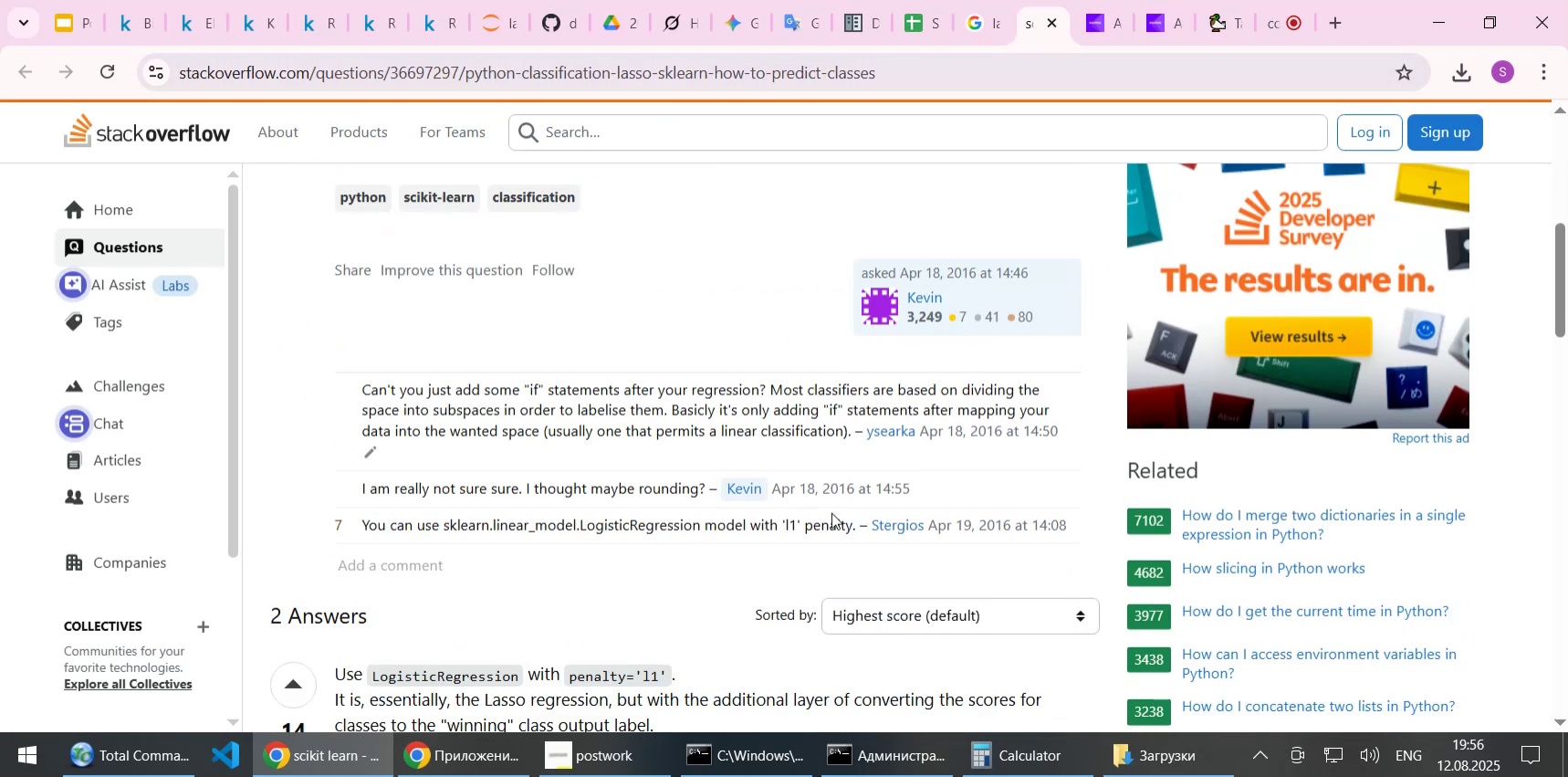 
scroll: coordinate [831, 512], scroll_direction: none, amount: 0.0
 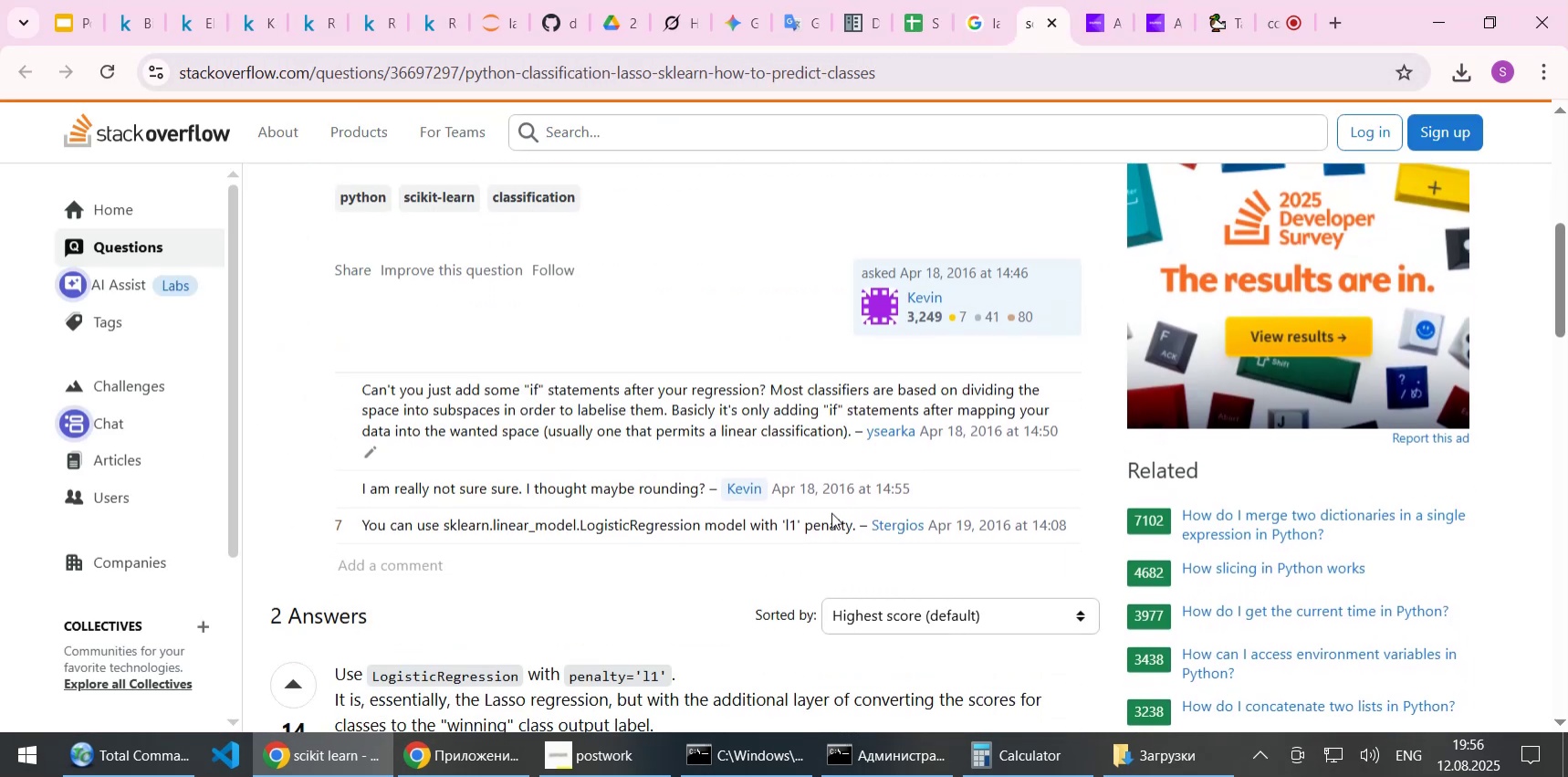 
scroll: coordinate [800, 560], scroll_direction: down, amount: 2.0
 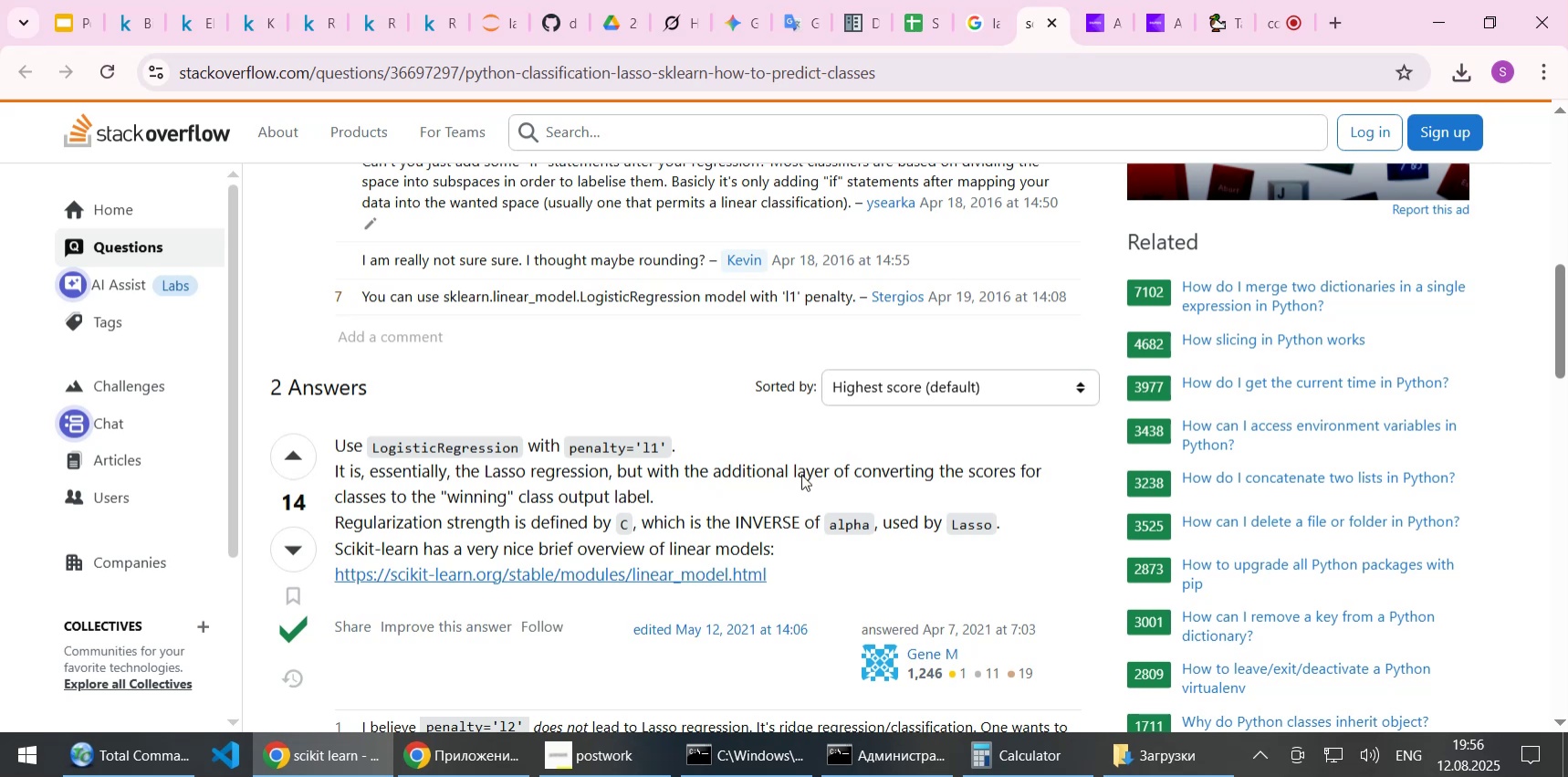 
wait(16.58)
 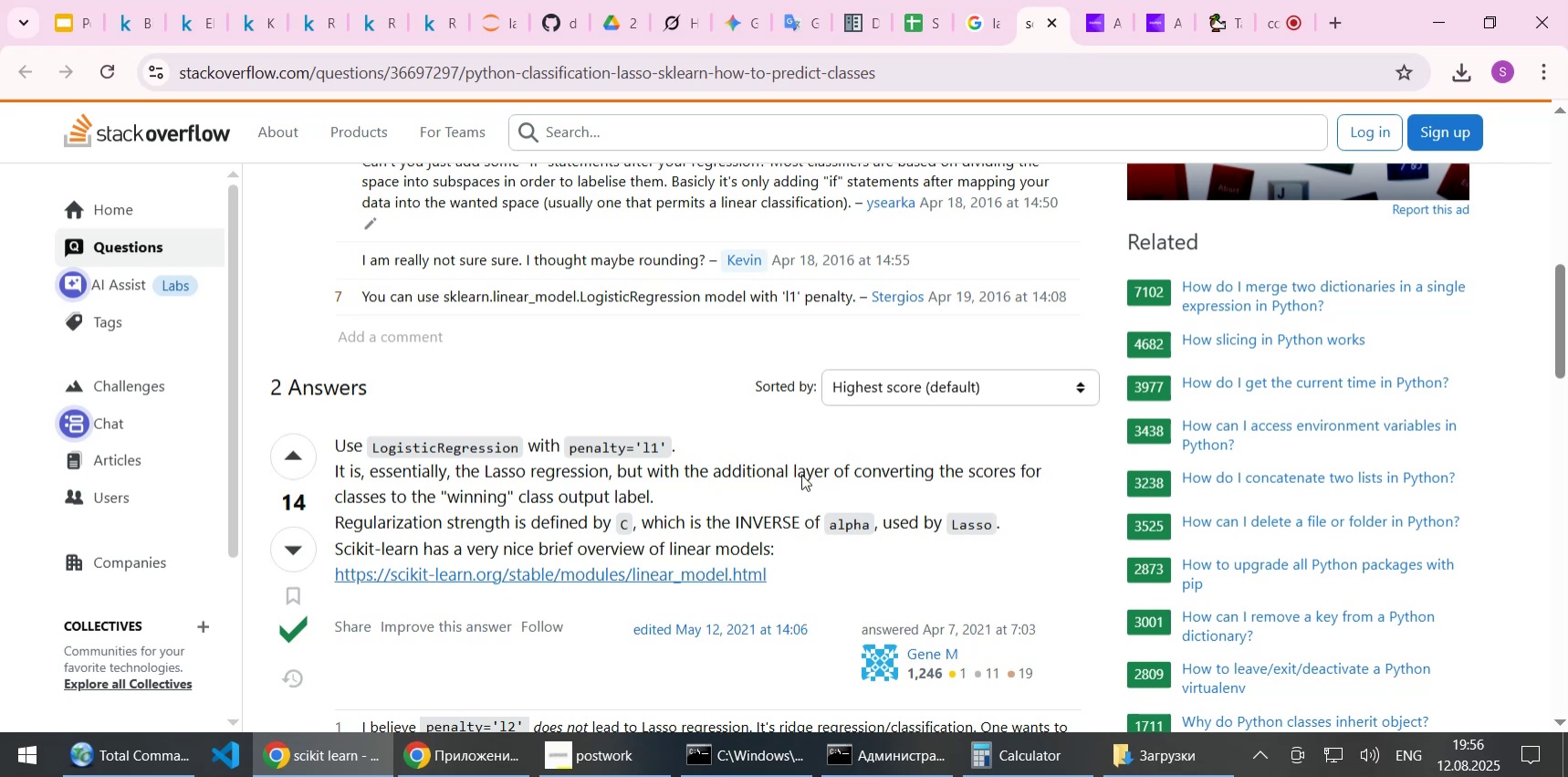 
scroll: coordinate [686, 360], scroll_direction: up, amount: 1.0
 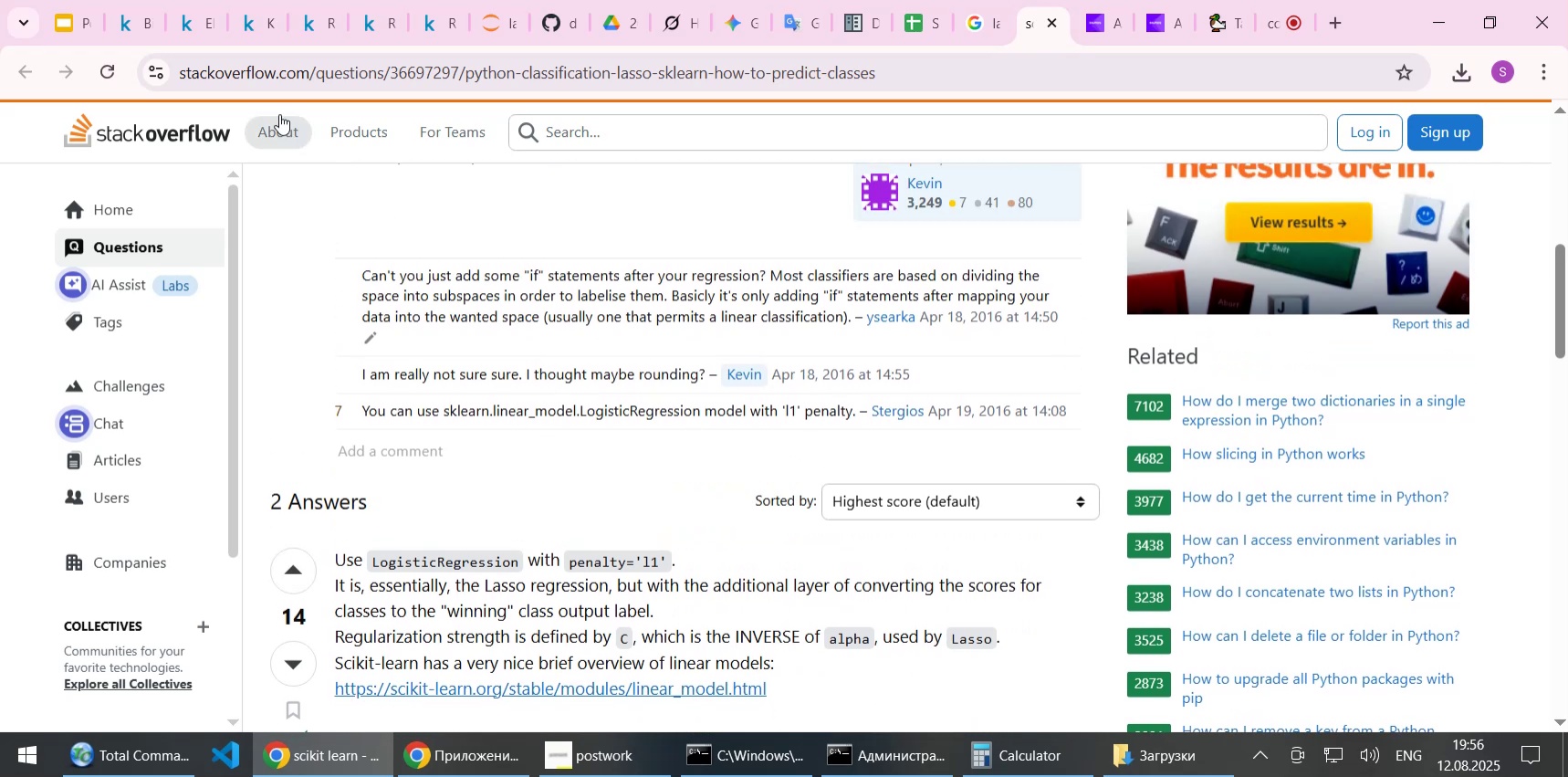 
left_click([199, 33])
 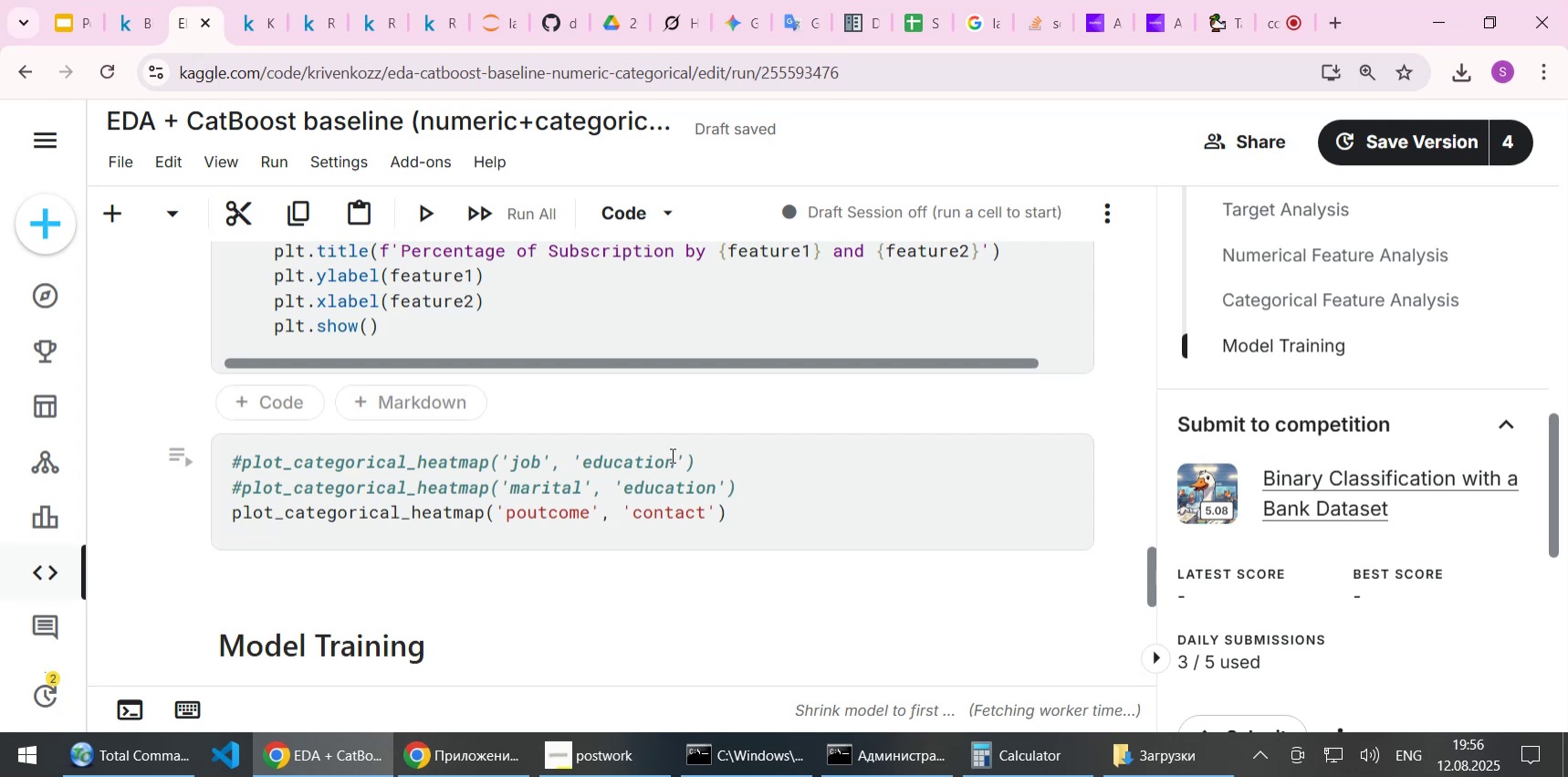 
scroll: coordinate [683, 467], scroll_direction: up, amount: 3.0
 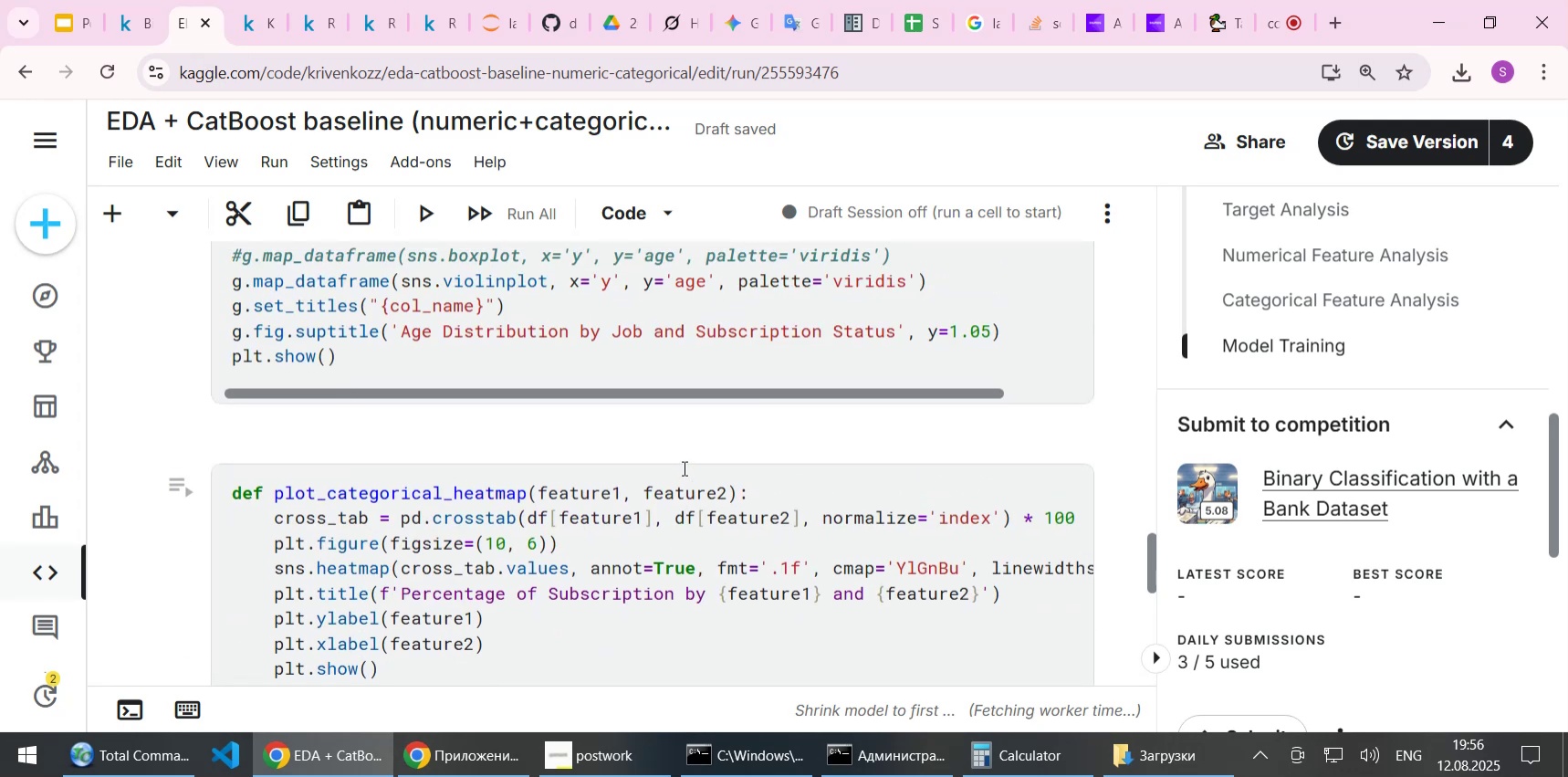 
scroll: coordinate [683, 467], scroll_direction: down, amount: 1.0
 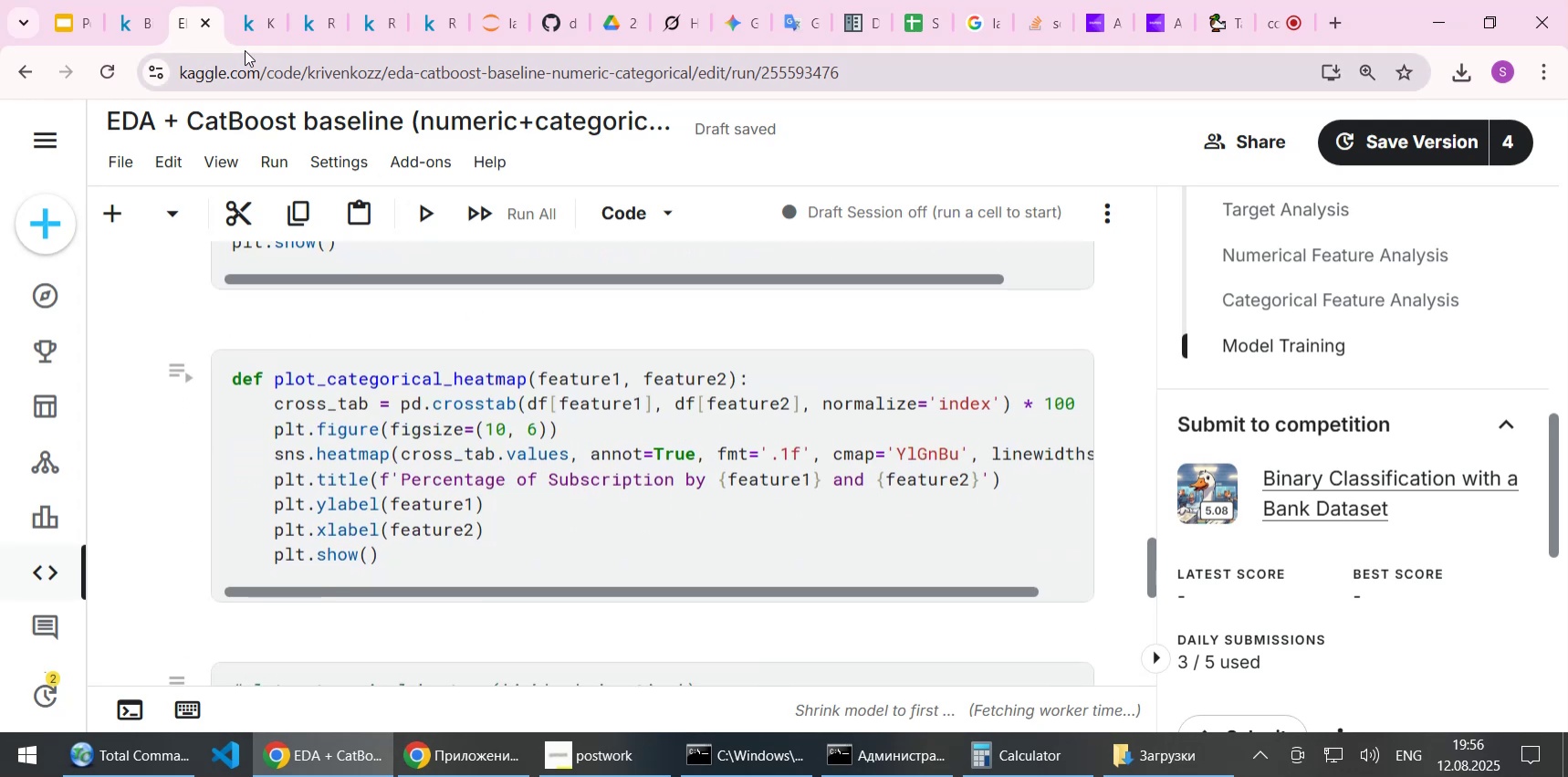 
left_click([246, 32])
 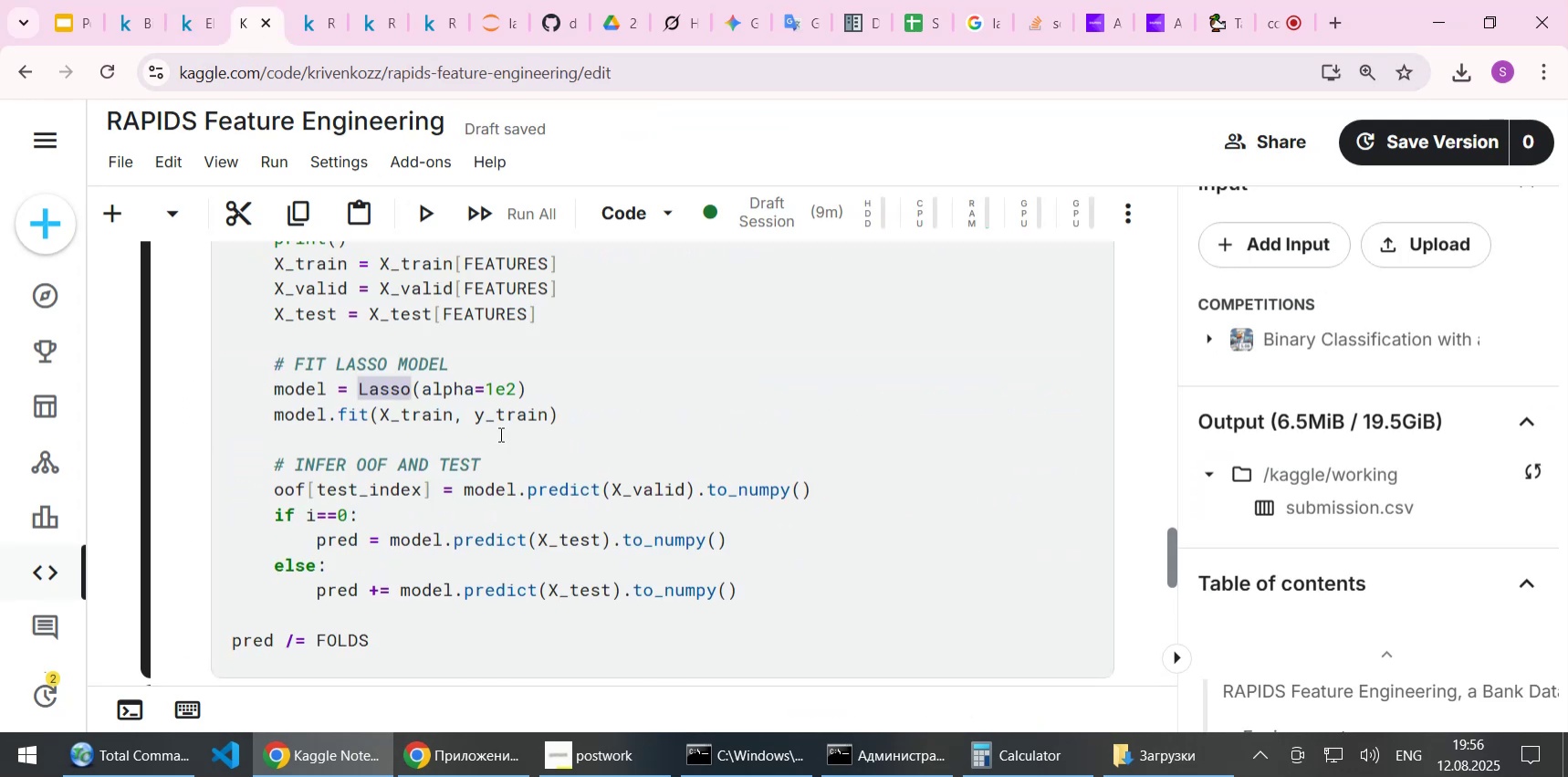 
scroll: coordinate [594, 478], scroll_direction: down, amount: 2.0
 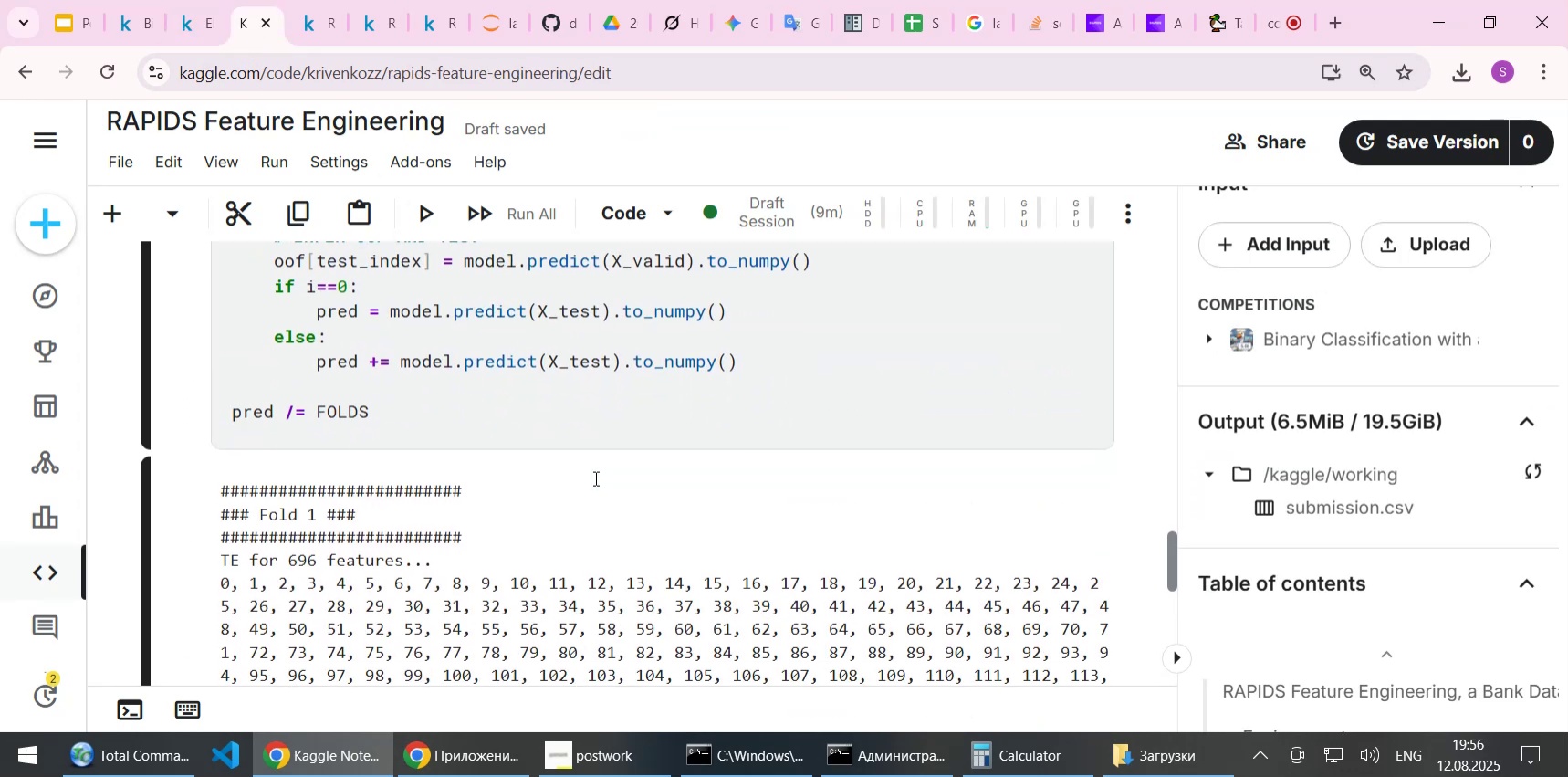 
scroll: coordinate [652, 383], scroll_direction: up, amount: 2.0
 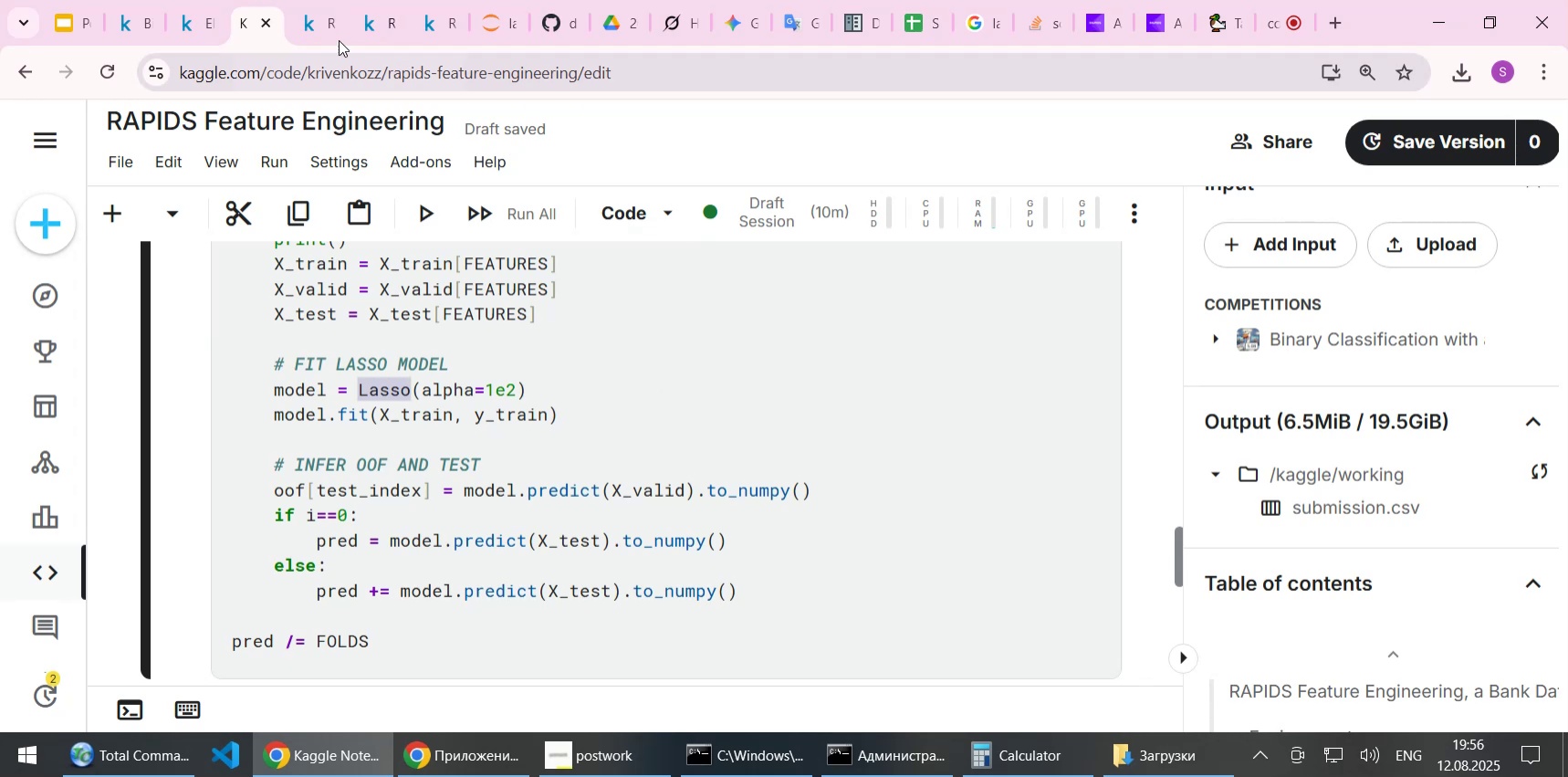 
wait(5.31)
 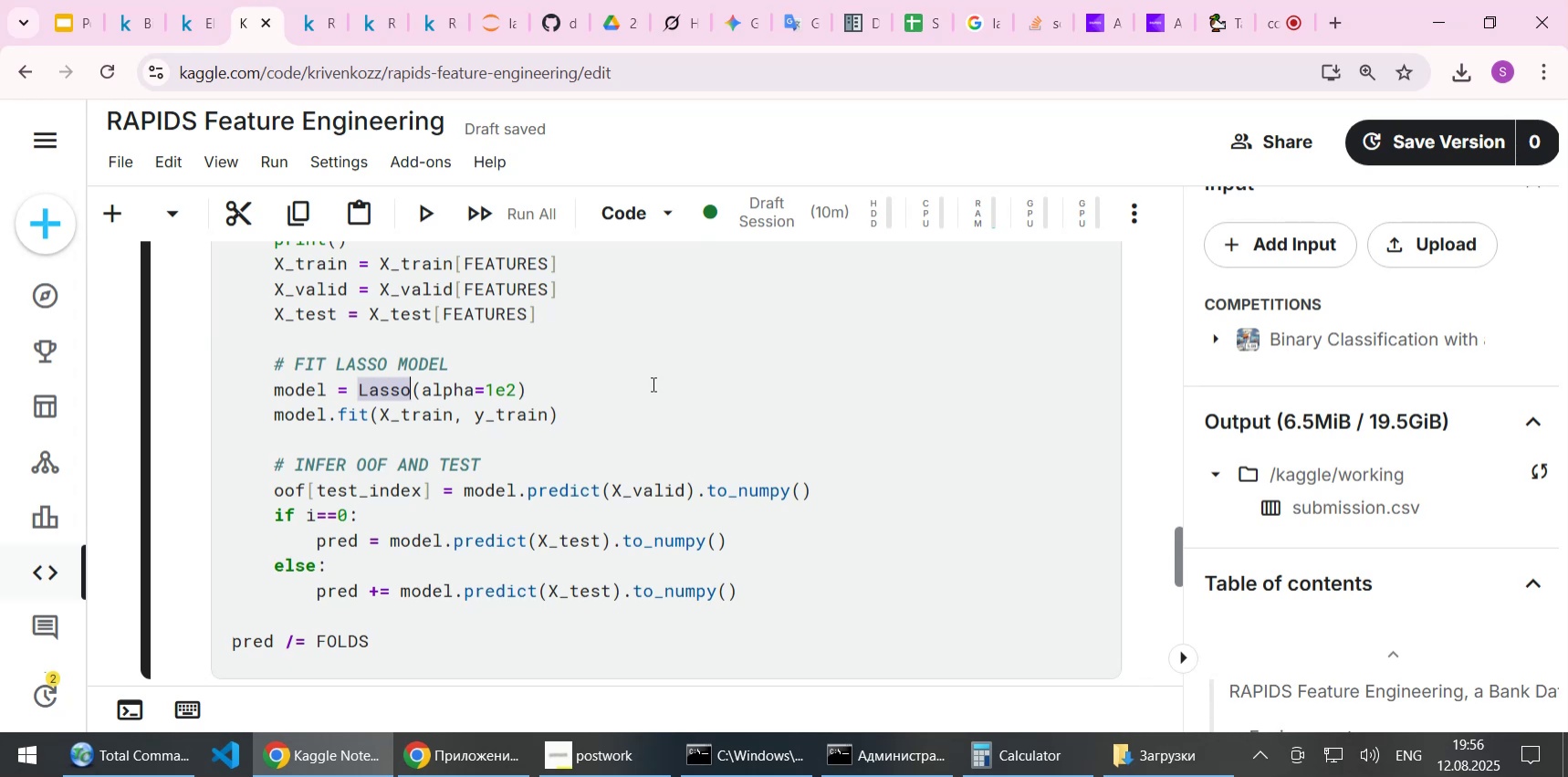 
left_click([318, 25])
 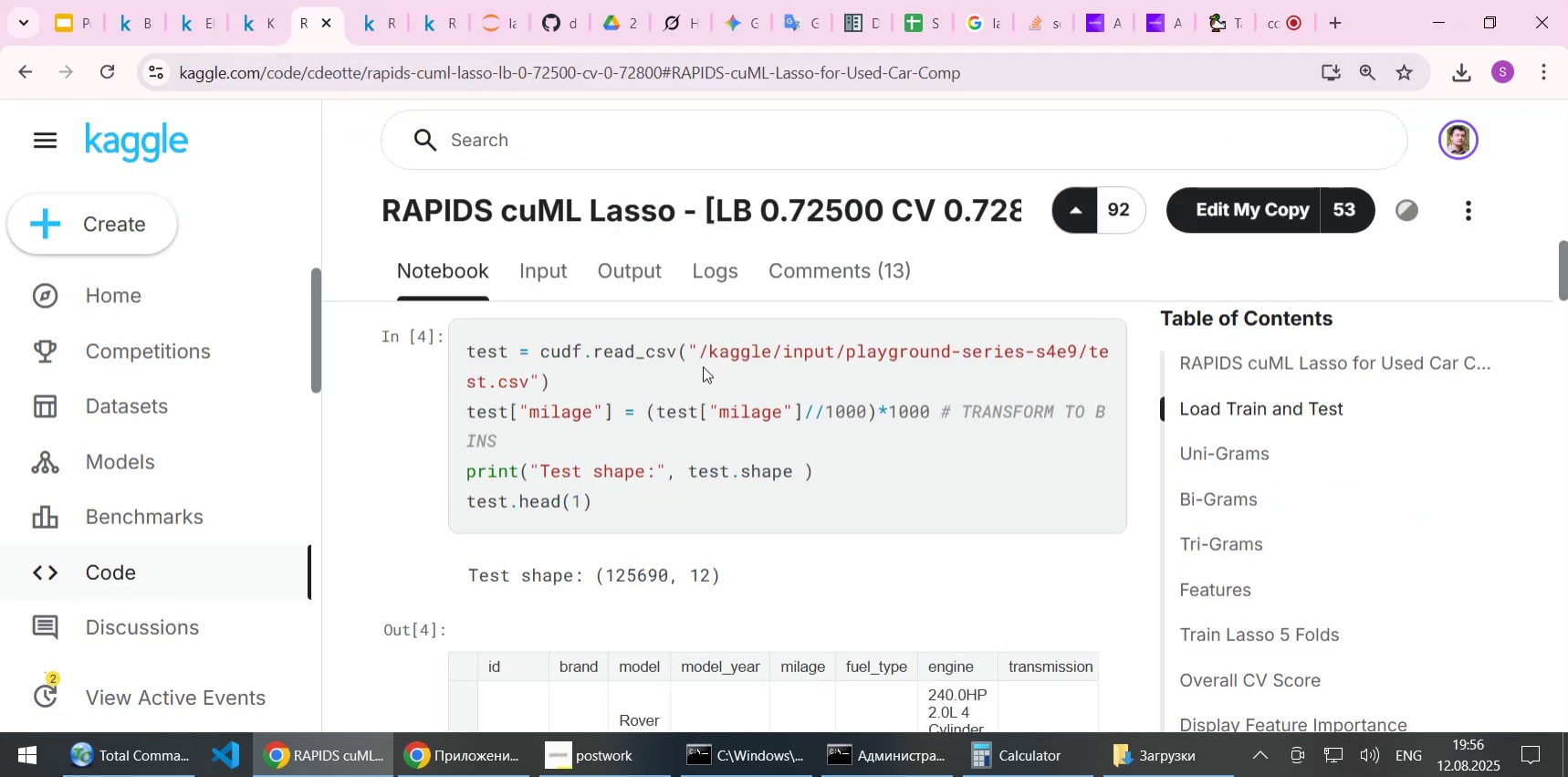 
scroll: coordinate [703, 368], scroll_direction: down, amount: 3.0
 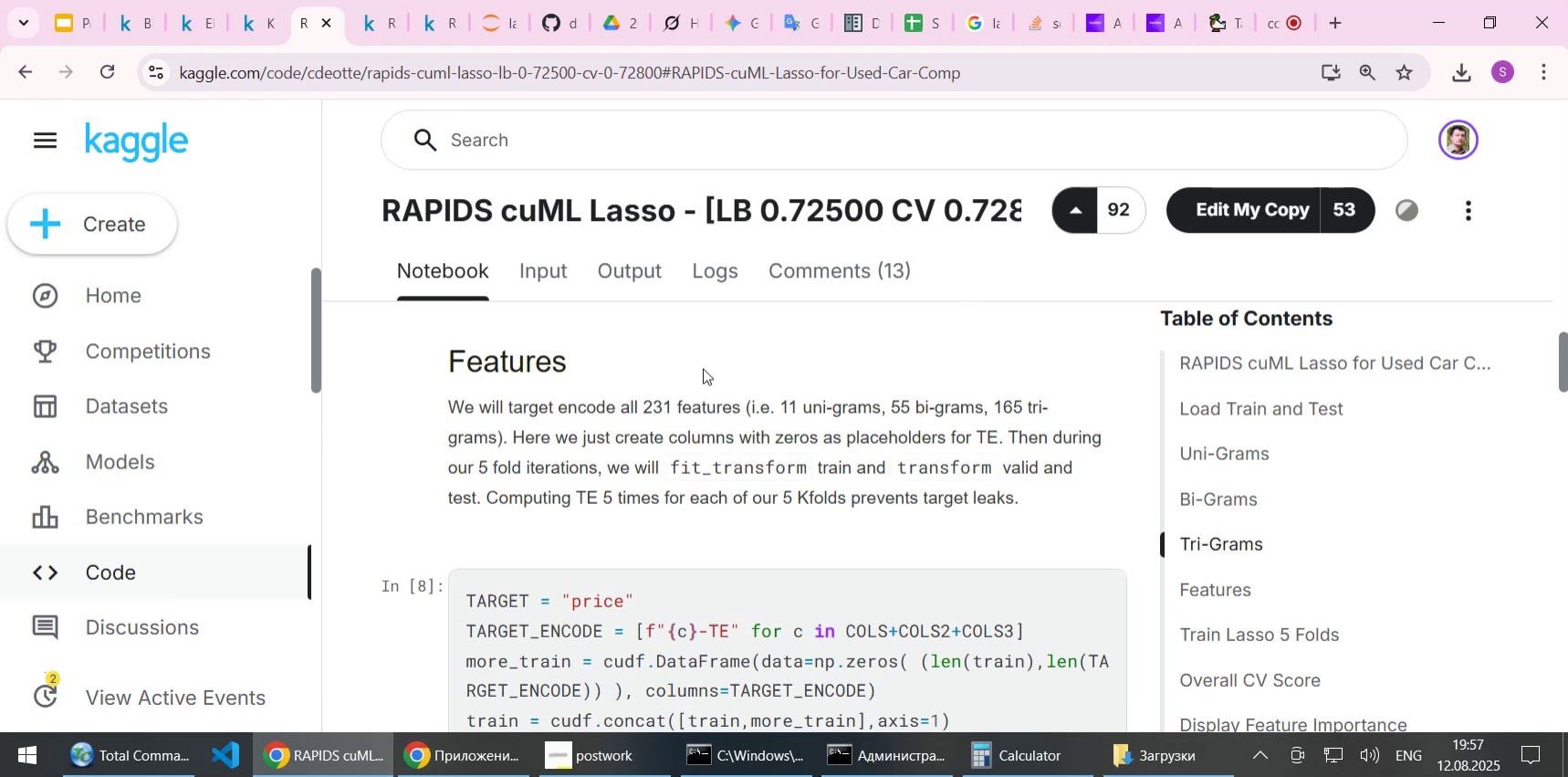 
wait(18.32)
 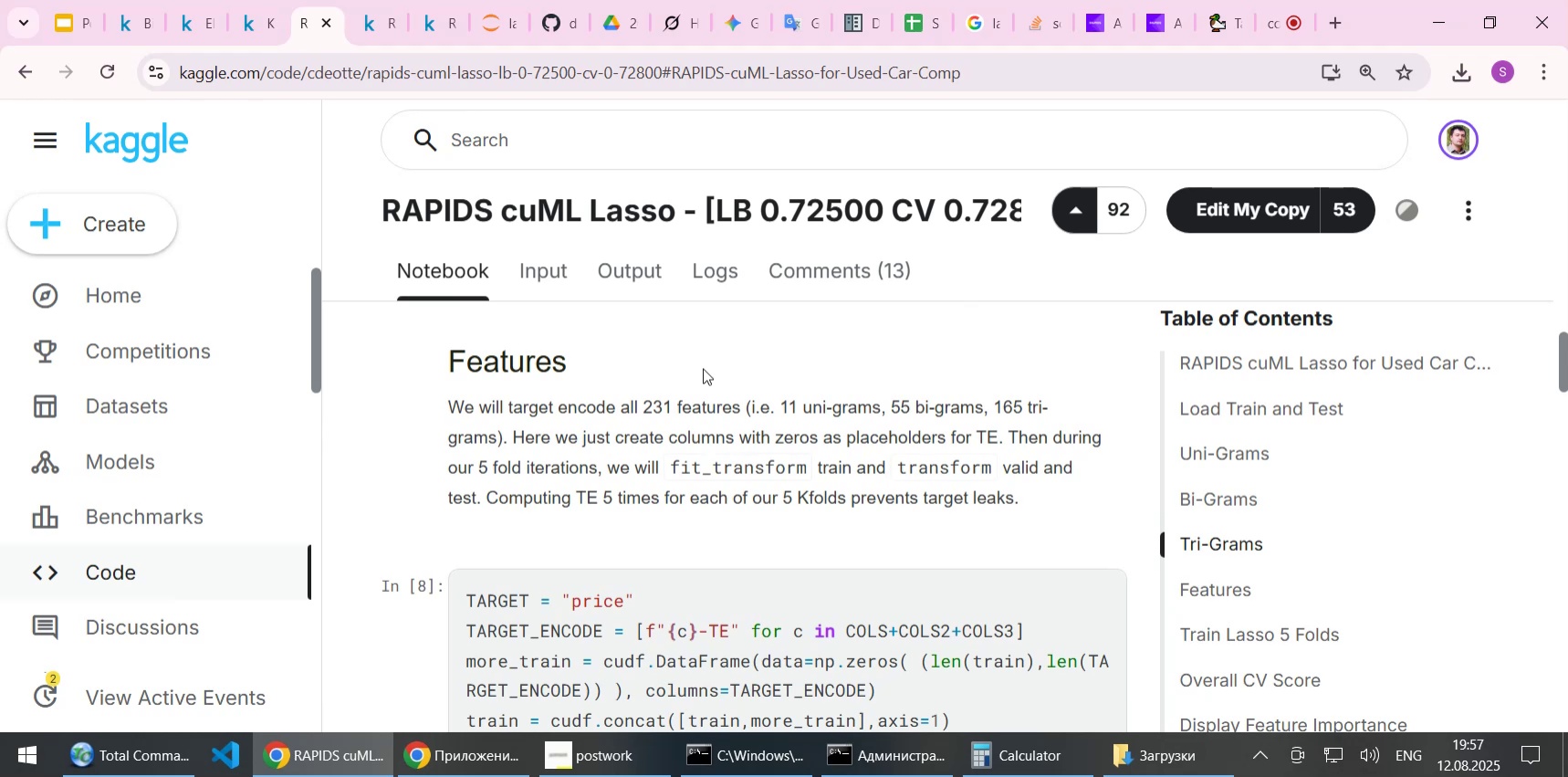 
left_click([1174, 755])
 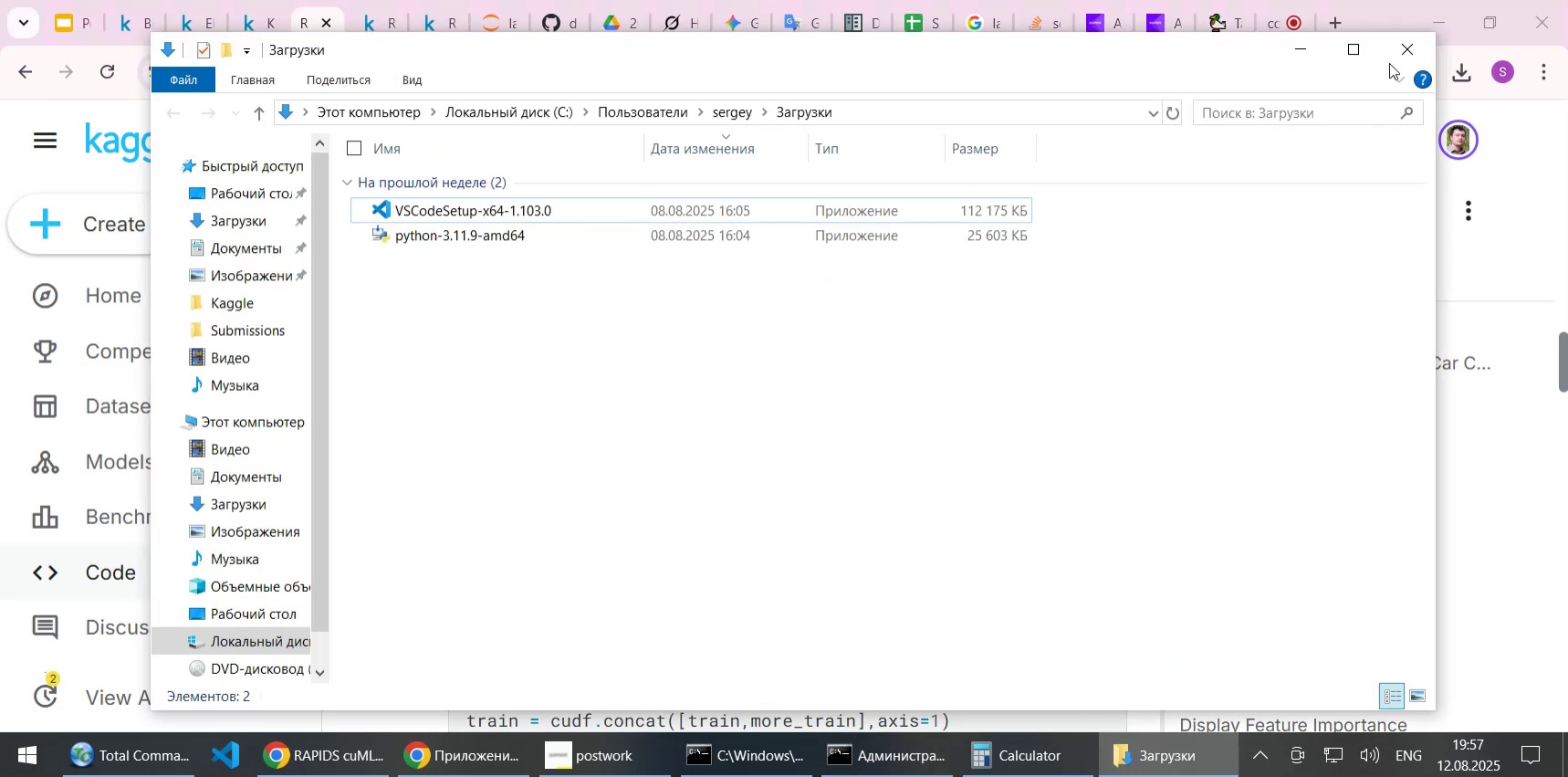 
left_click([1400, 57])
 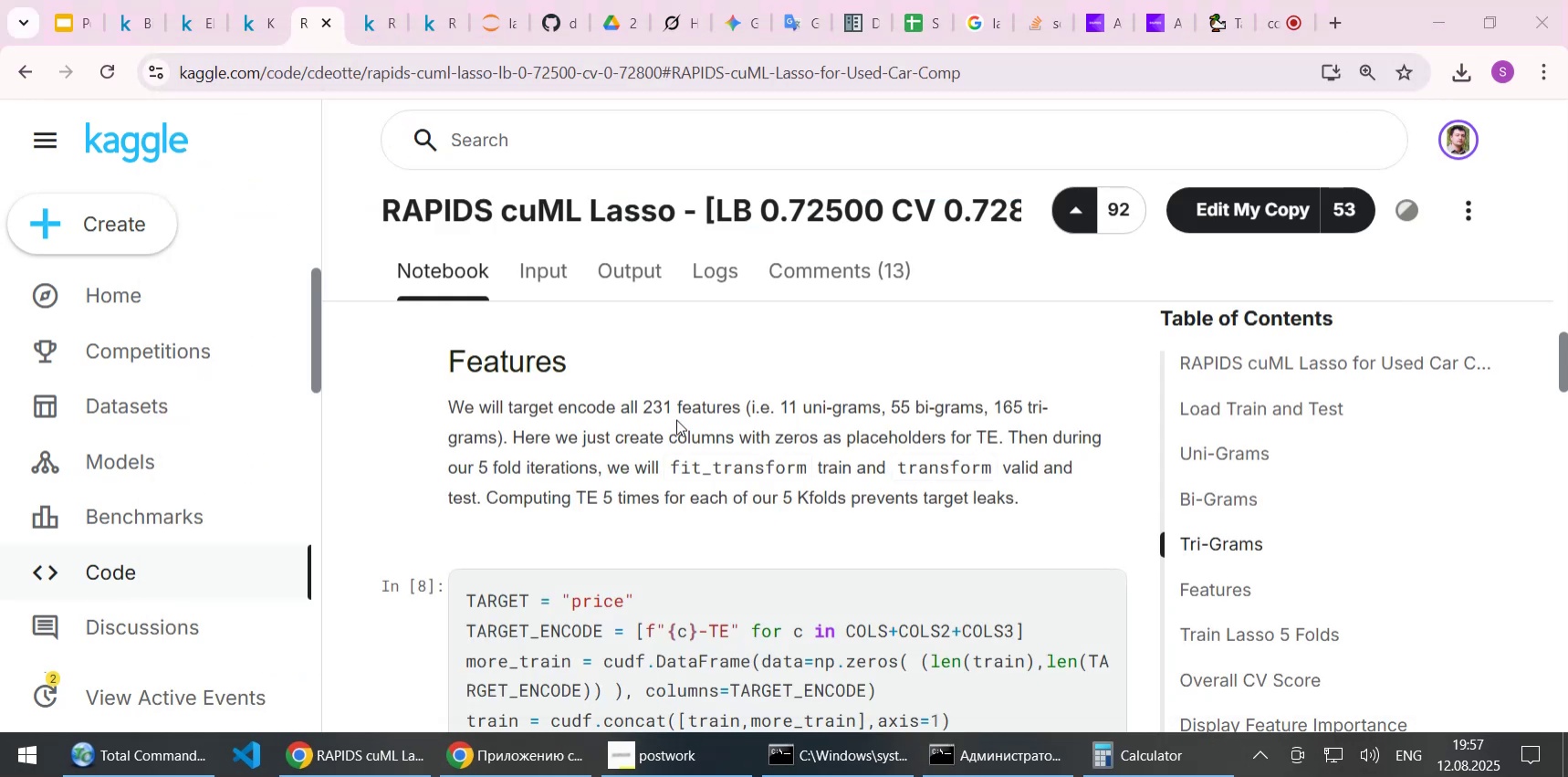 
left_click([674, 419])
 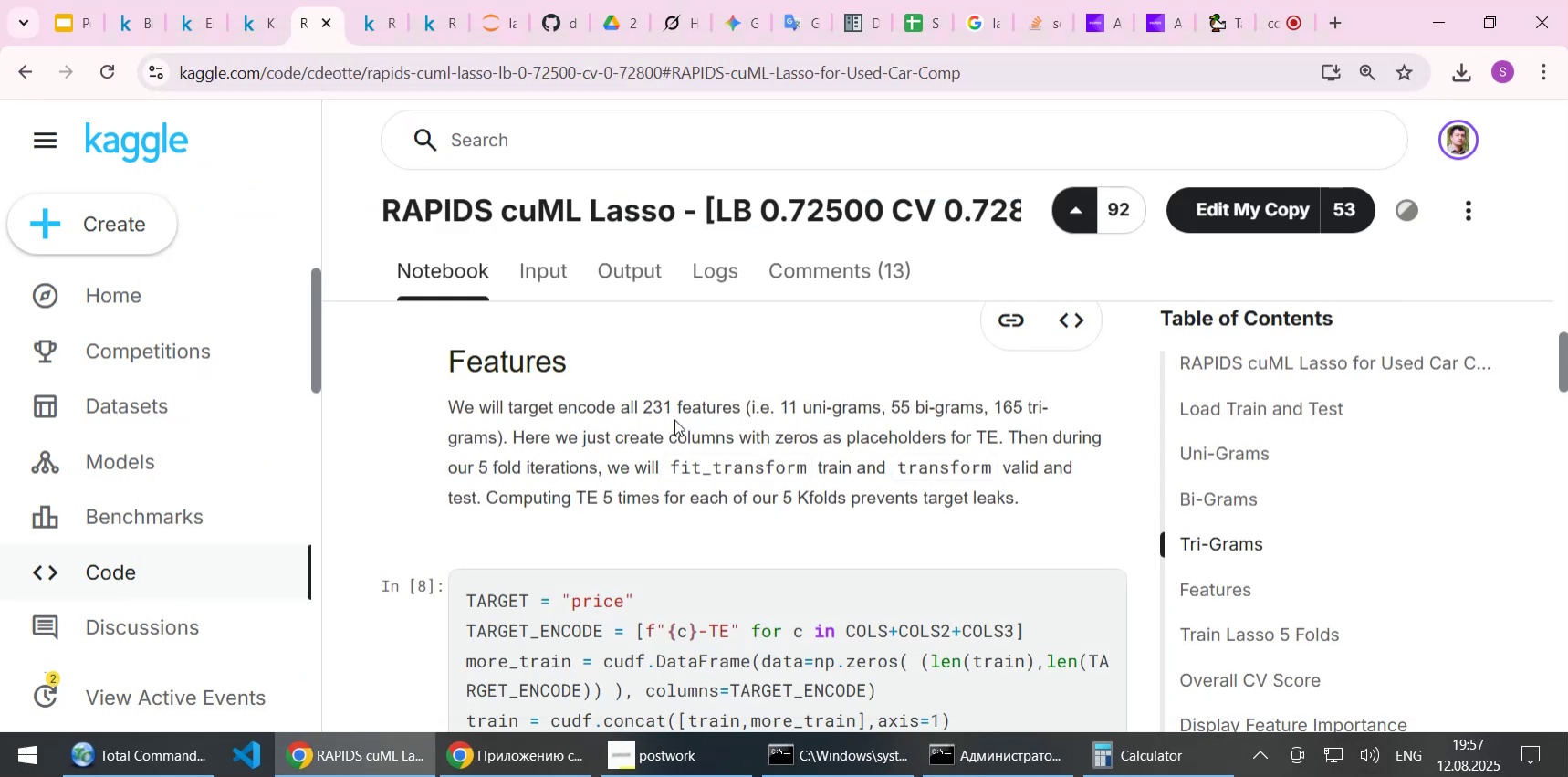 
scroll: coordinate [674, 399], scroll_direction: down, amount: 96.0
 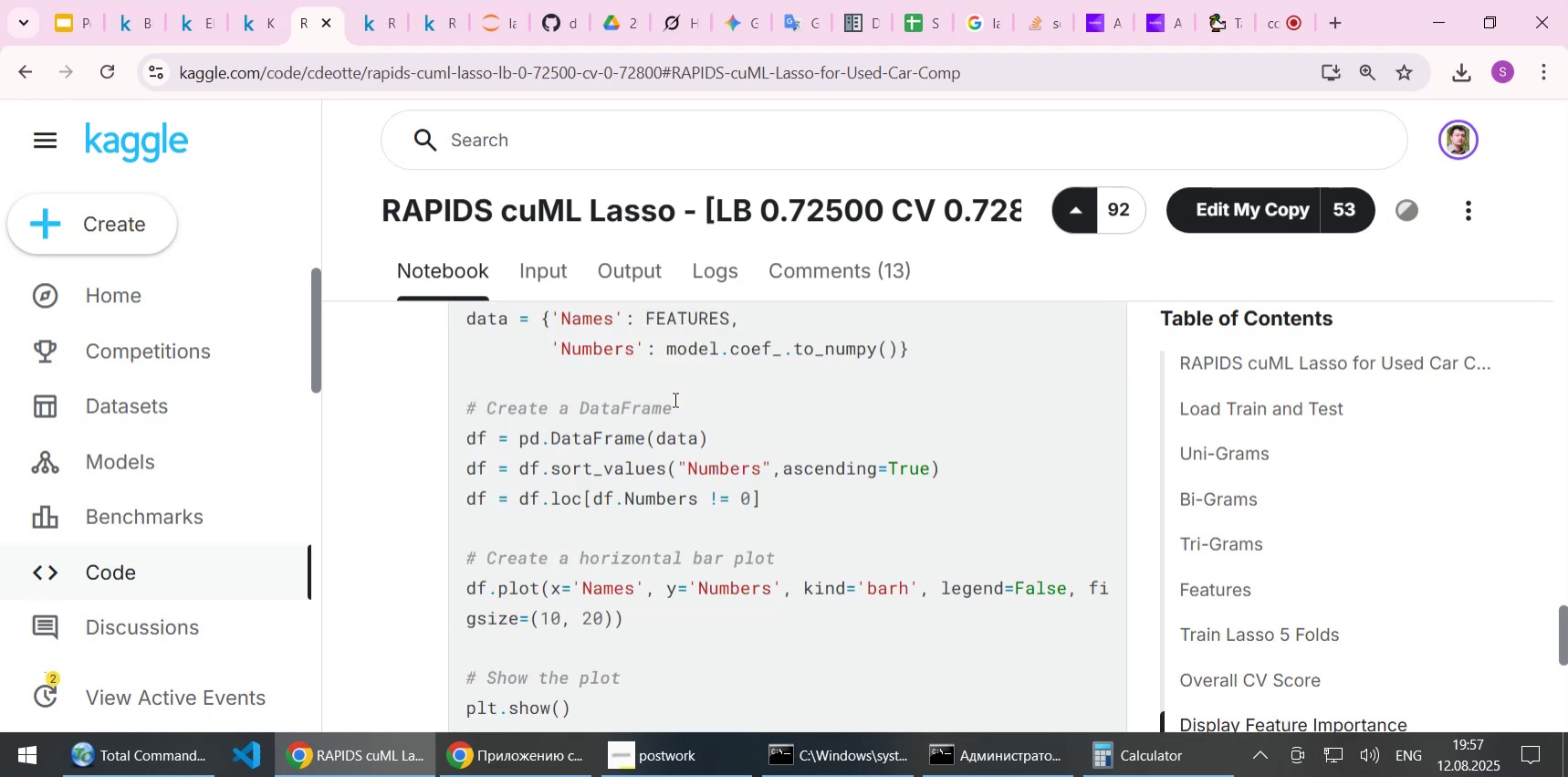 
scroll: coordinate [674, 399], scroll_direction: up, amount: 6.0
 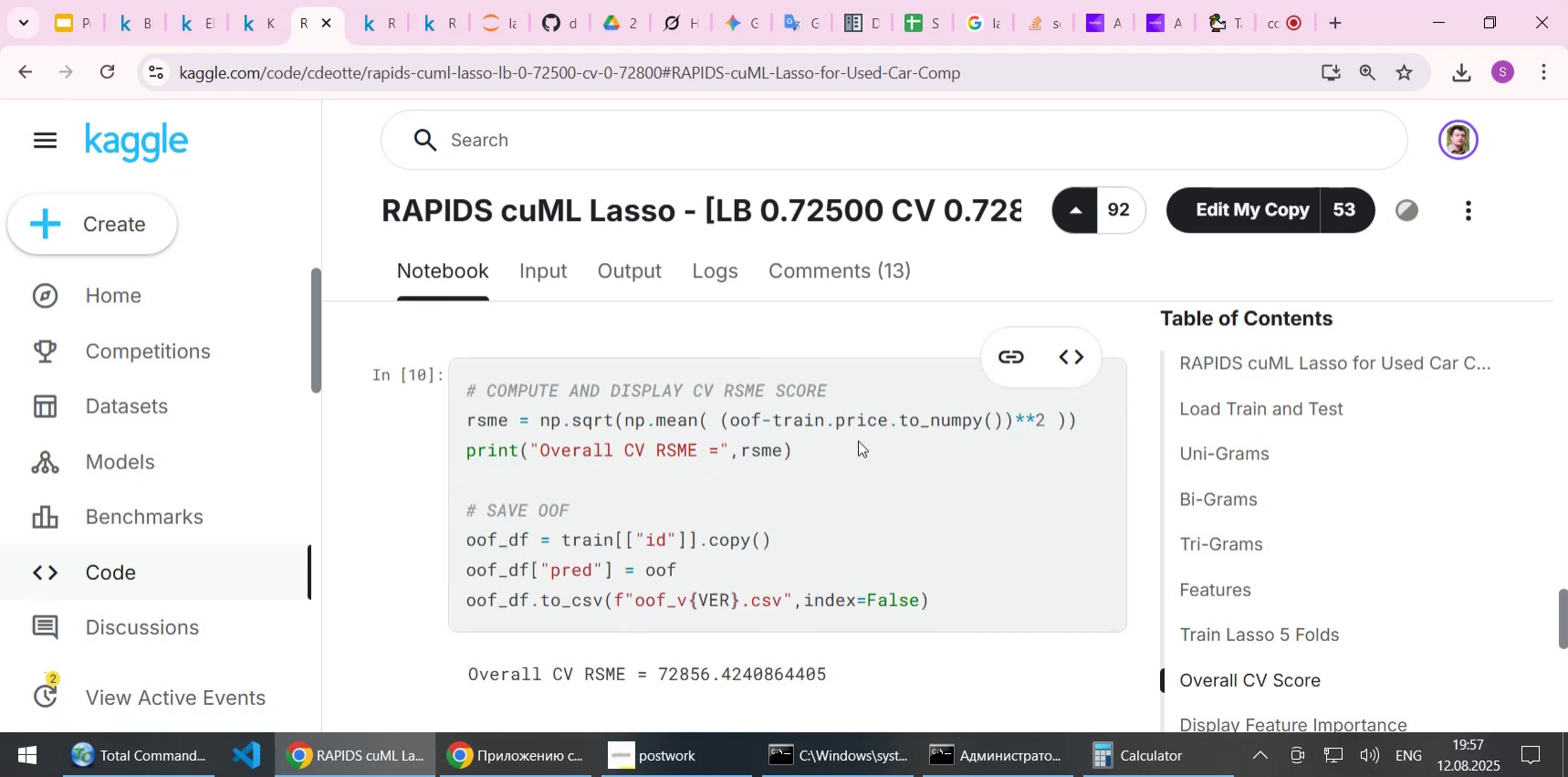 
scroll: coordinate [858, 440], scroll_direction: down, amount: 1.0
 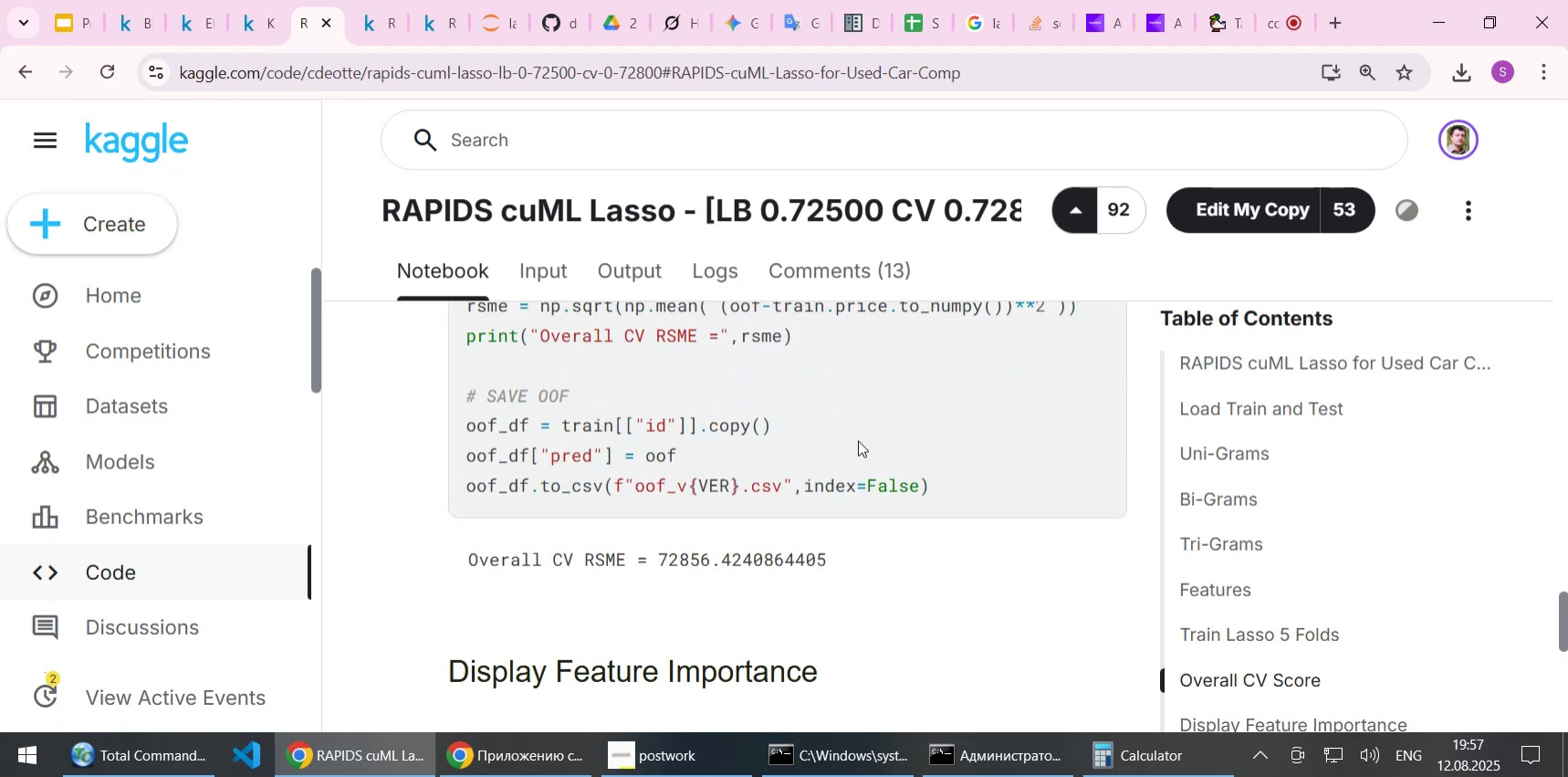 
scroll: coordinate [858, 440], scroll_direction: up, amount: 1.0
 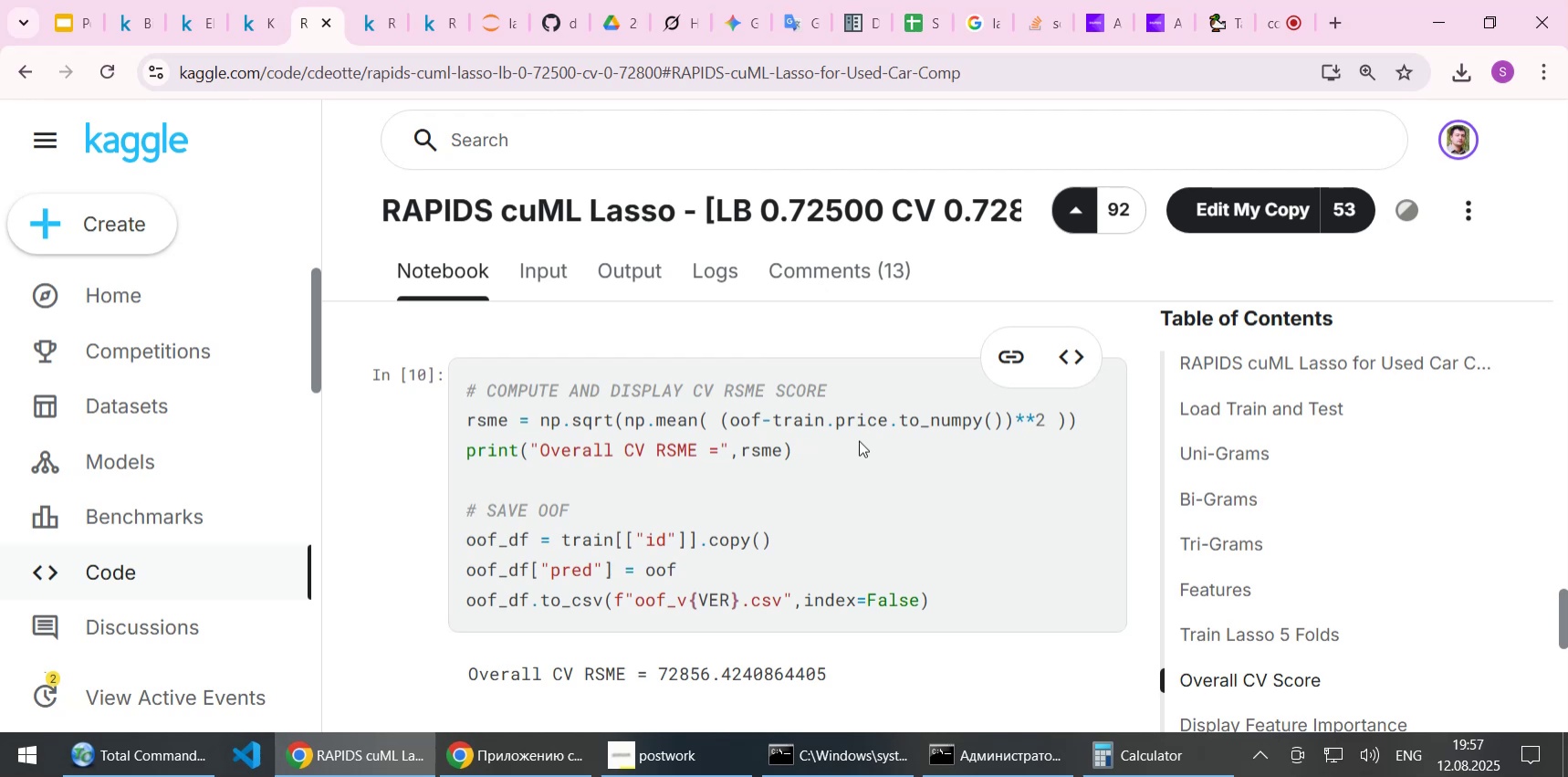 
wait(8.89)
 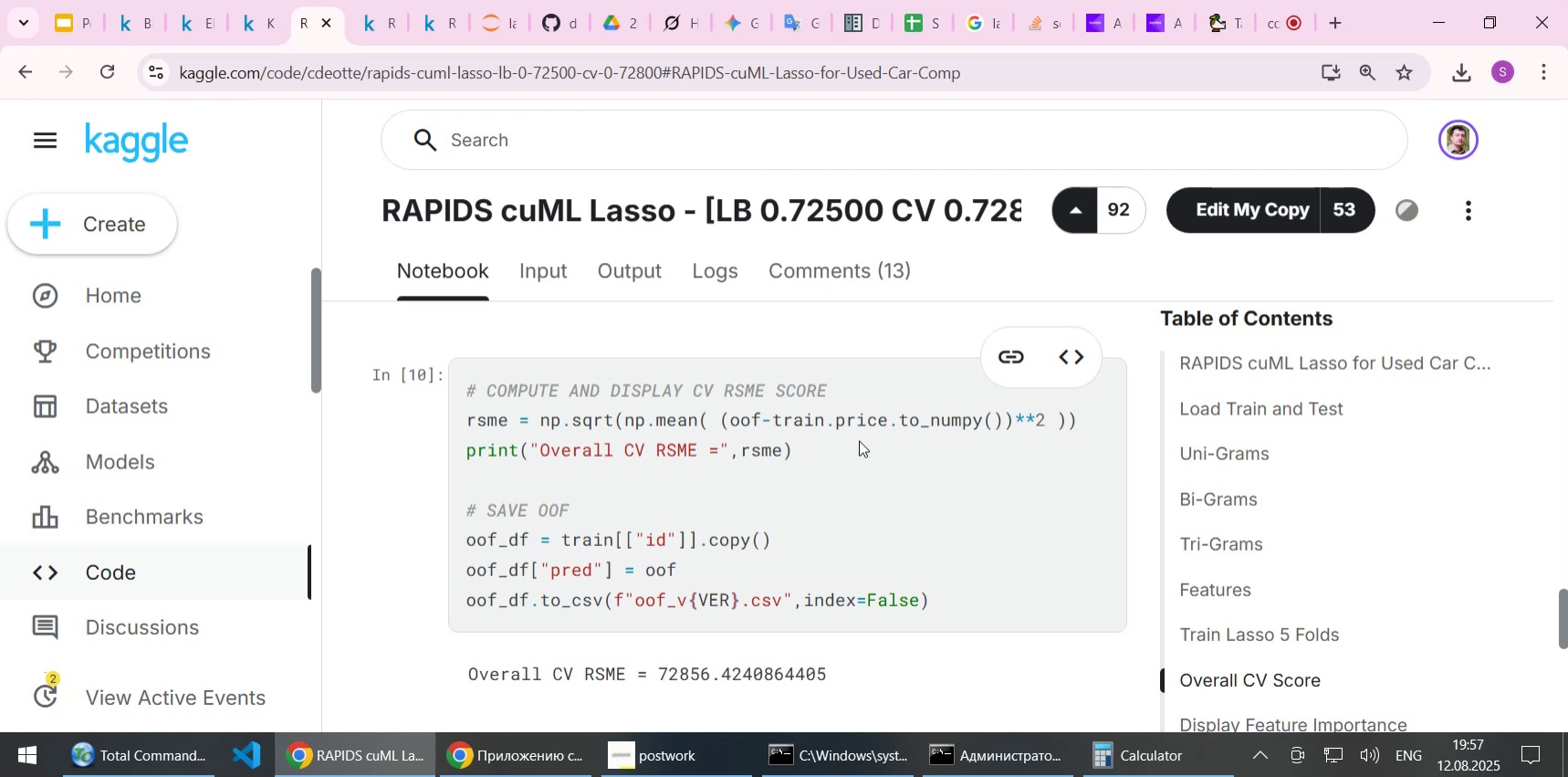 
scroll: coordinate [859, 440], scroll_direction: down, amount: 6.0
 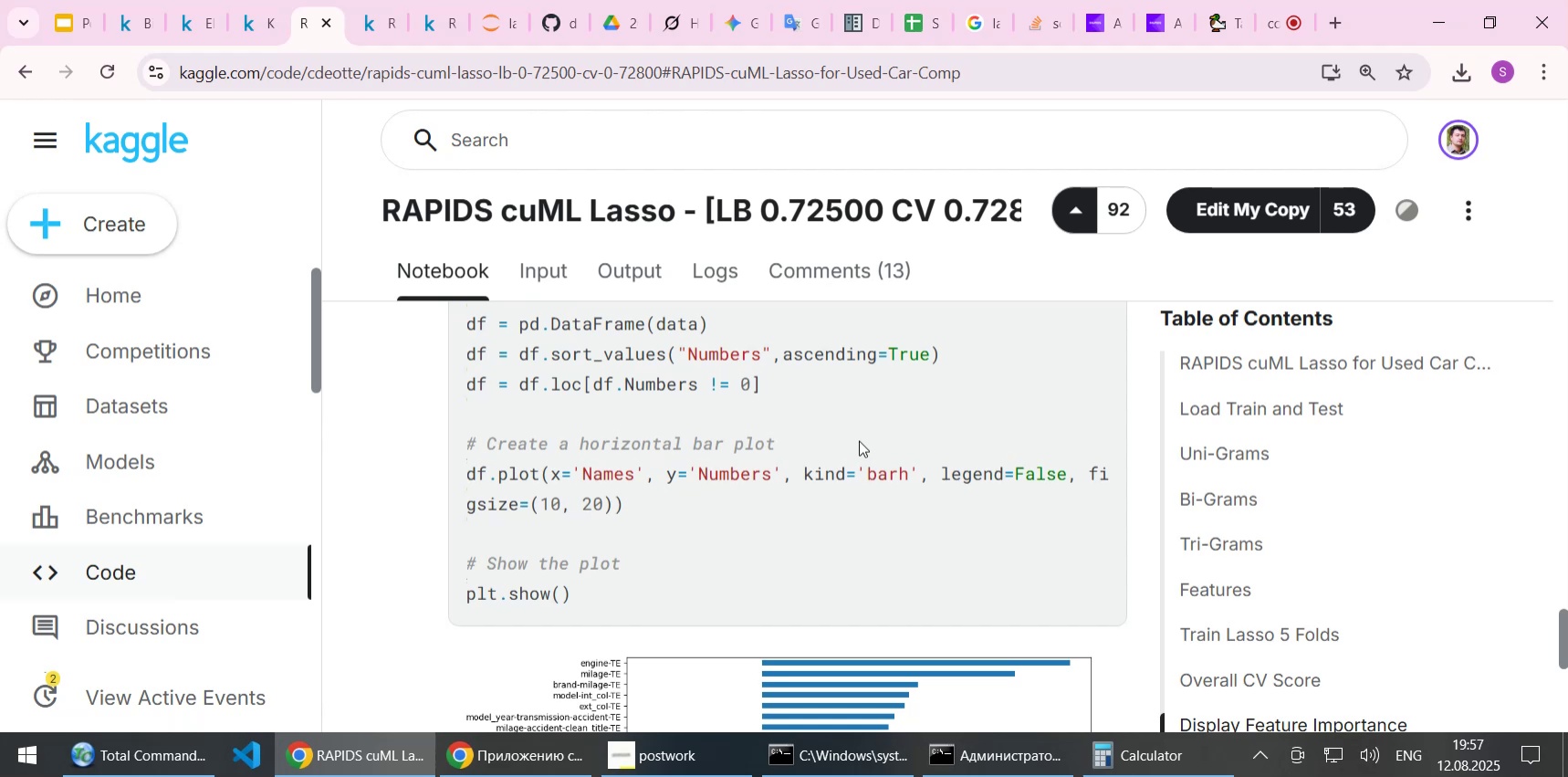 
scroll: coordinate [859, 440], scroll_direction: up, amount: 2.0
 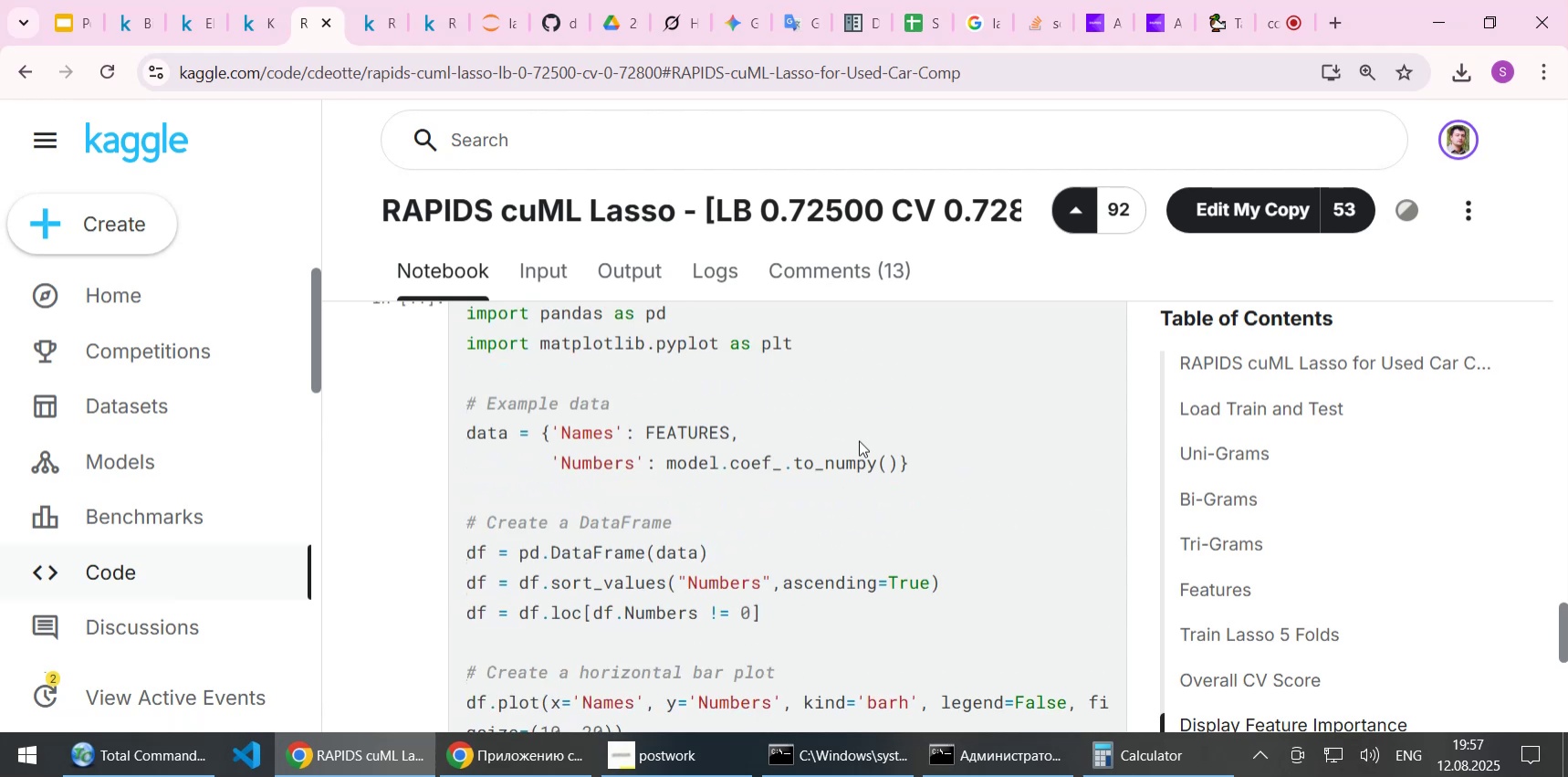 
scroll: coordinate [859, 441], scroll_direction: down, amount: 2.0
 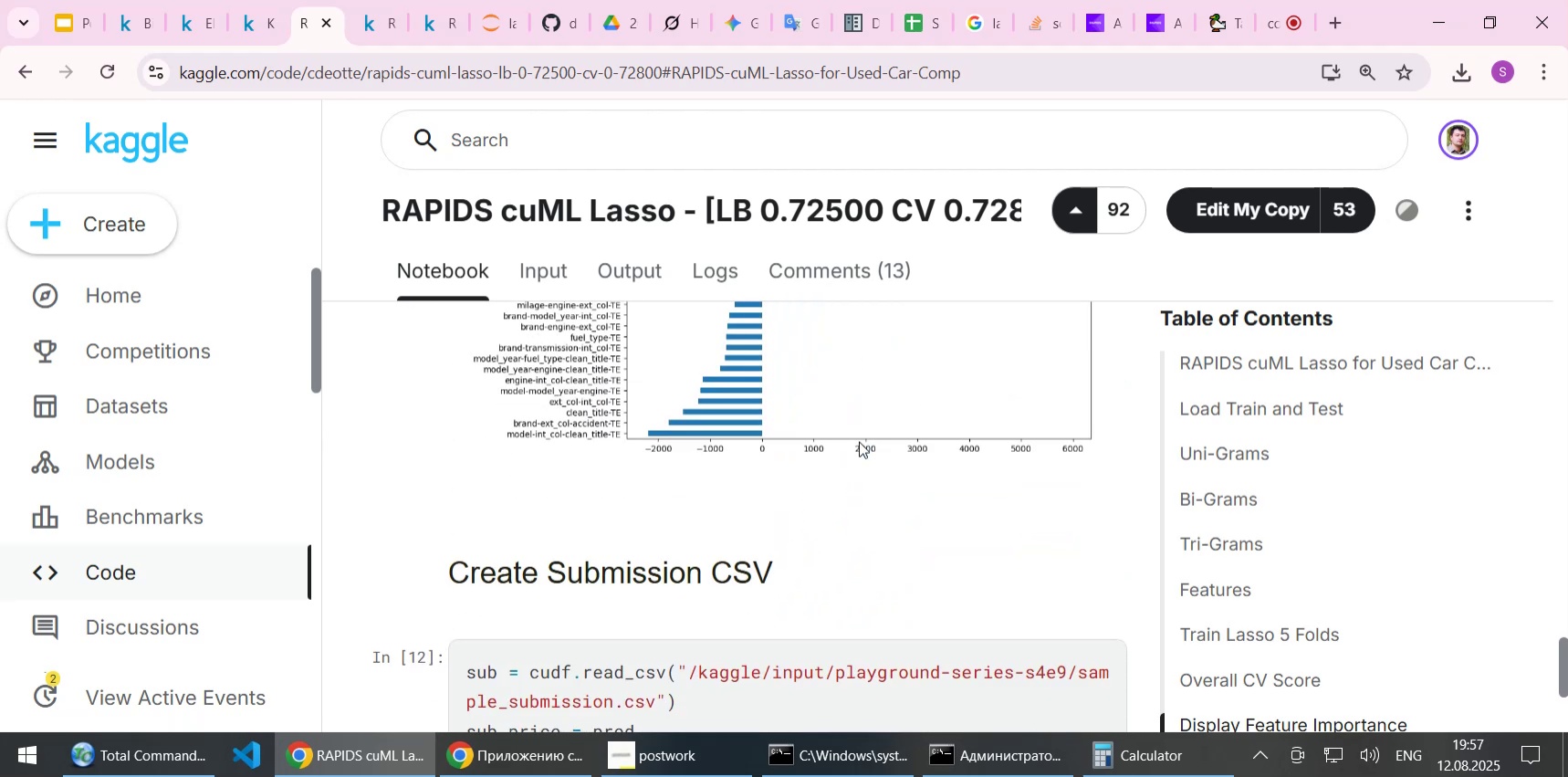 
scroll: coordinate [604, 493], scroll_direction: up, amount: 14.0
 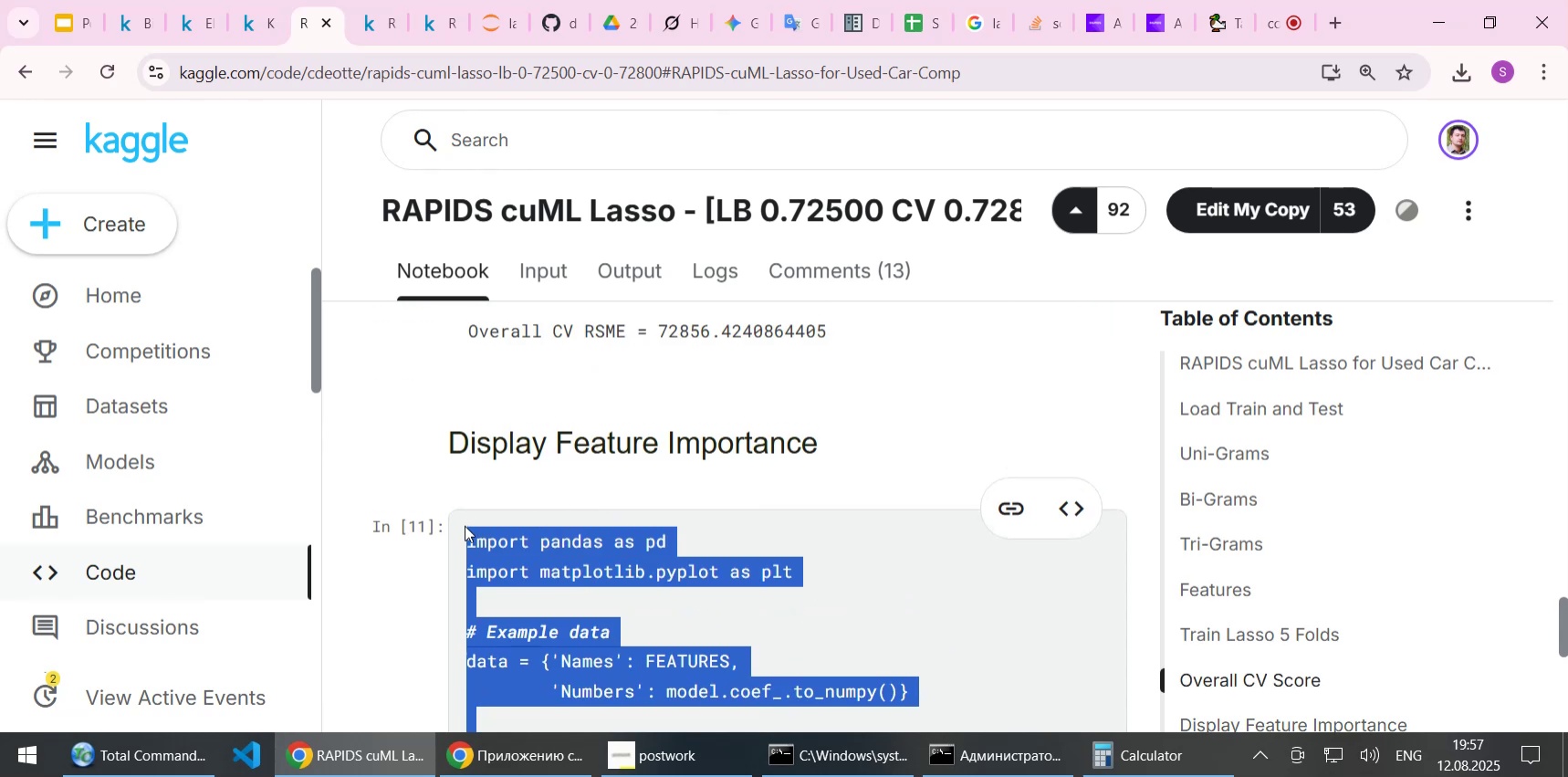 
key(Control+C)
 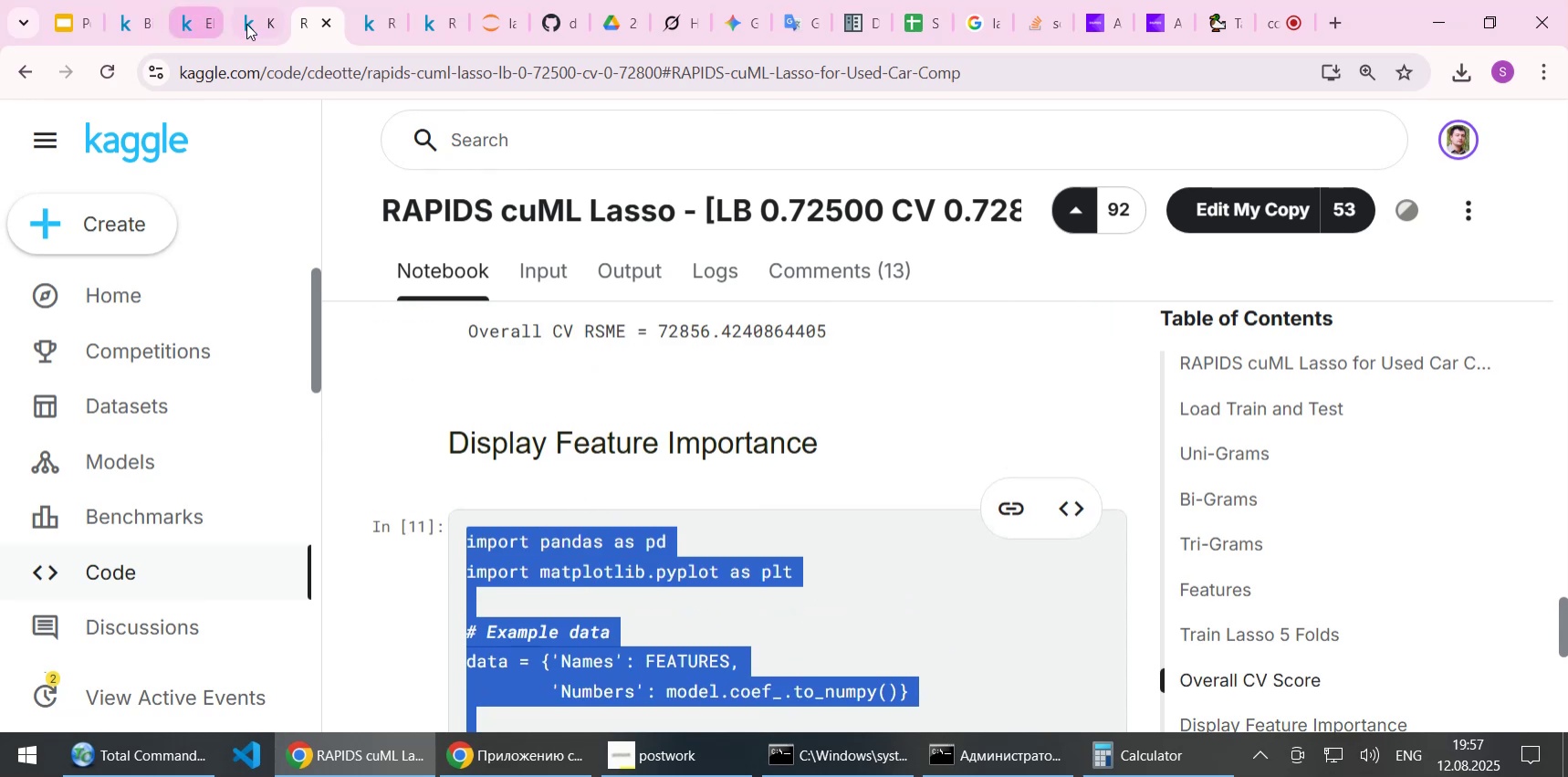 
left_click([259, 24])
 